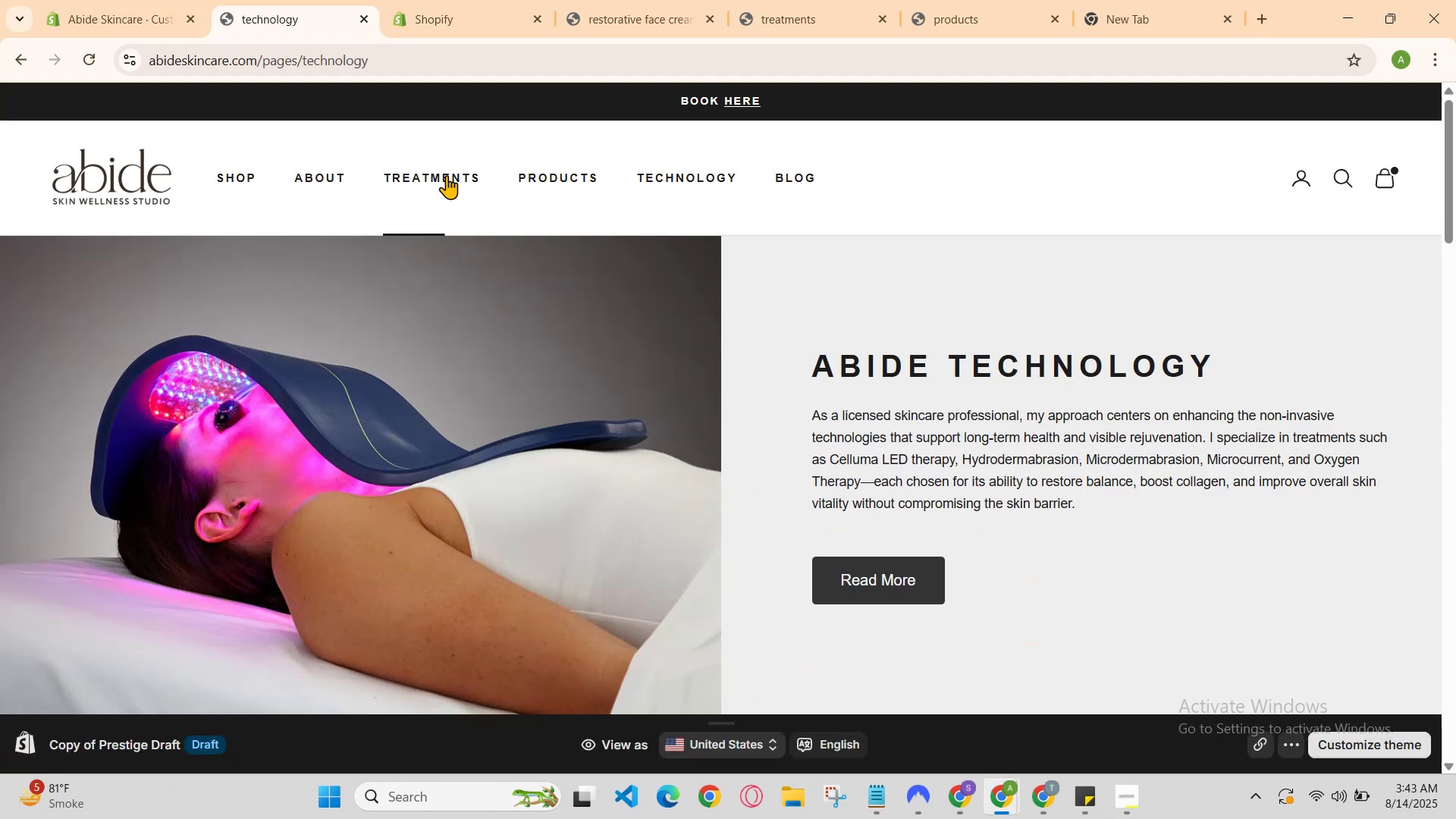 
left_click([447, 175])
 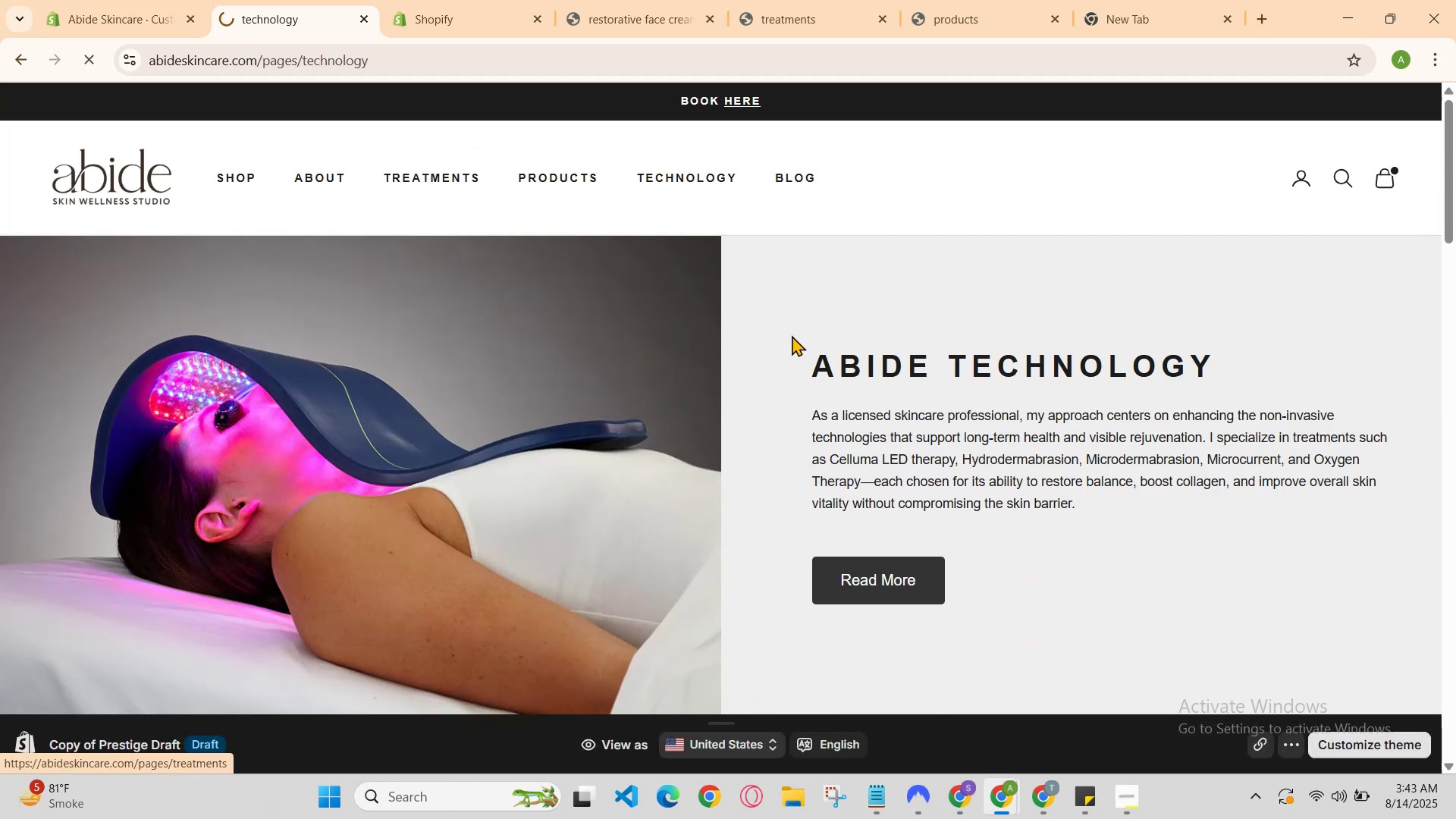 
scroll: coordinate [803, 344], scroll_direction: down, amount: 15.0
 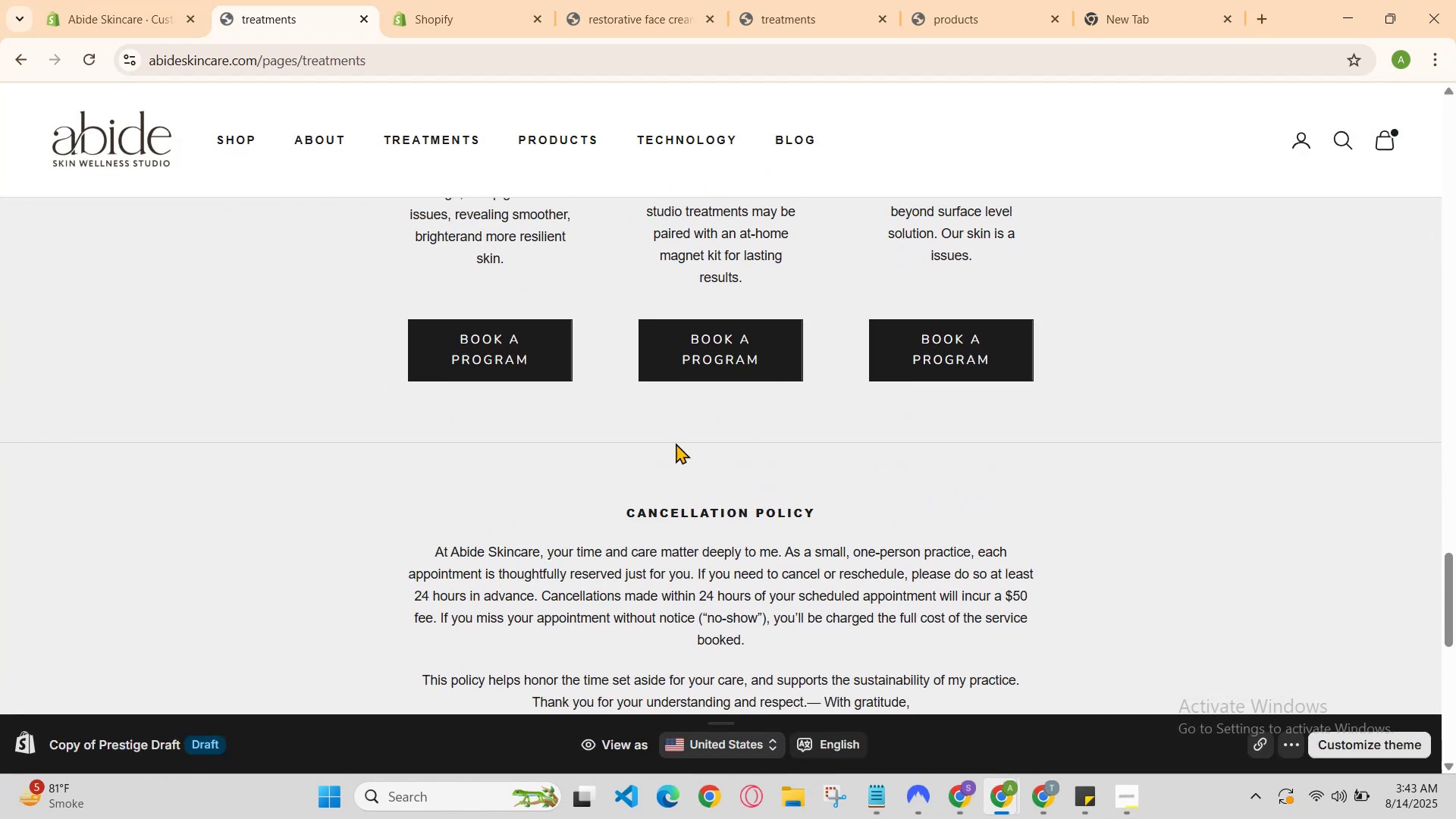 
scroll: coordinate [327, 456], scroll_direction: up, amount: 3.0
 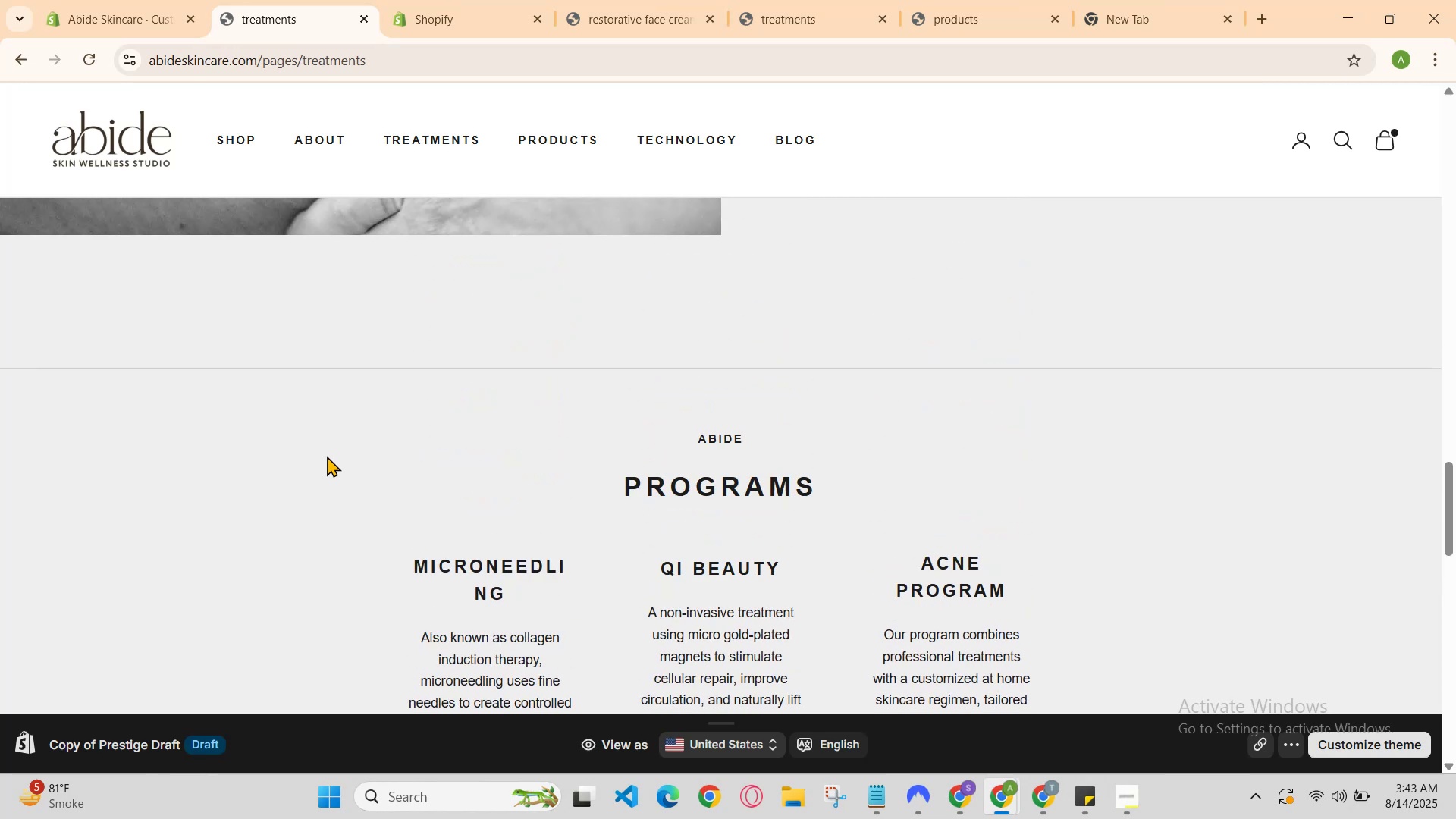 
scroll: coordinate [327, 456], scroll_direction: down, amount: 2.0
 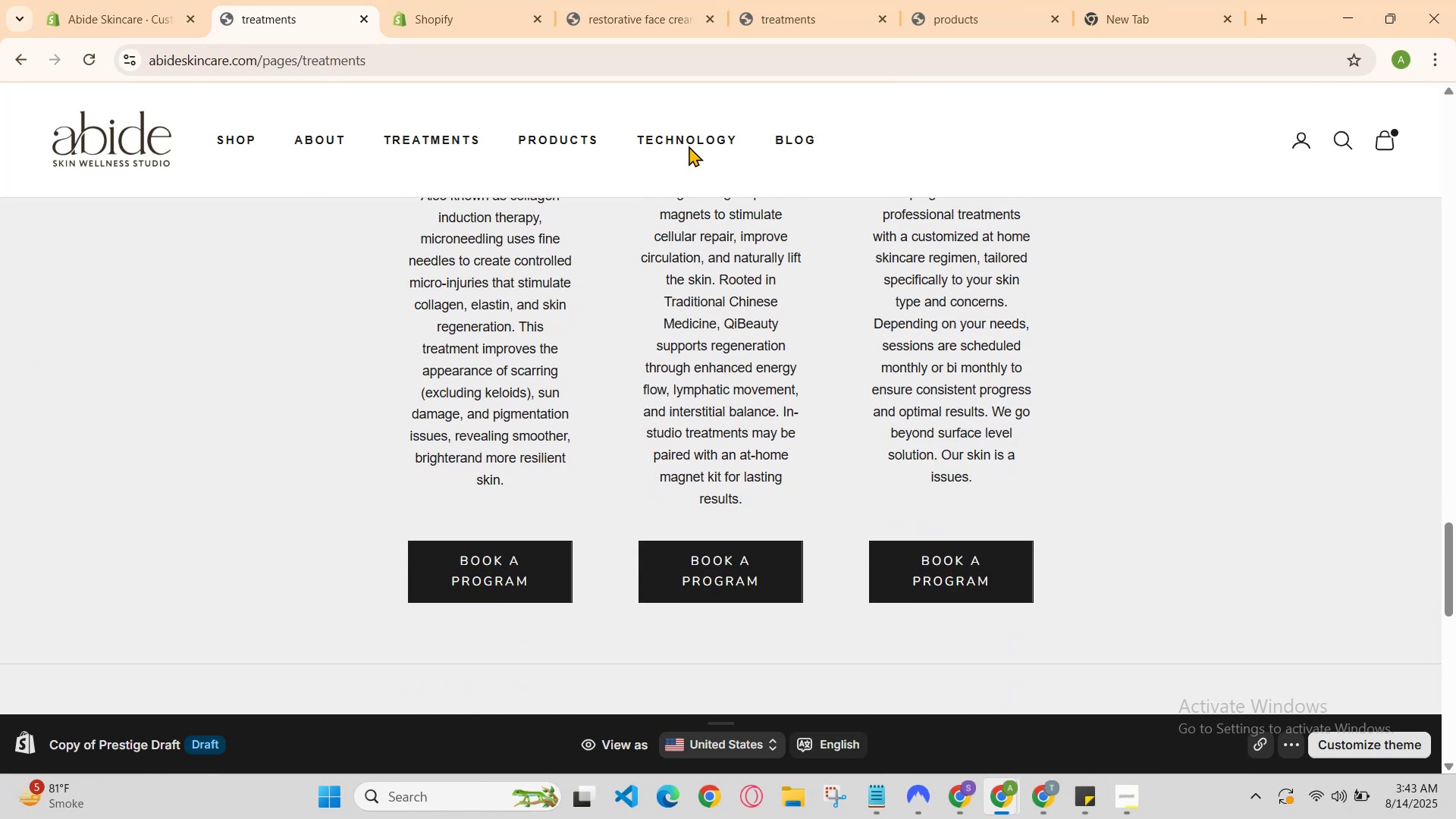 
left_click([708, 141])
 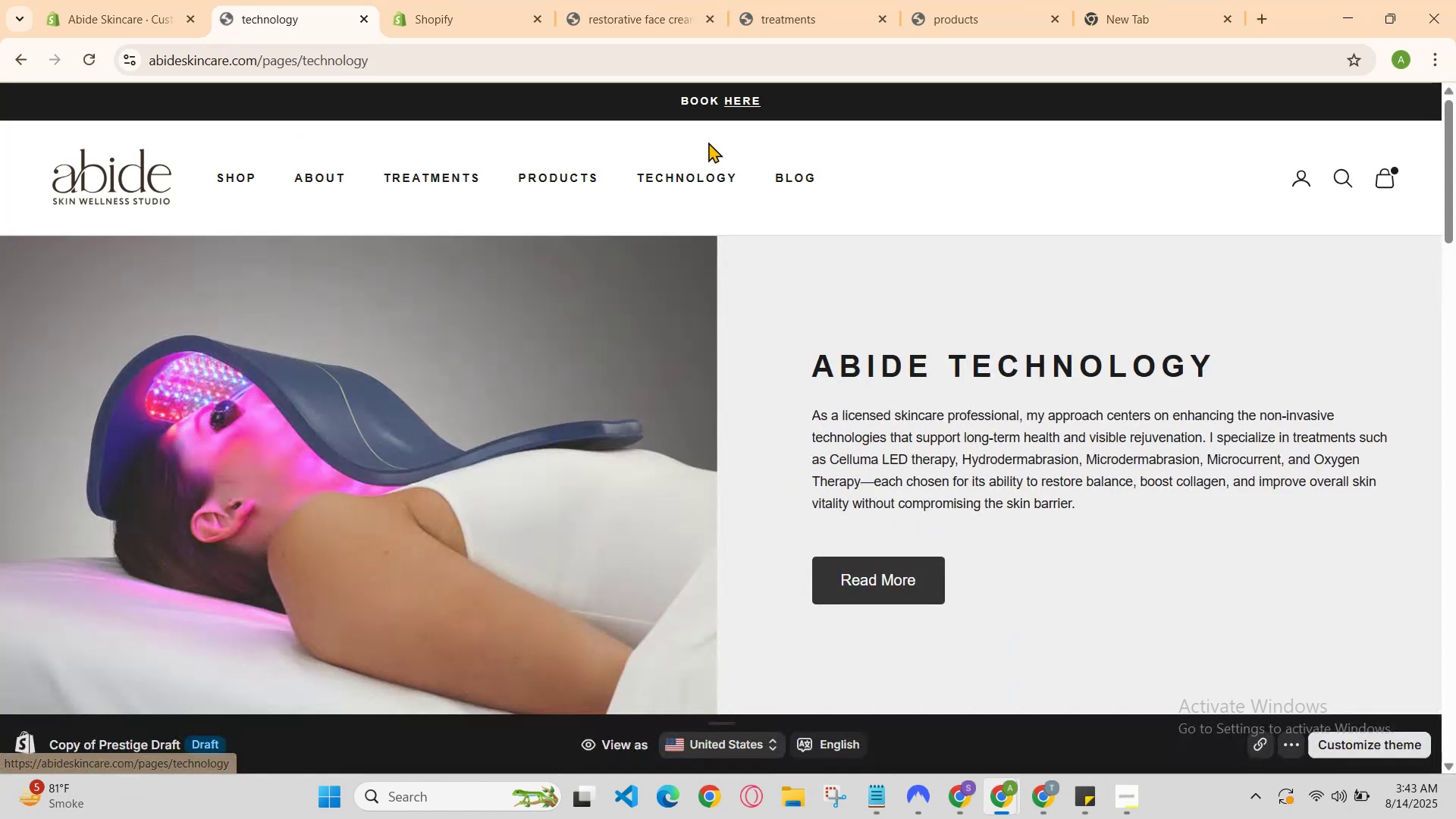 
scroll: coordinate [826, 347], scroll_direction: down, amount: 7.0
 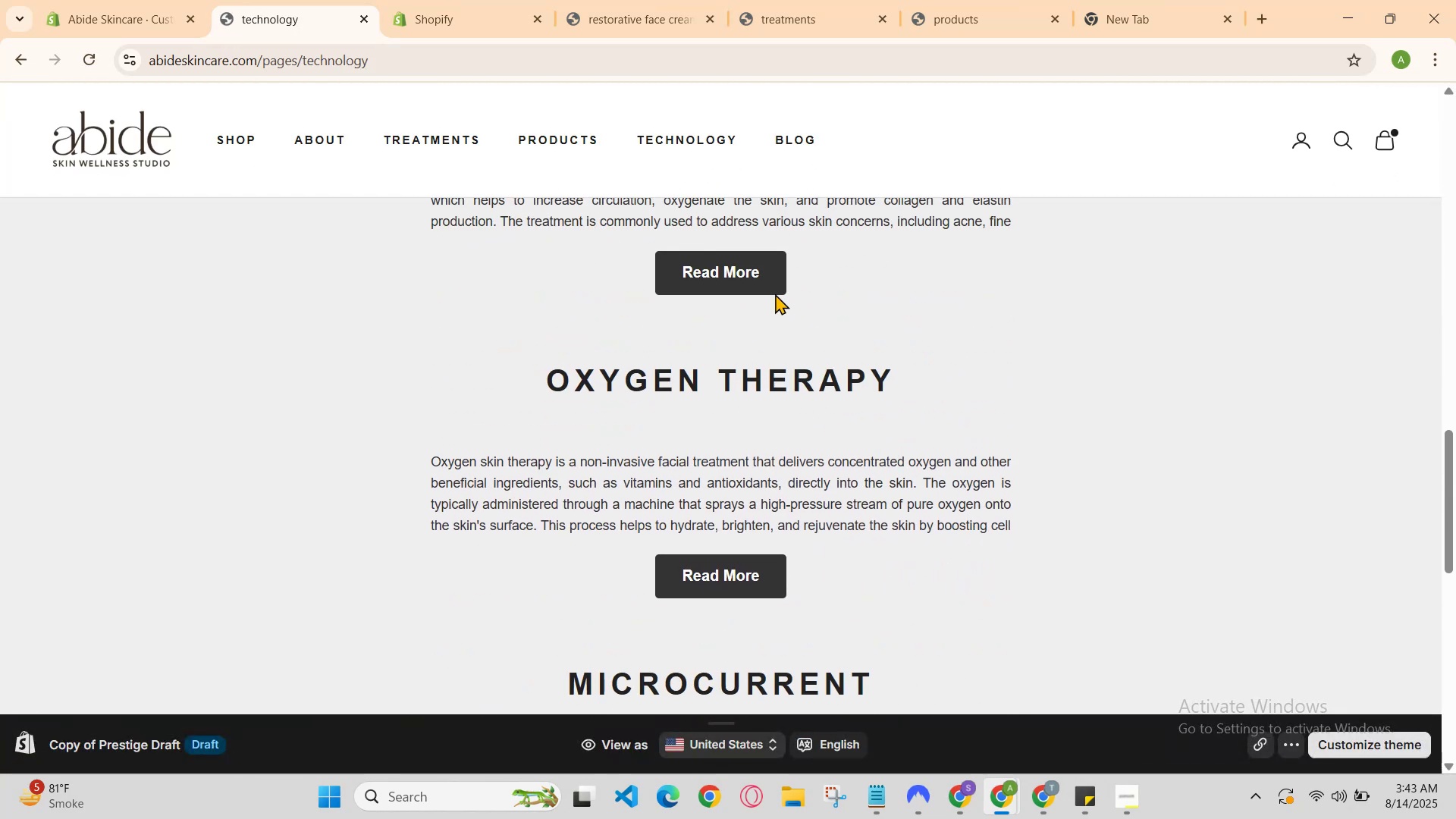 
left_click([762, 267])
 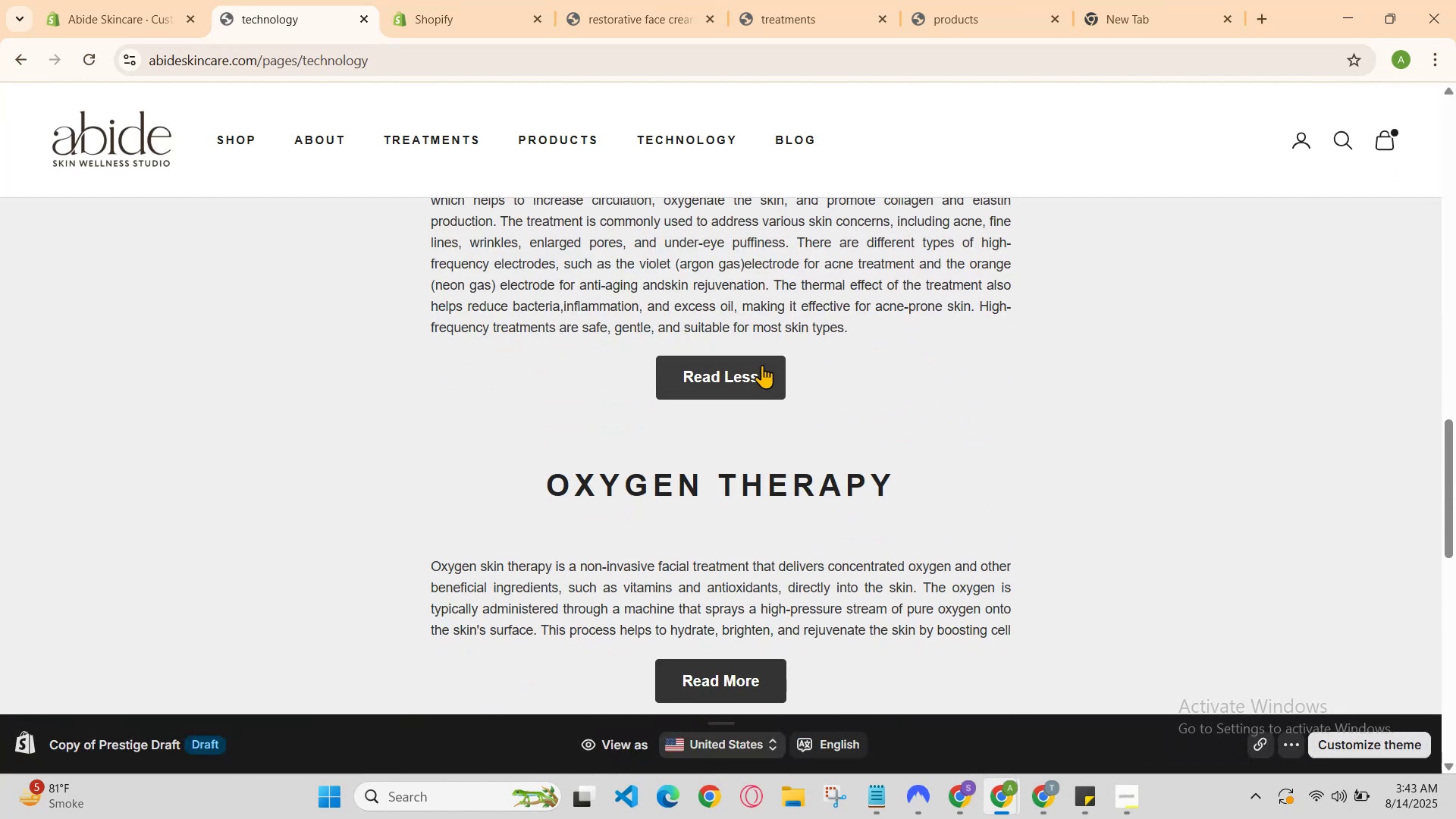 
left_click([762, 365])
 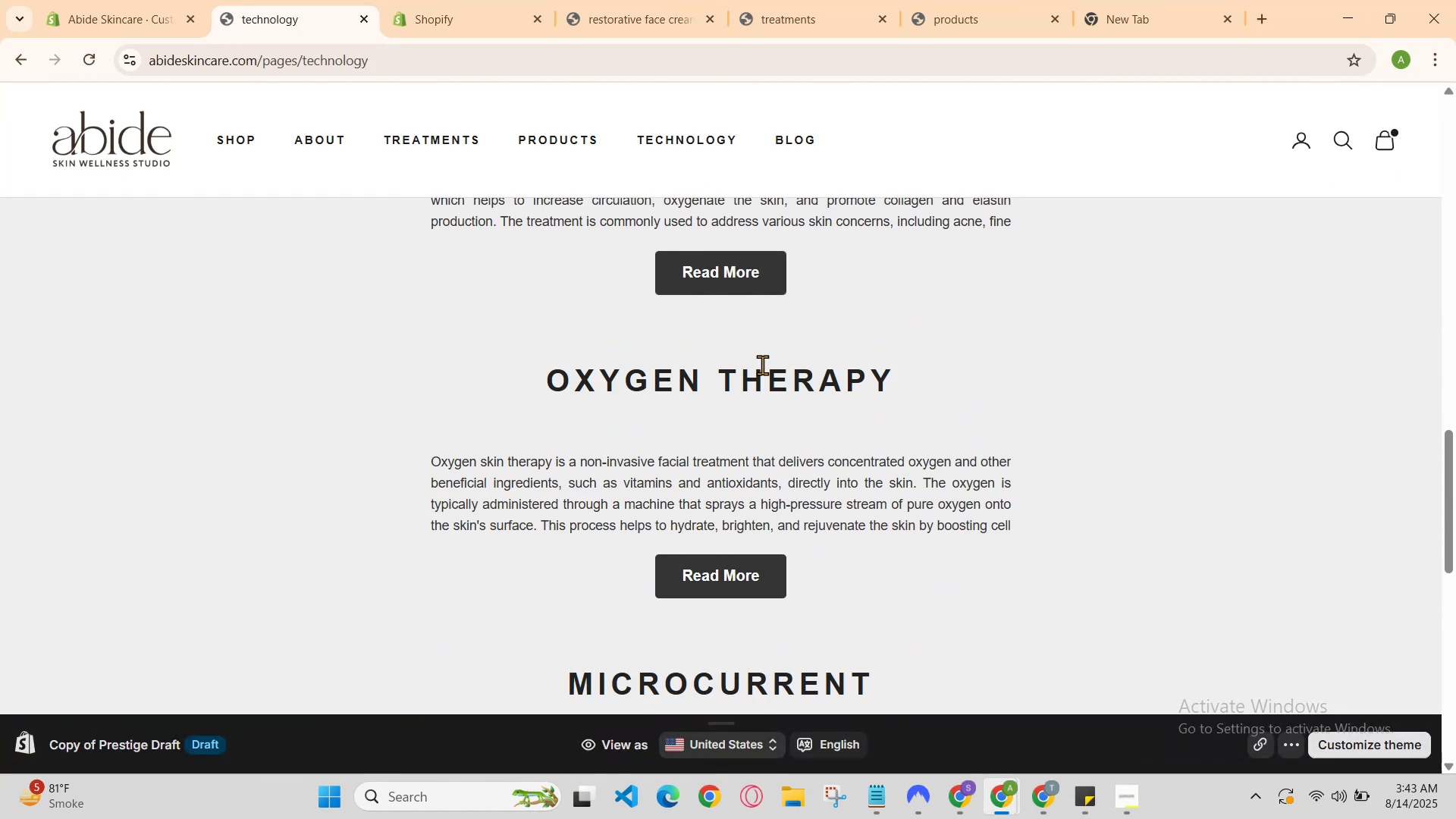 
scroll: coordinate [762, 365], scroll_direction: down, amount: 1.0
 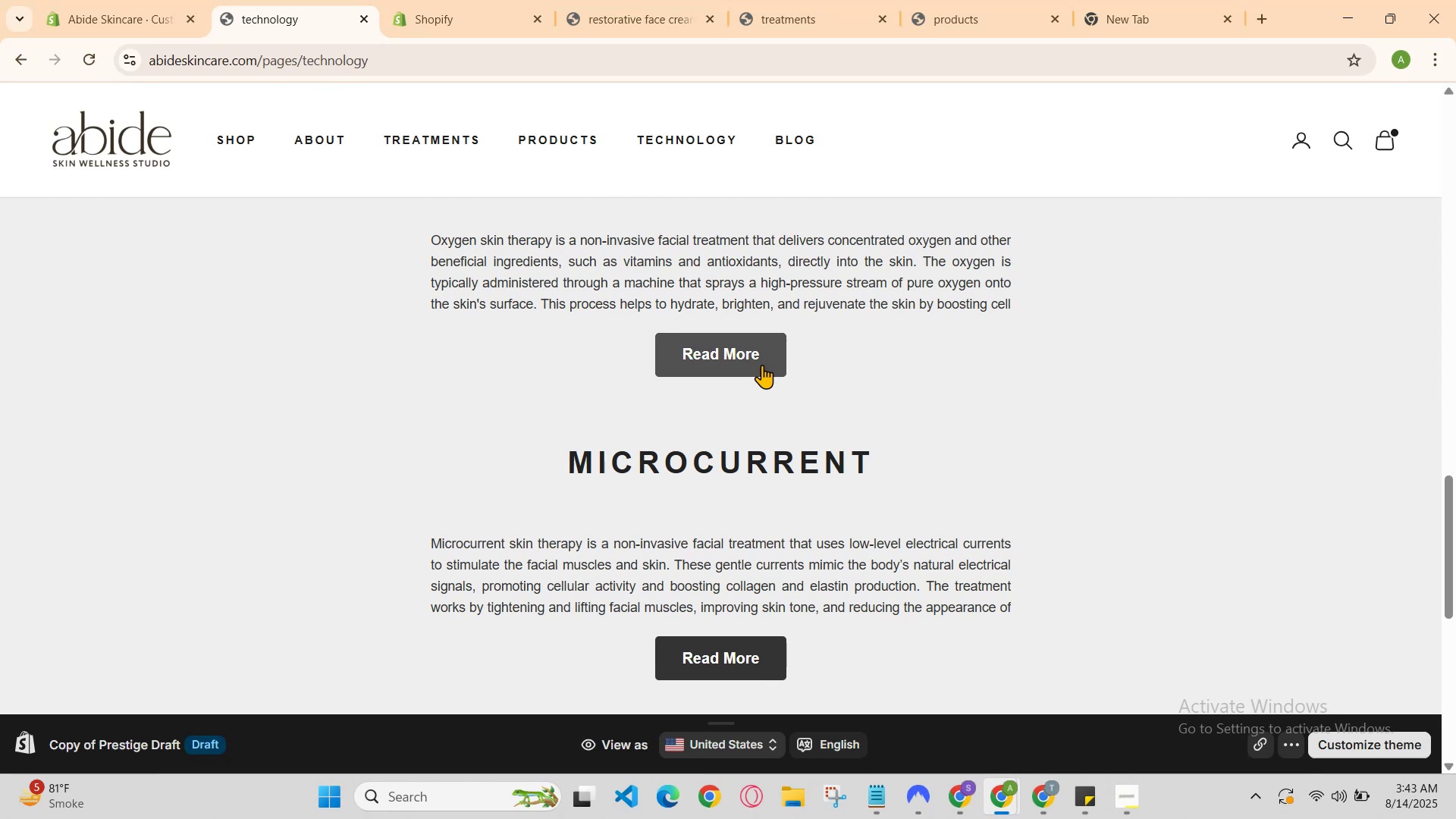 
left_click([762, 365])
 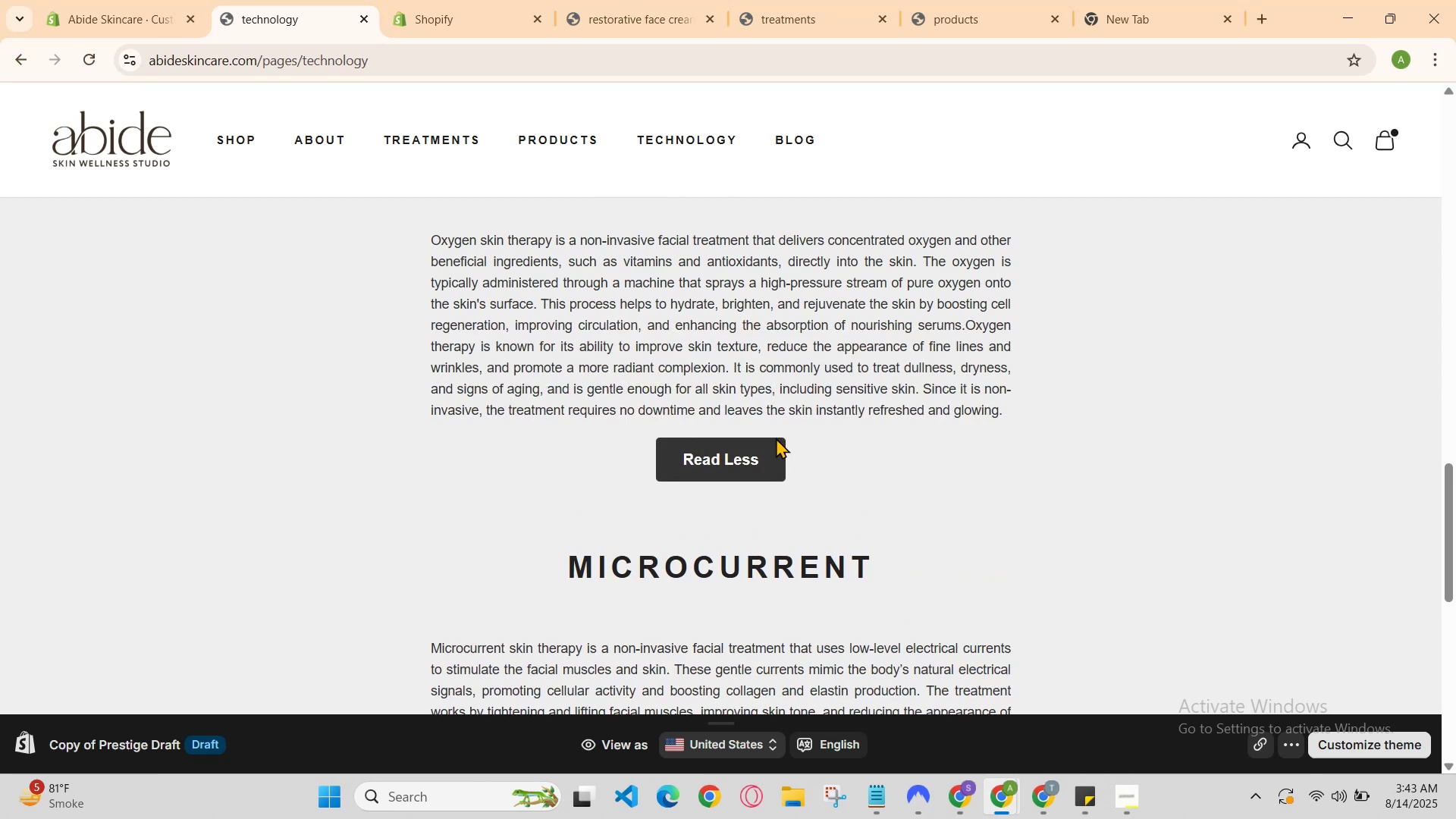 
left_click([776, 446])
 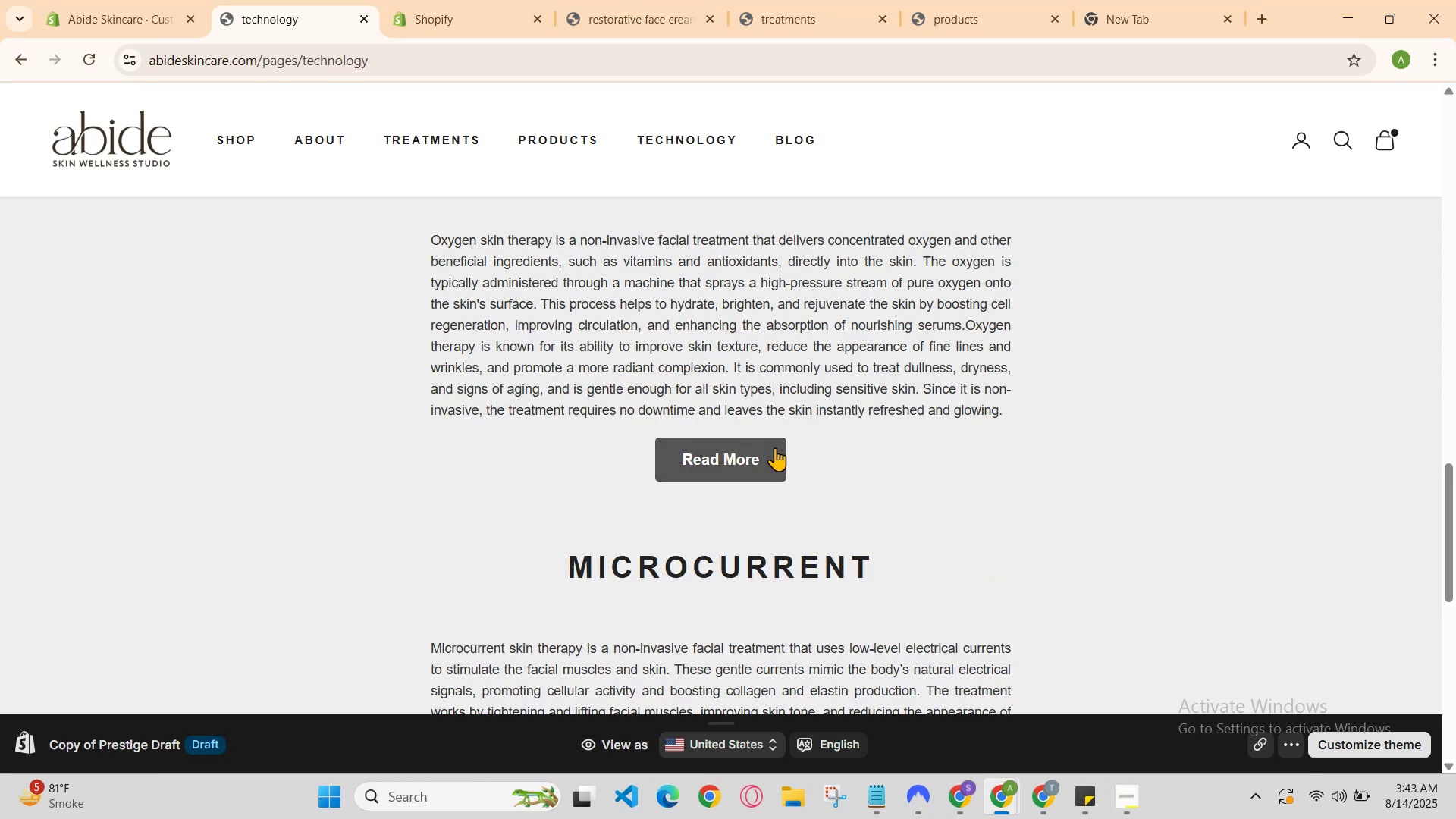 
scroll: coordinate [775, 447], scroll_direction: up, amount: 2.0
 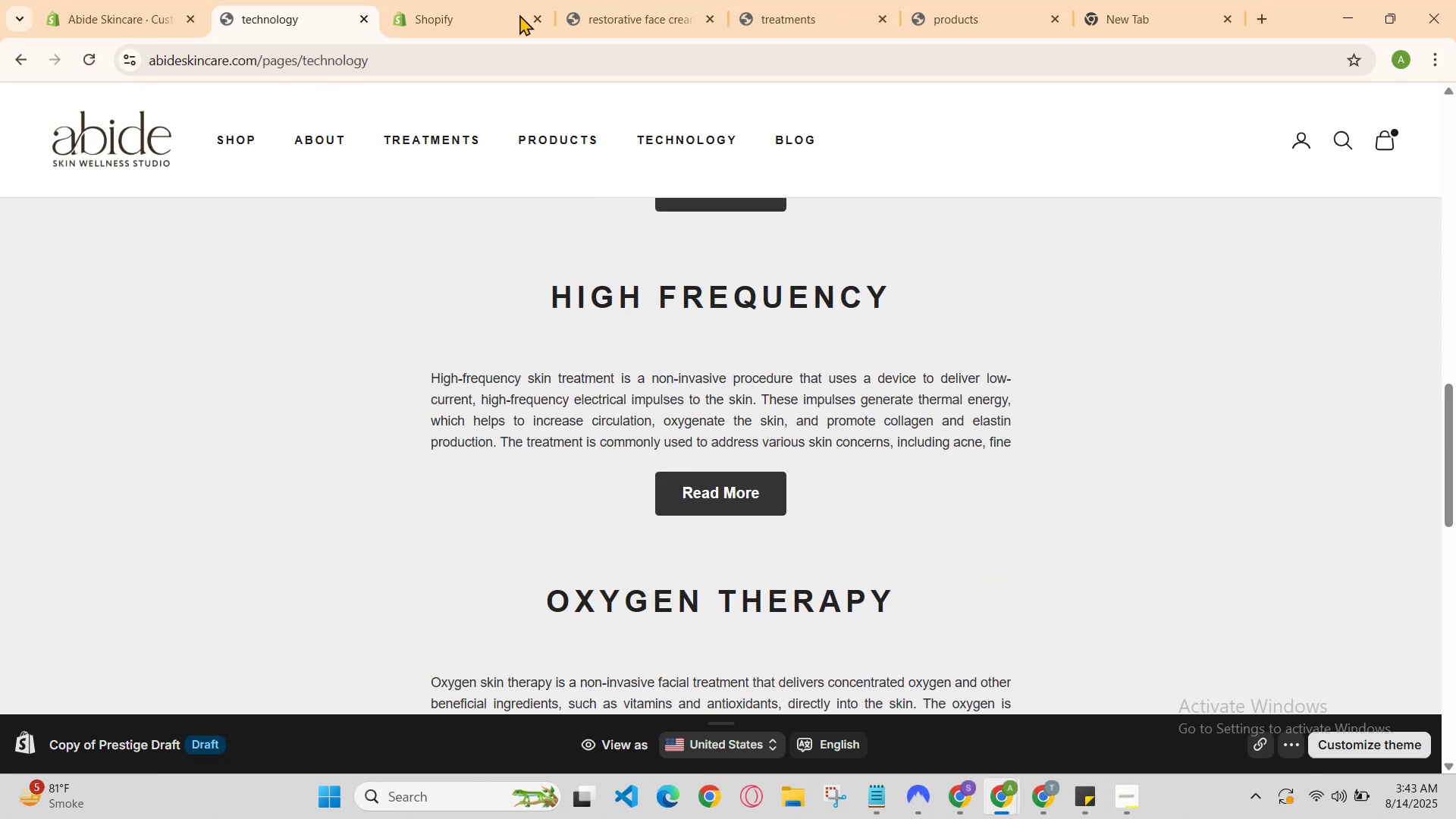 
left_click([475, 0])
 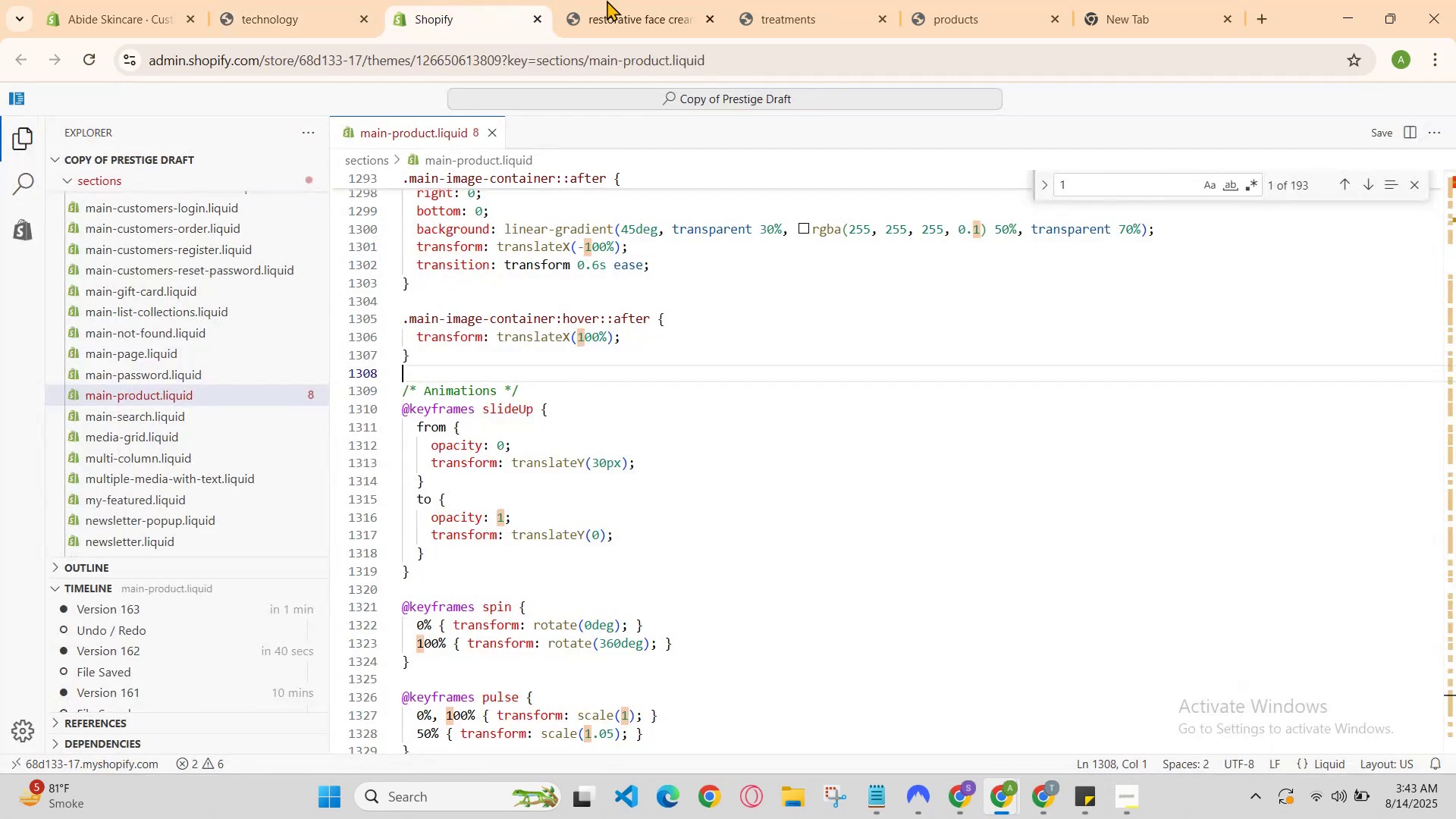 
left_click([650, 0])
 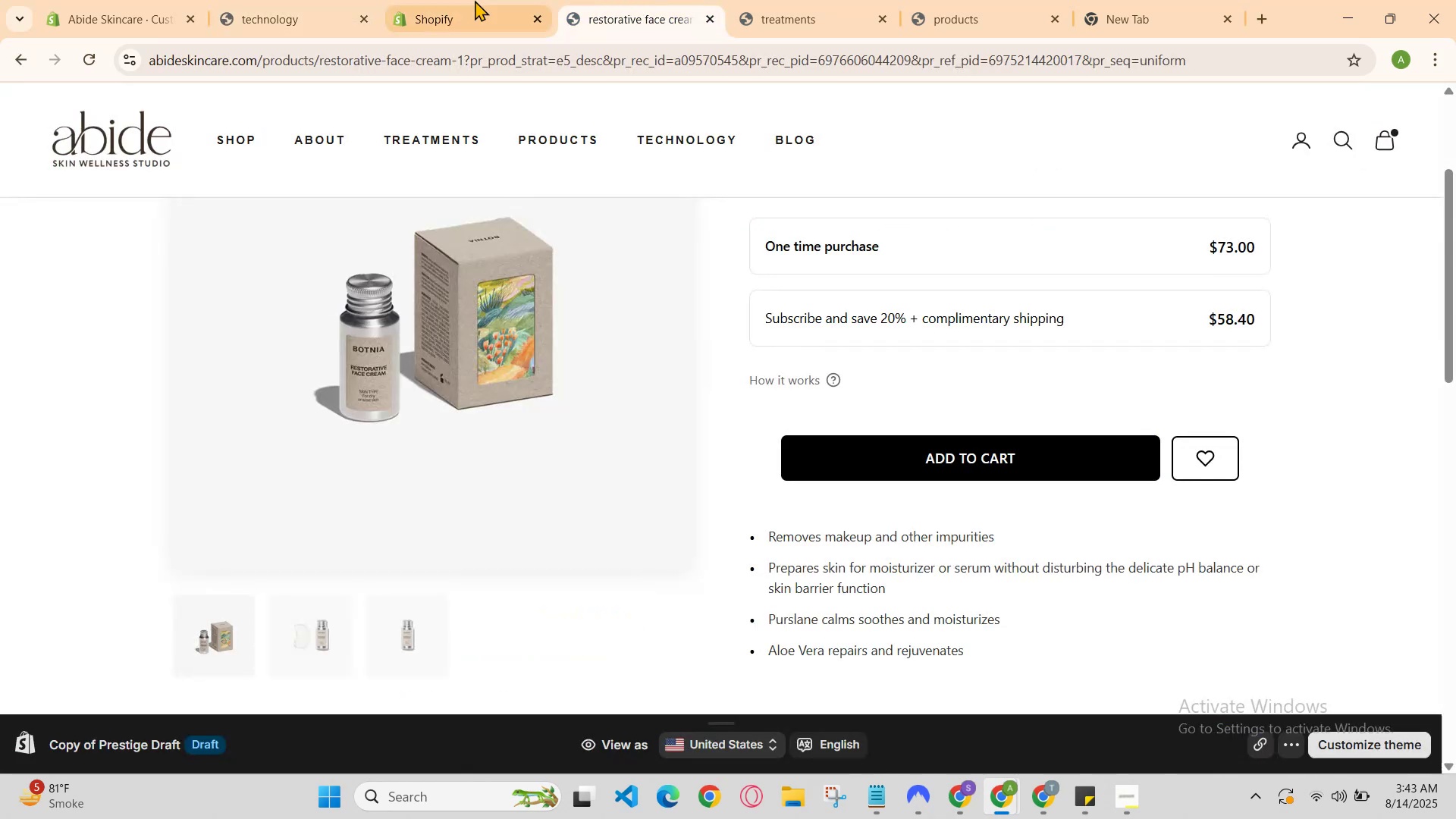 
left_click([448, 0])
 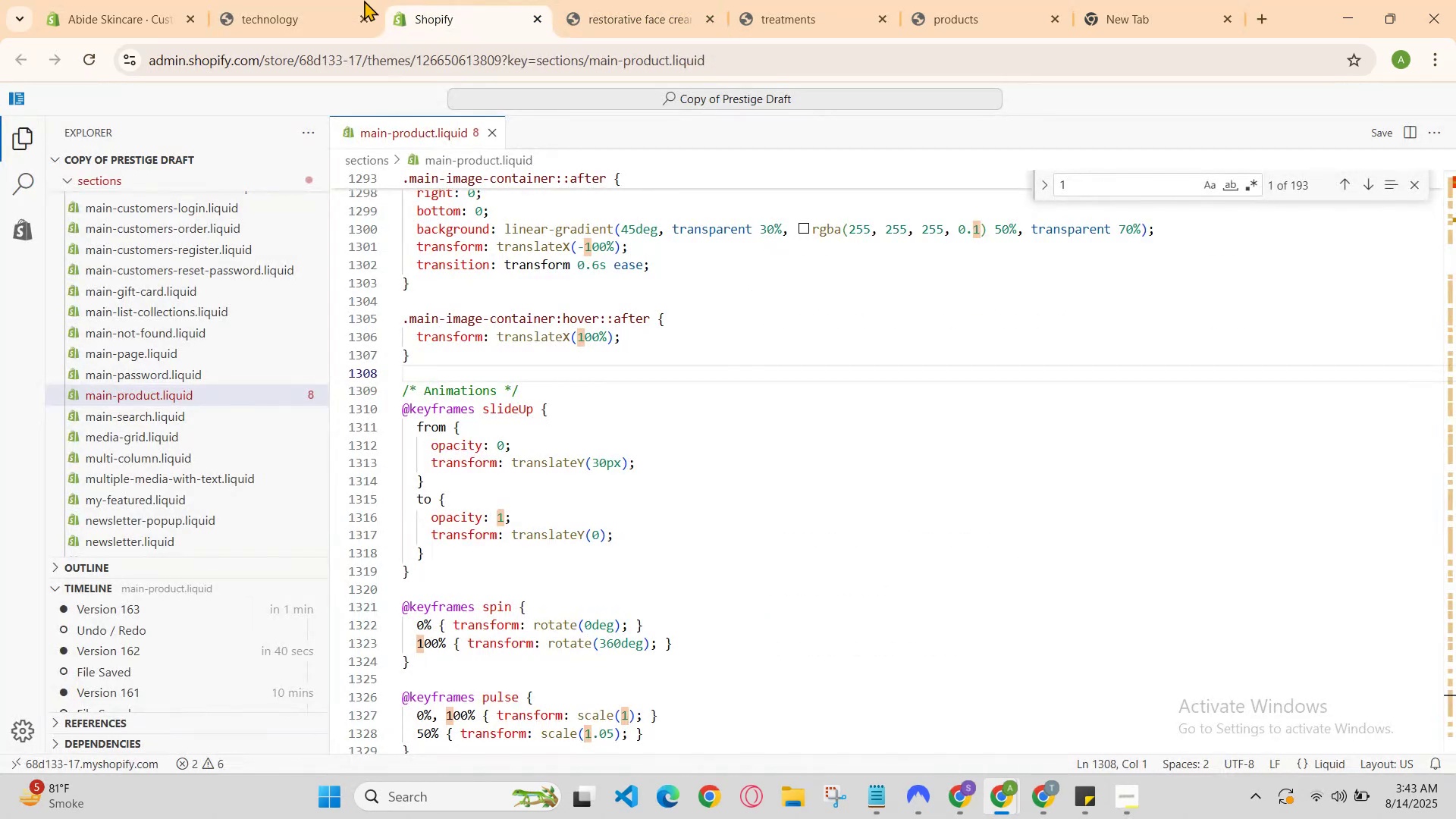 
left_click([259, 0])
 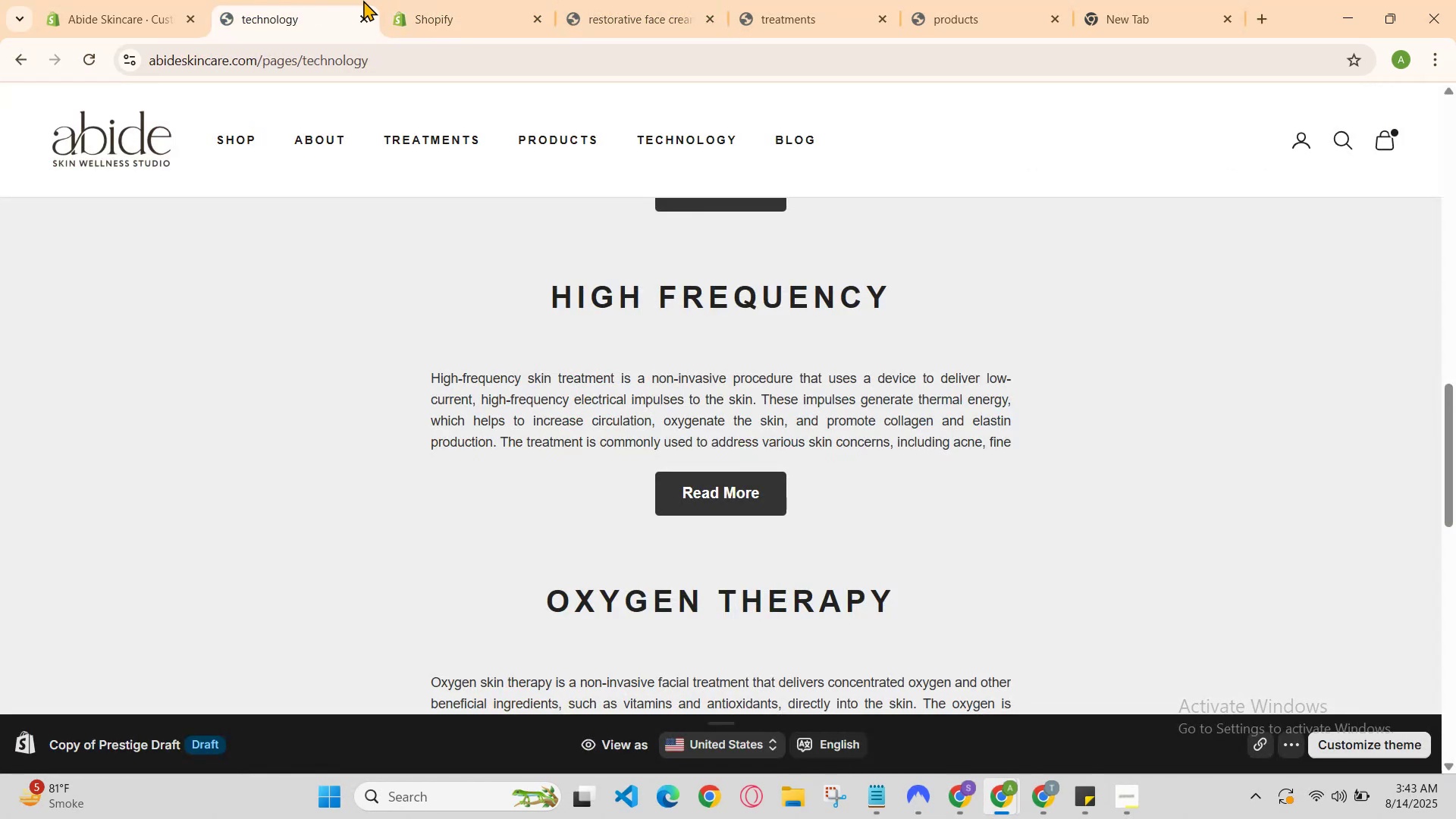 
left_click_drag(start_coordinate=[415, 3], to_coordinate=[419, 5])
 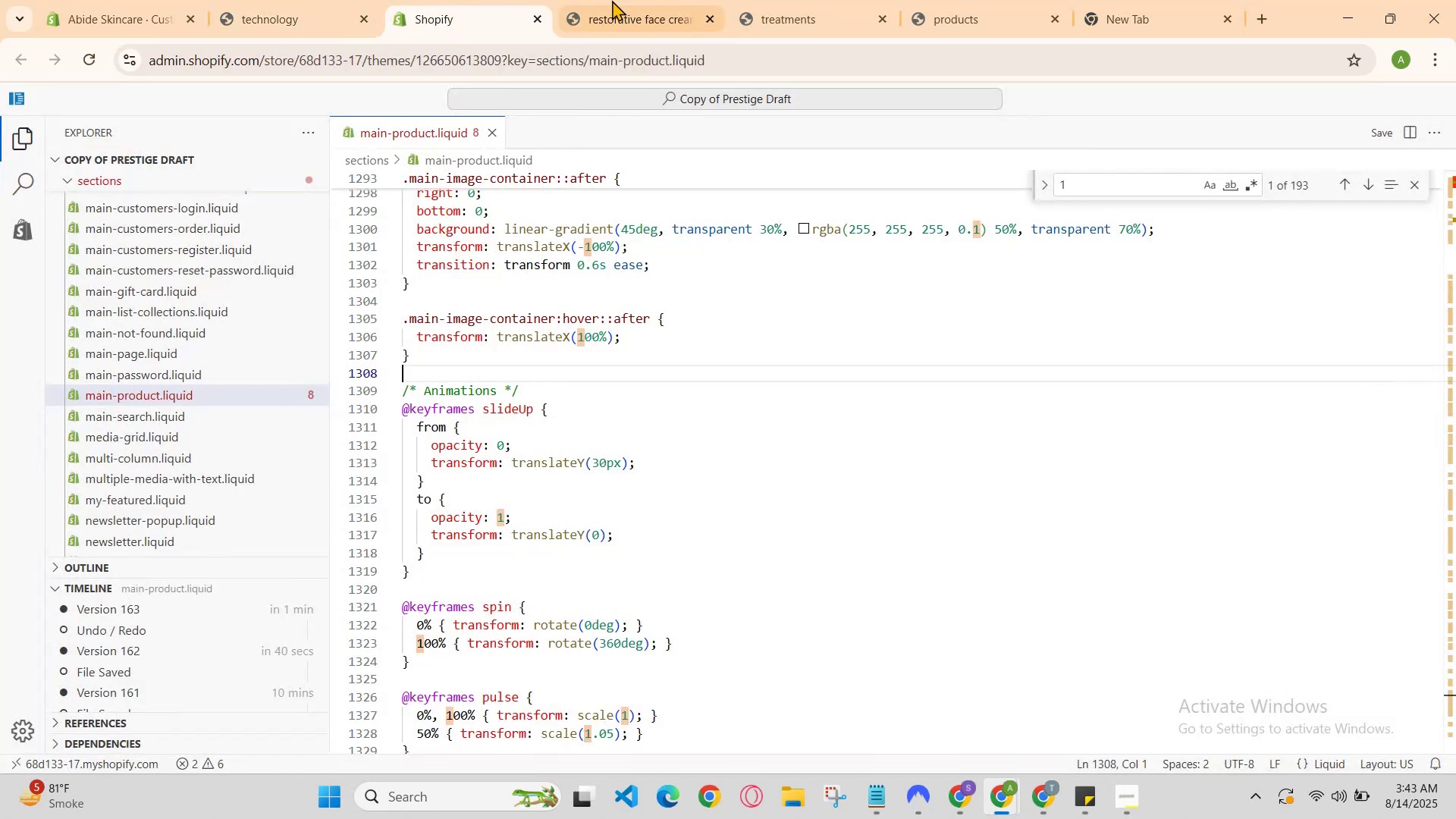 
left_click([679, 0])
 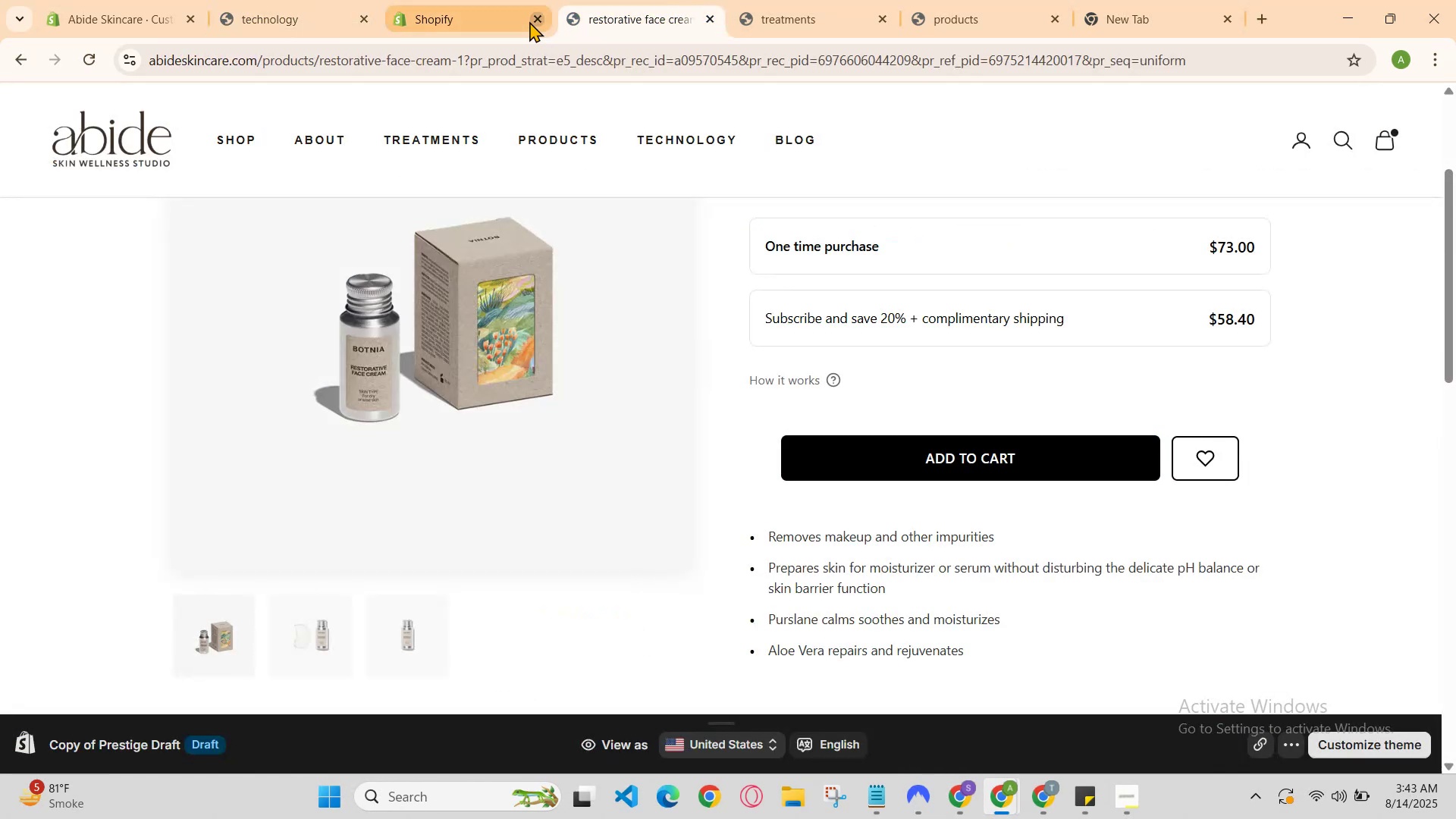 
left_click([496, 8])
 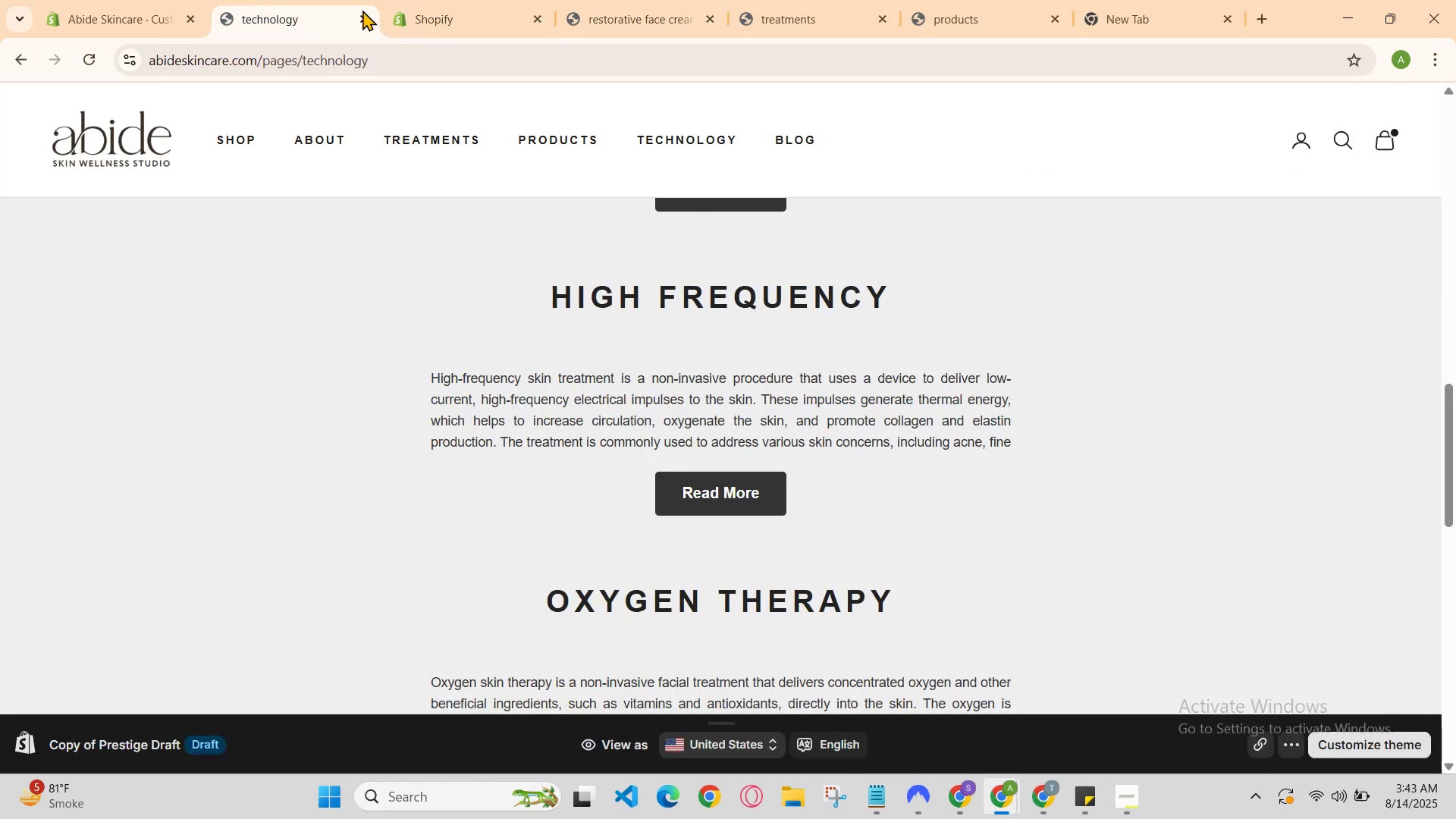 
left_click([420, 3])
 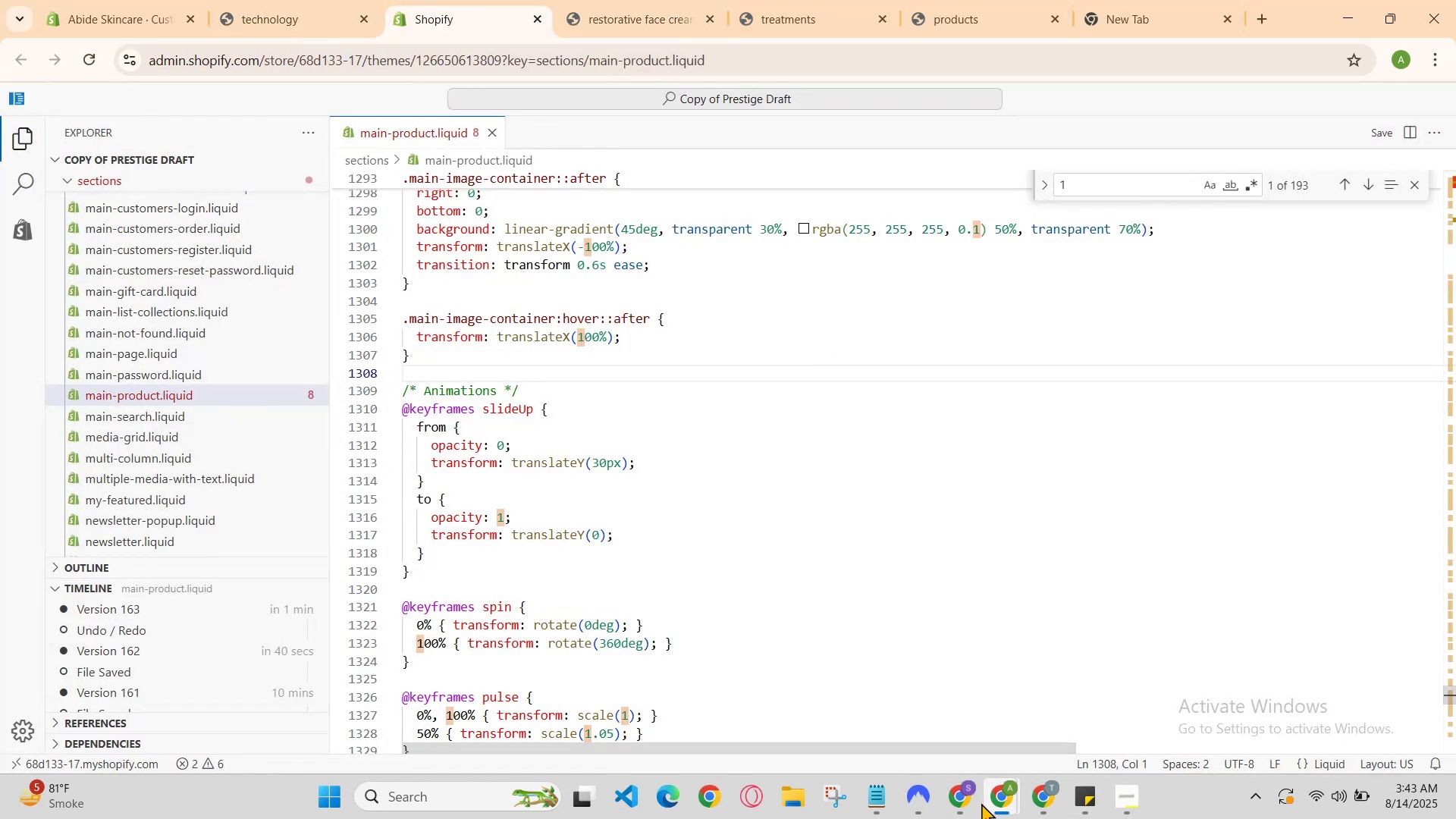 
left_click([1001, 792])
 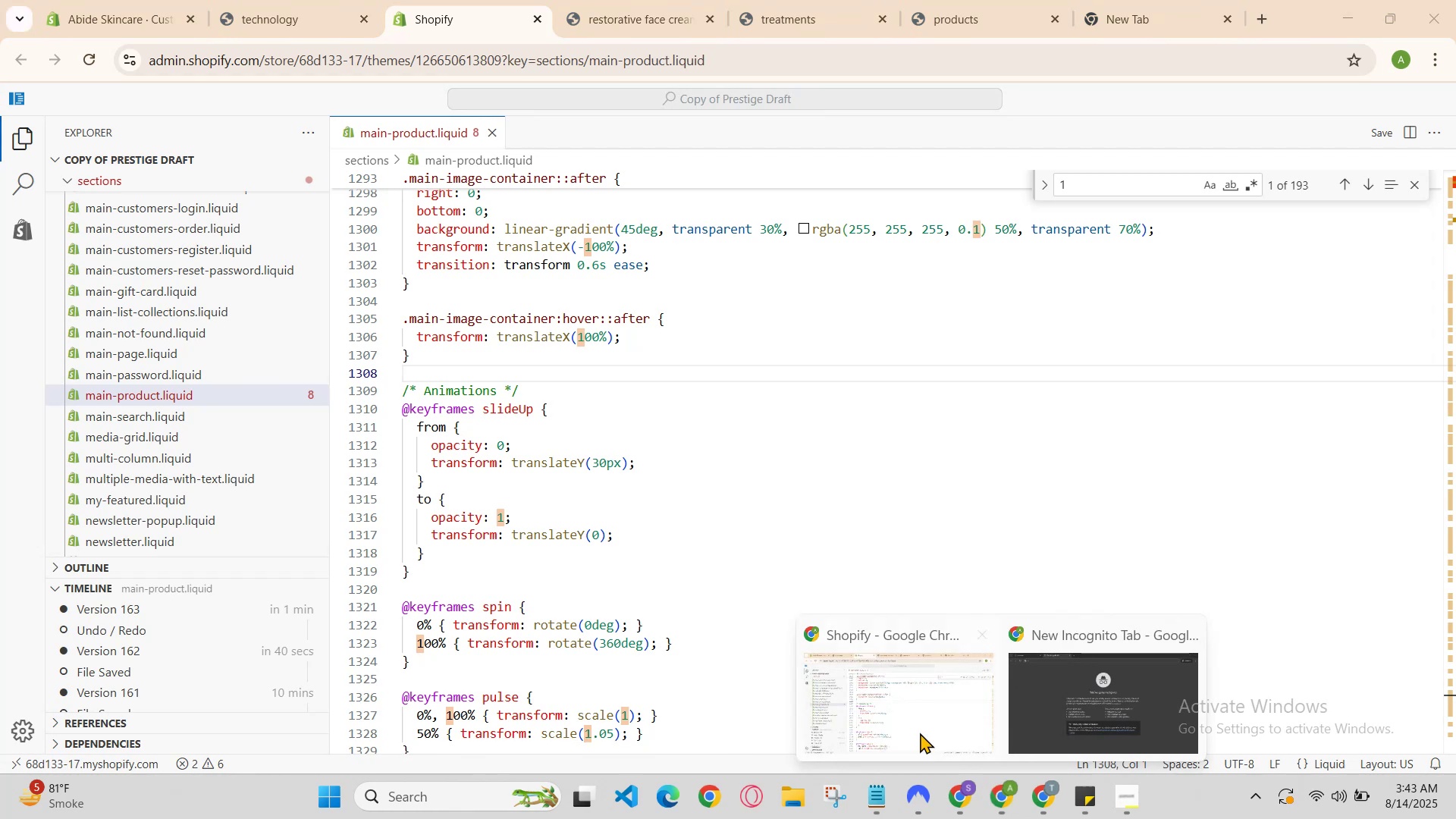 
left_click([909, 722])
 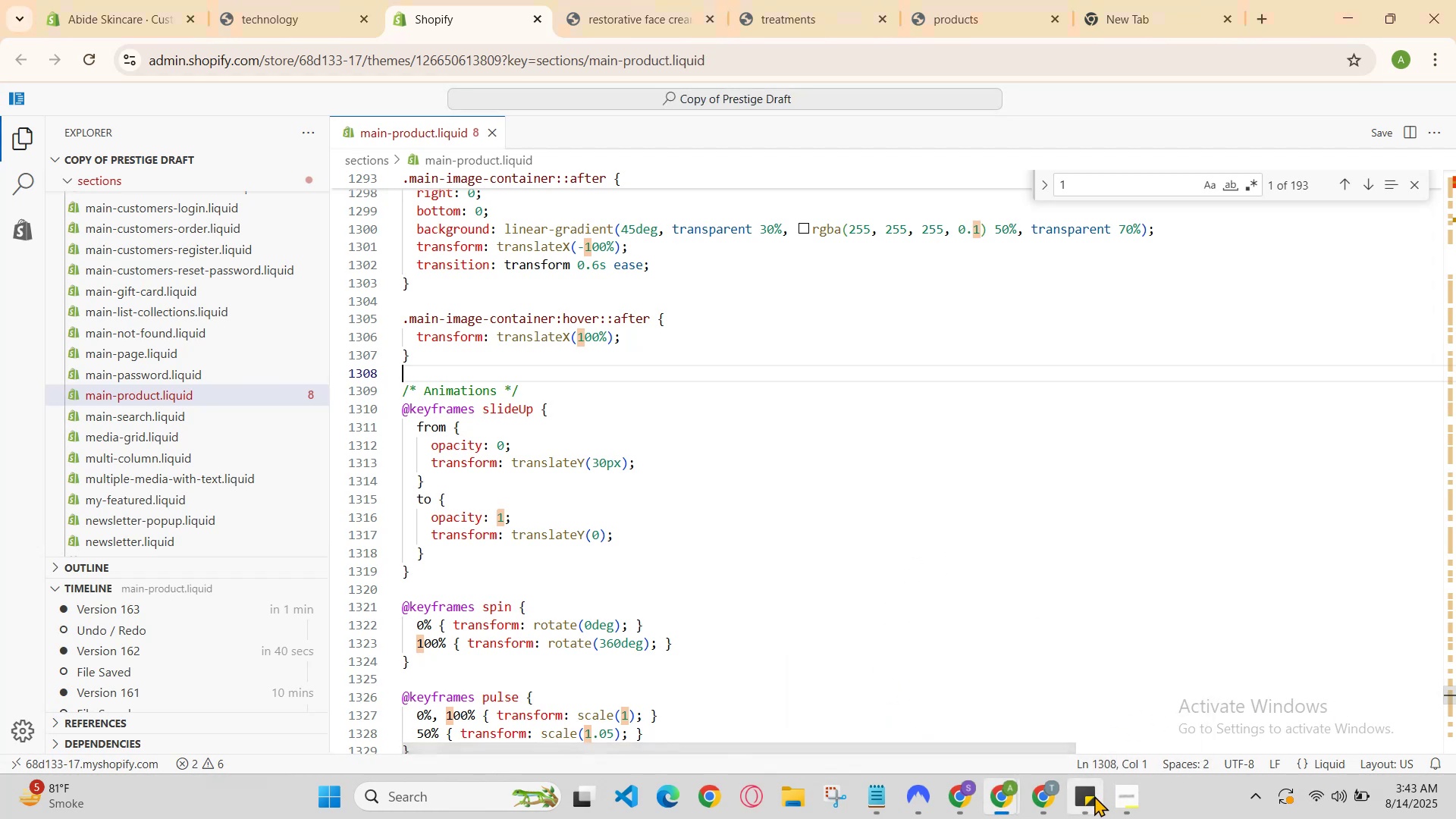 
left_click([1094, 795])
 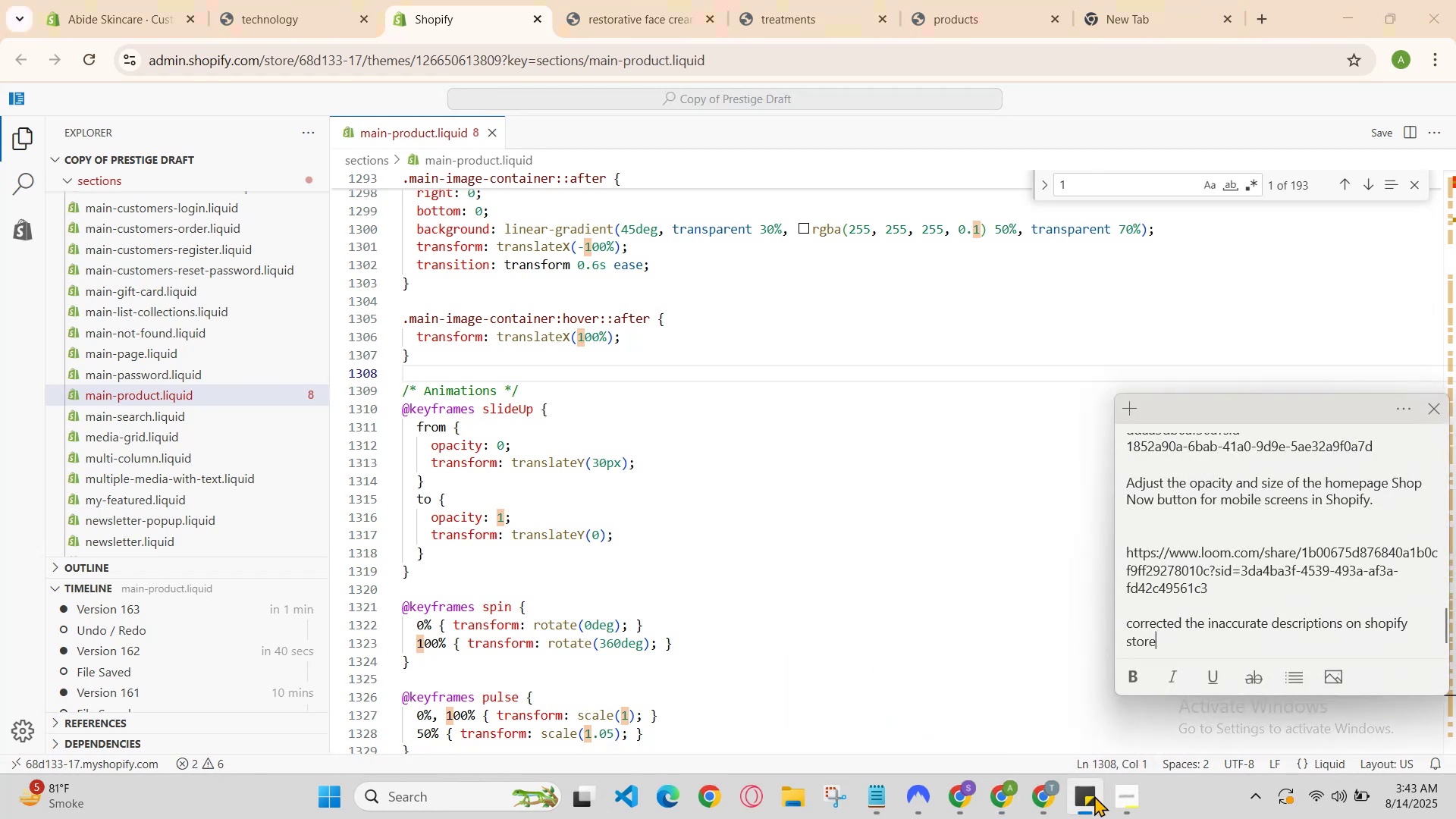 
left_click([1094, 795])
 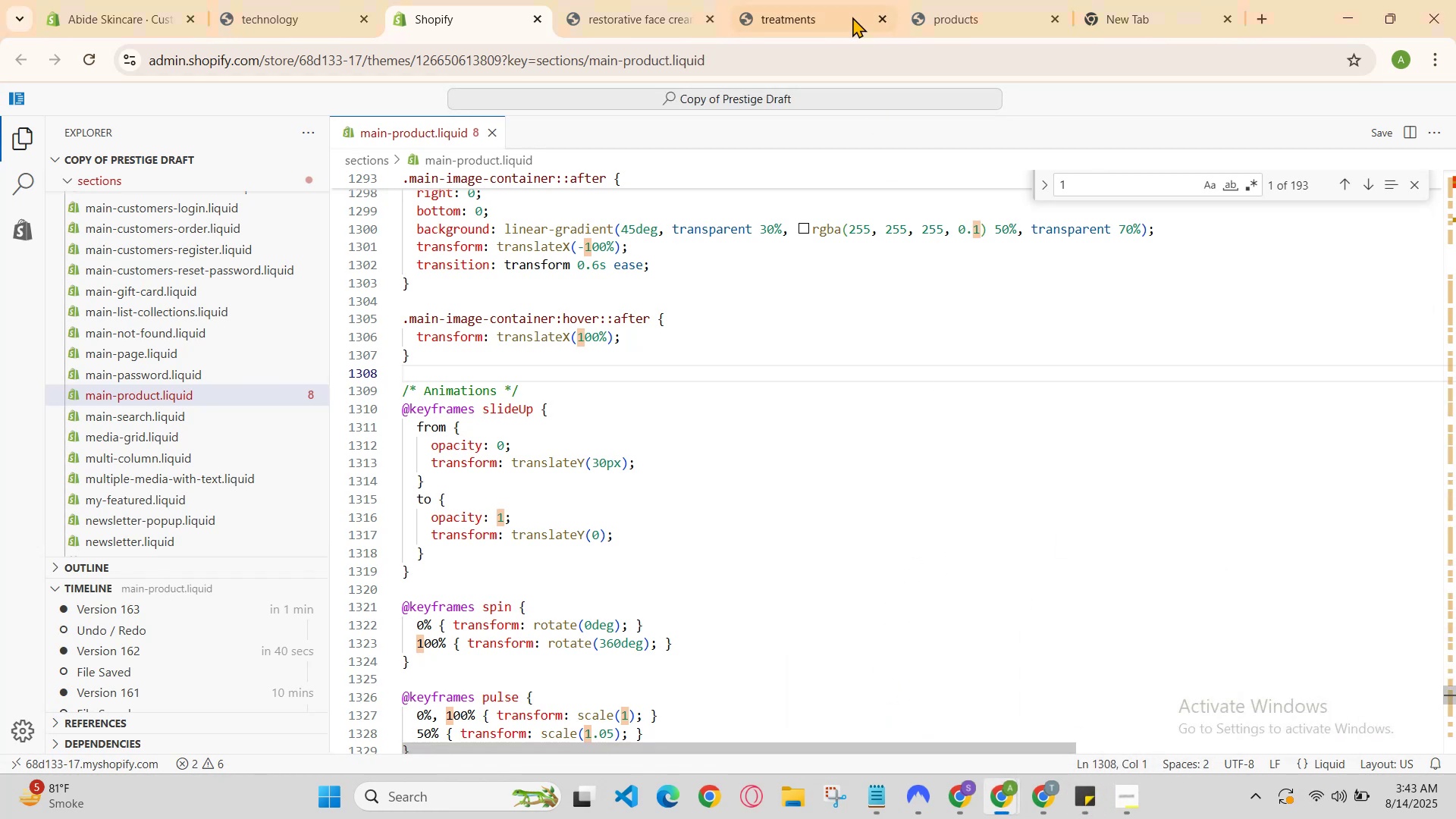 
left_click([852, 12])
 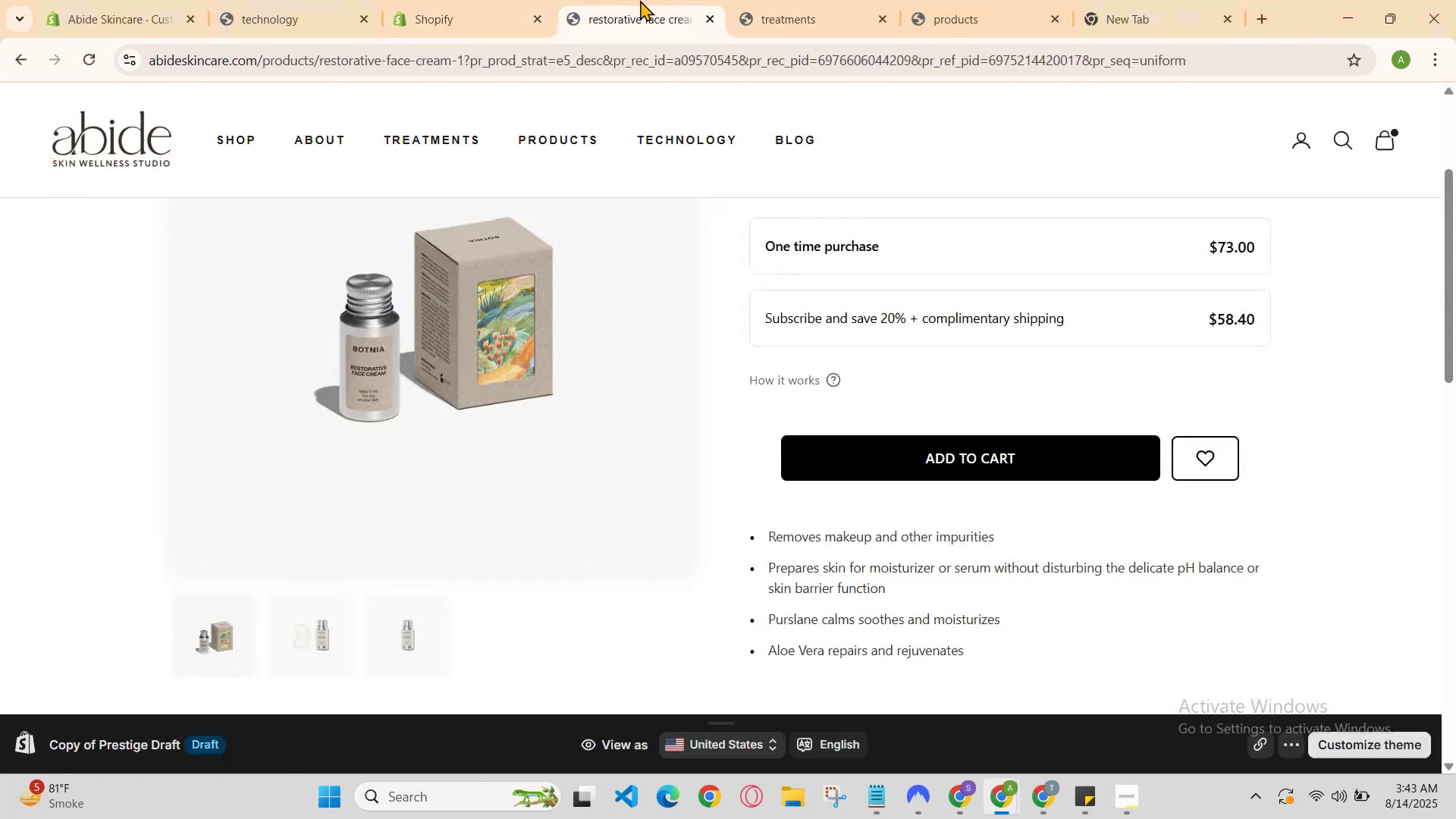 
scroll: coordinate [572, 385], scroll_direction: up, amount: 2.0
 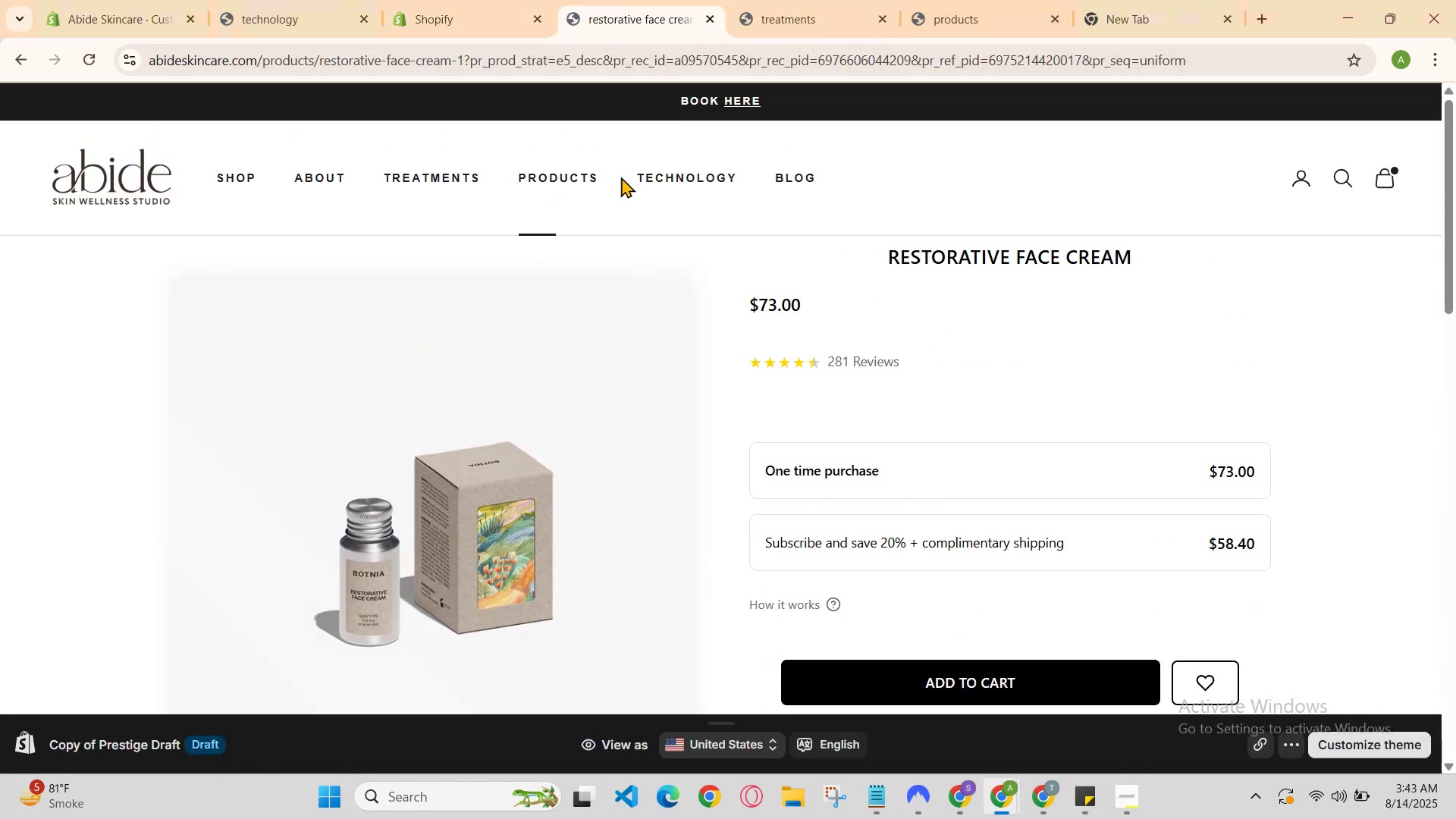 
left_click([657, 186])
 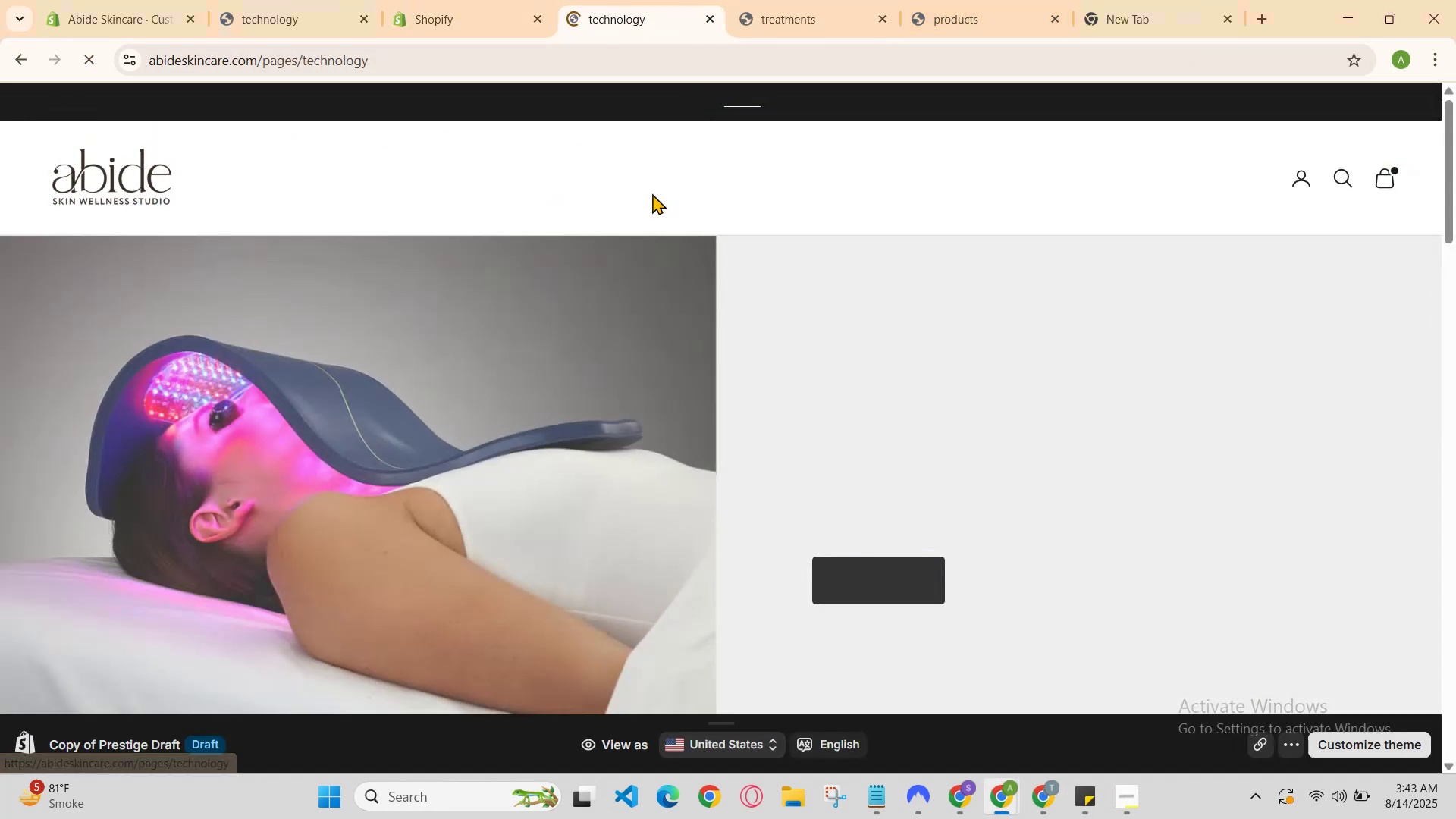 
scroll: coordinate [778, 398], scroll_direction: down, amount: 2.0
 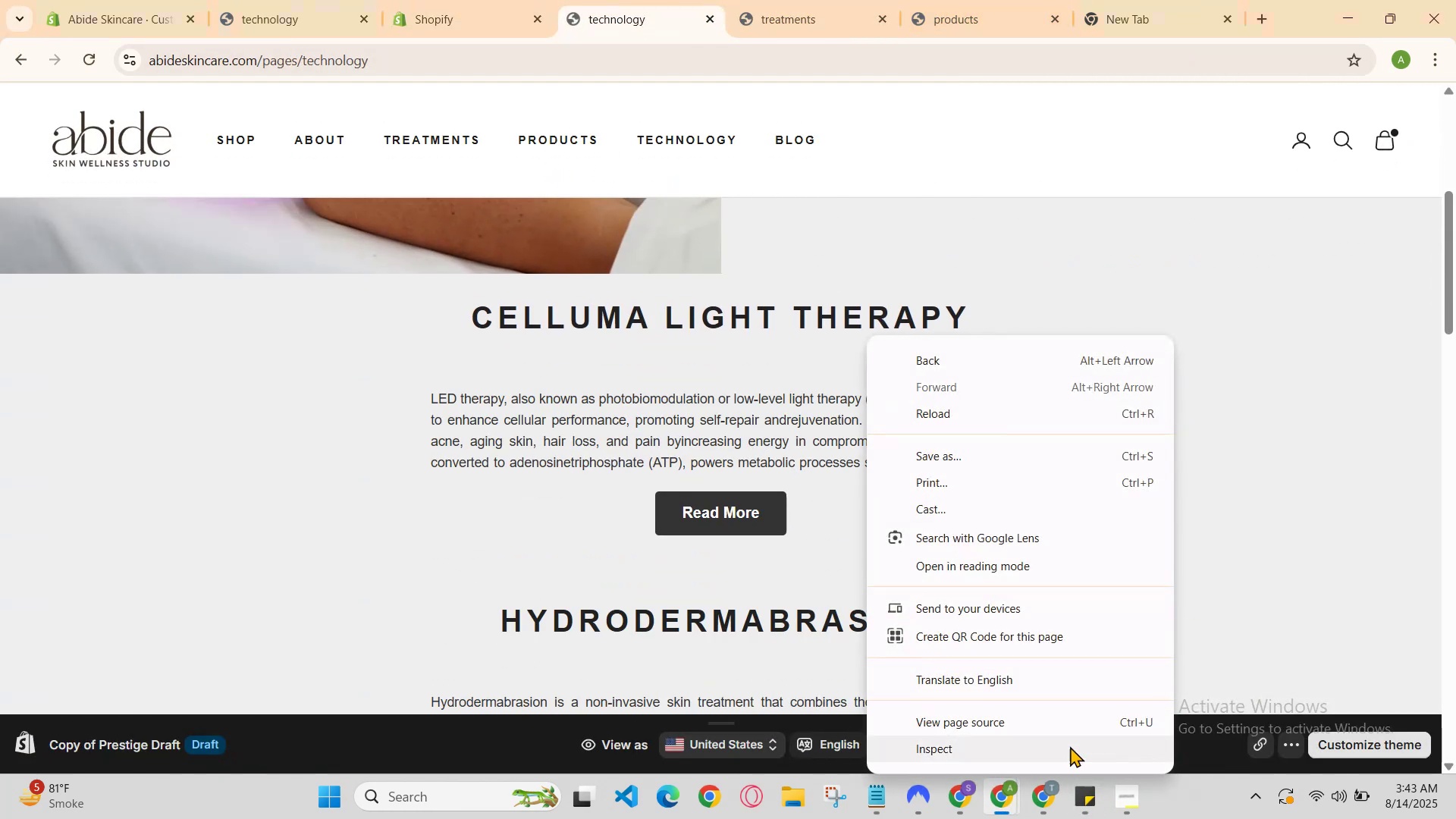 
left_click([1034, 755])
 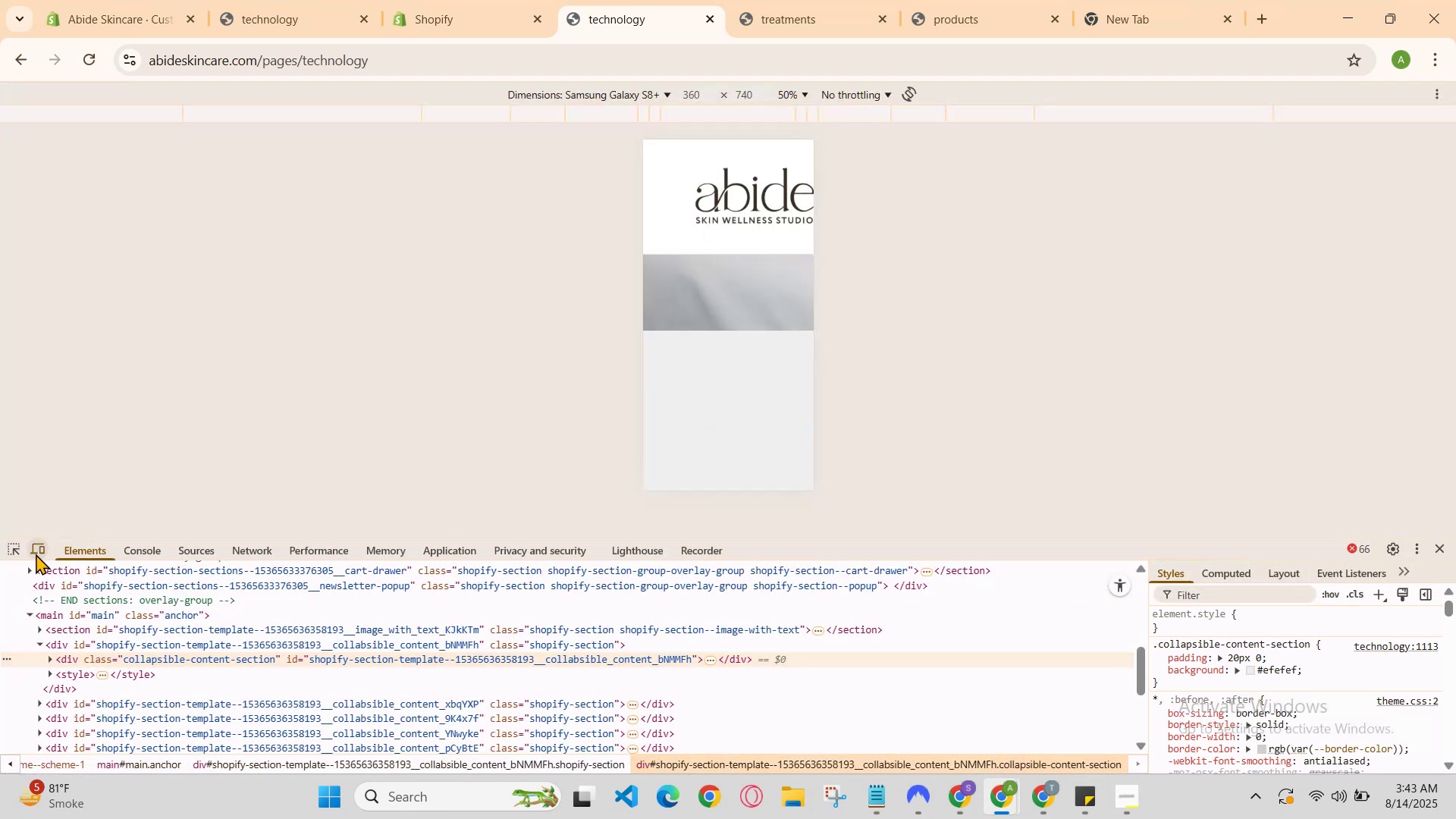 
scroll: coordinate [741, 358], scroll_direction: up, amount: 2.0
 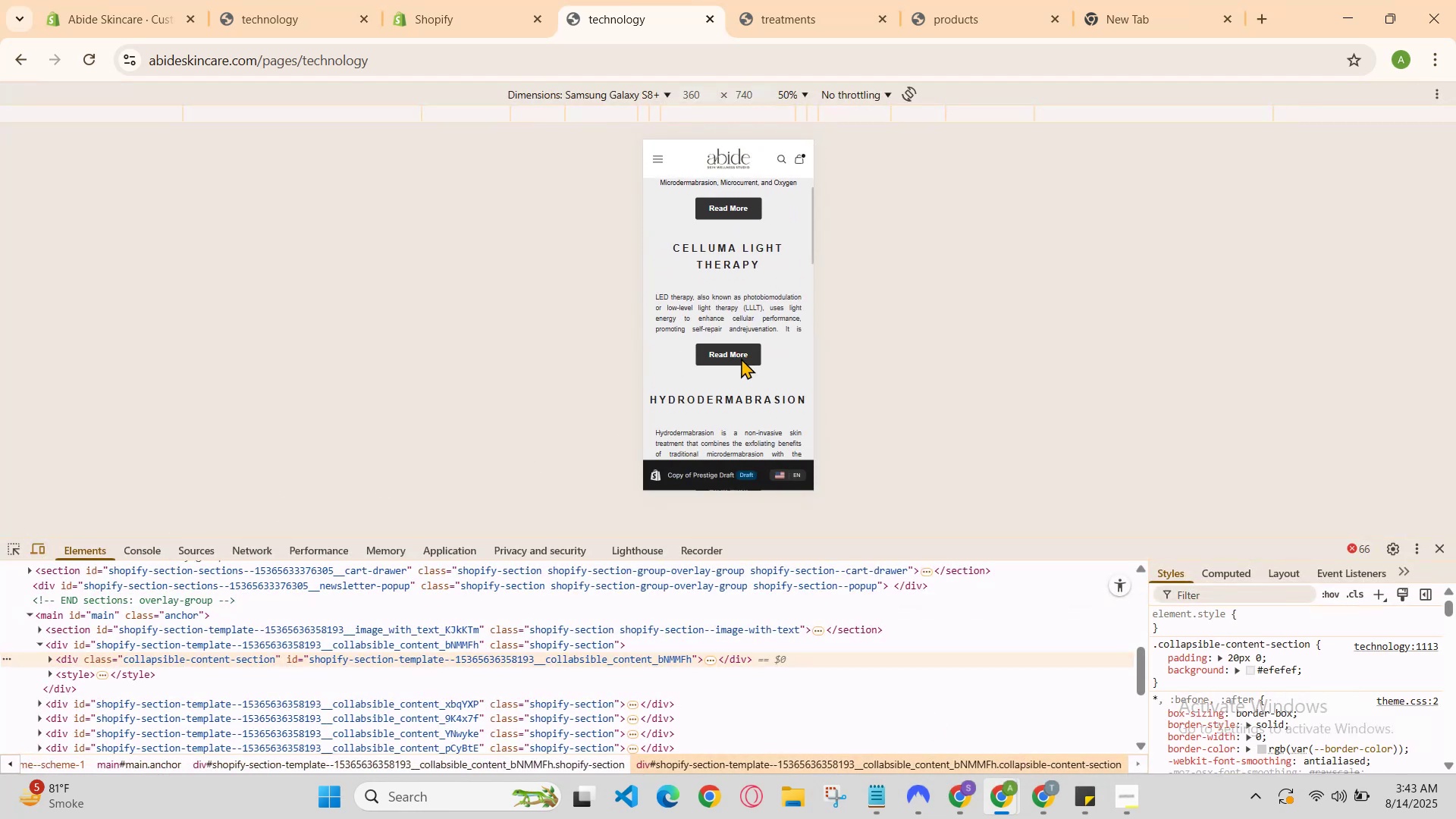 
scroll: coordinate [741, 358], scroll_direction: down, amount: 2.0
 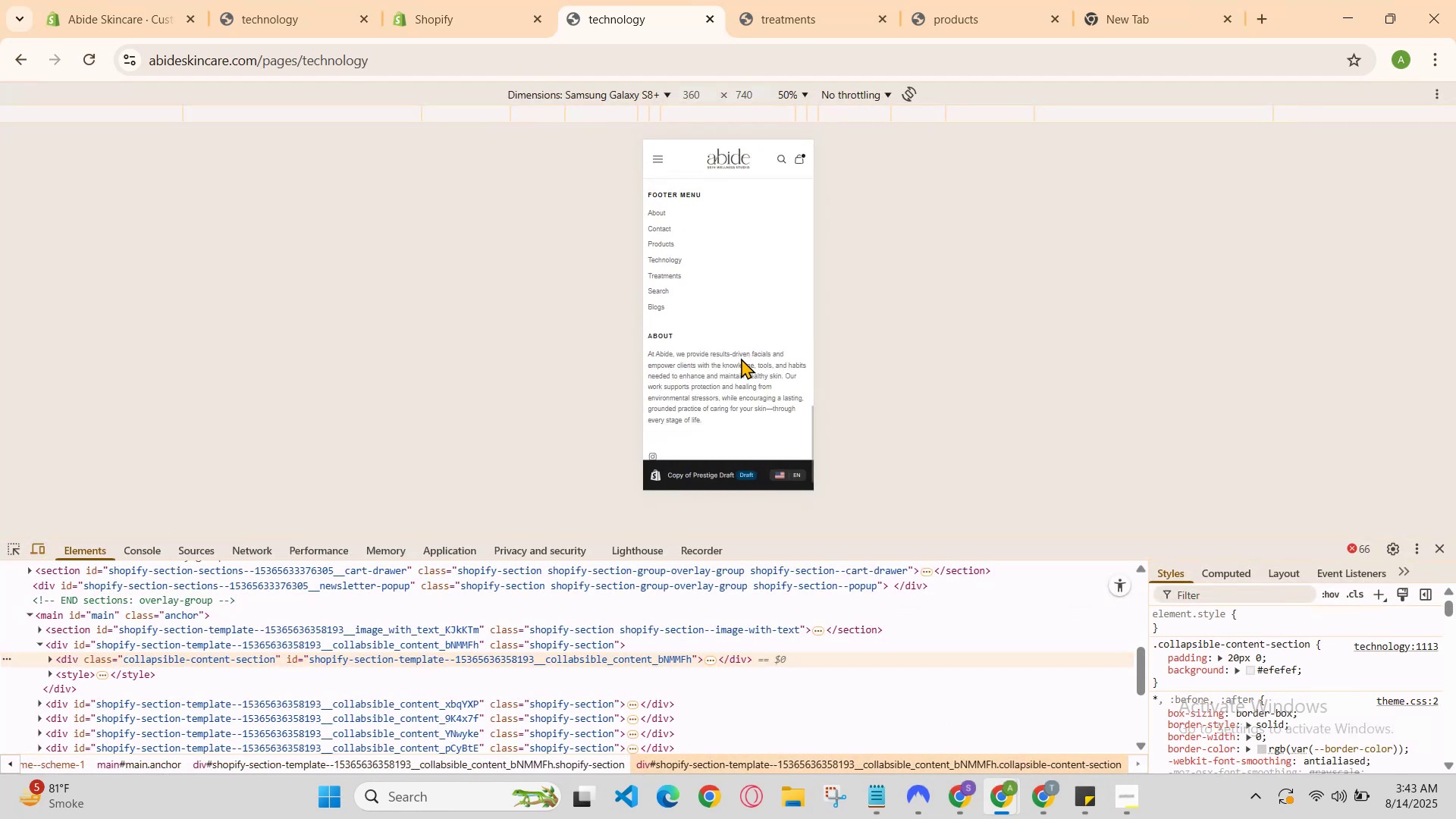 
scroll: coordinate [741, 358], scroll_direction: up, amount: 10.0
 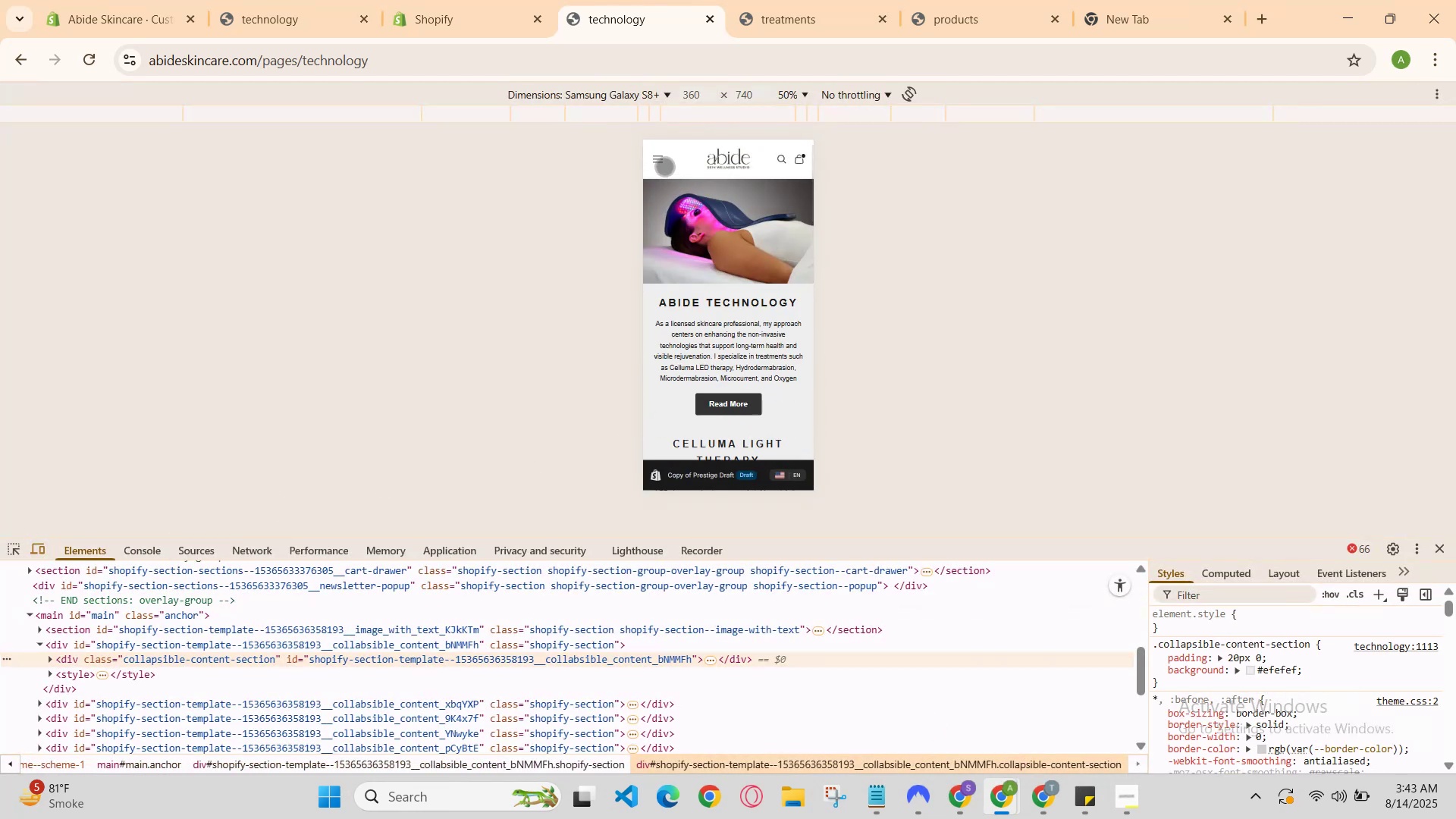 
left_click([657, 148])
 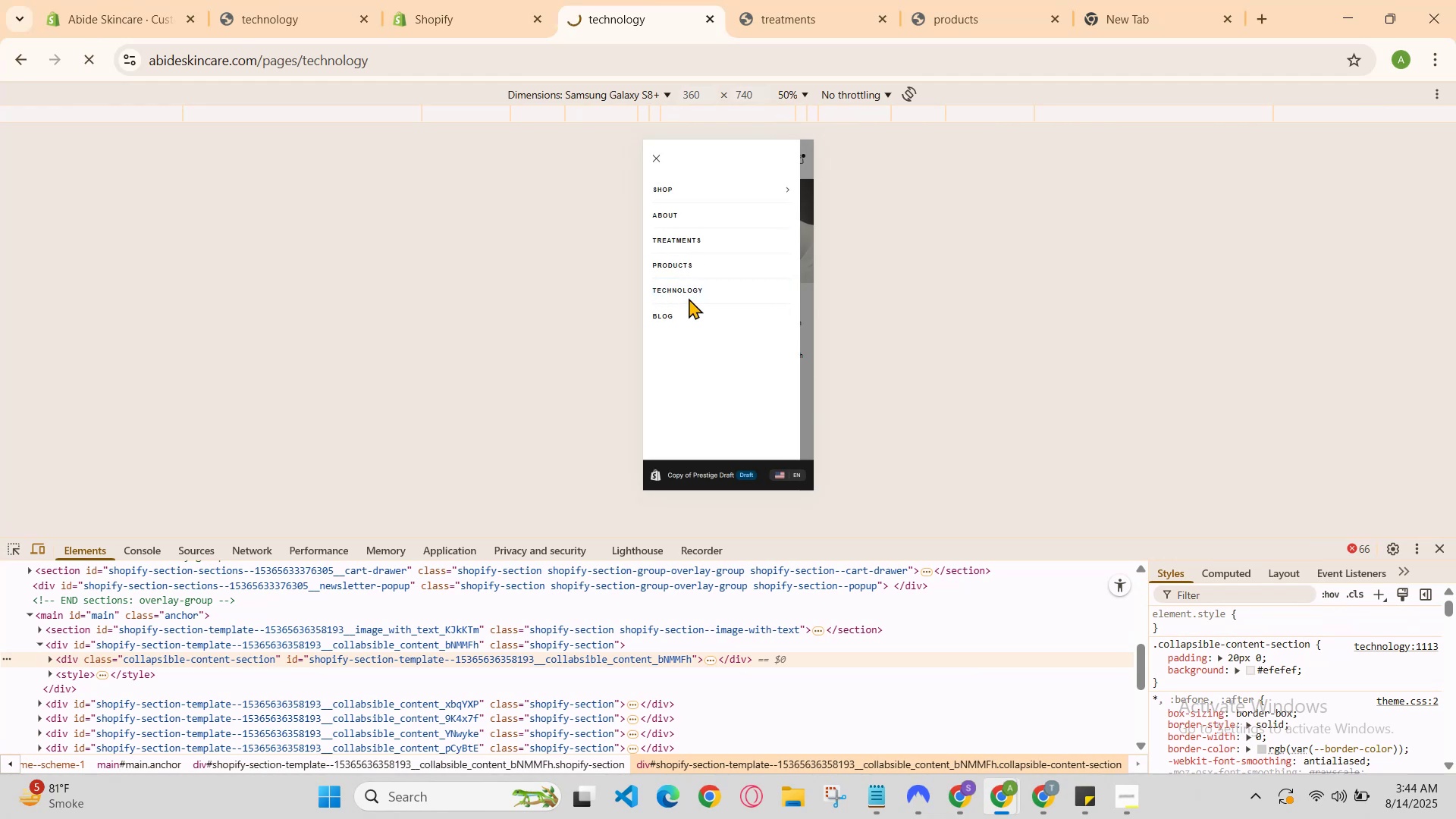 
scroll: coordinate [719, 283], scroll_direction: down, amount: 3.0
 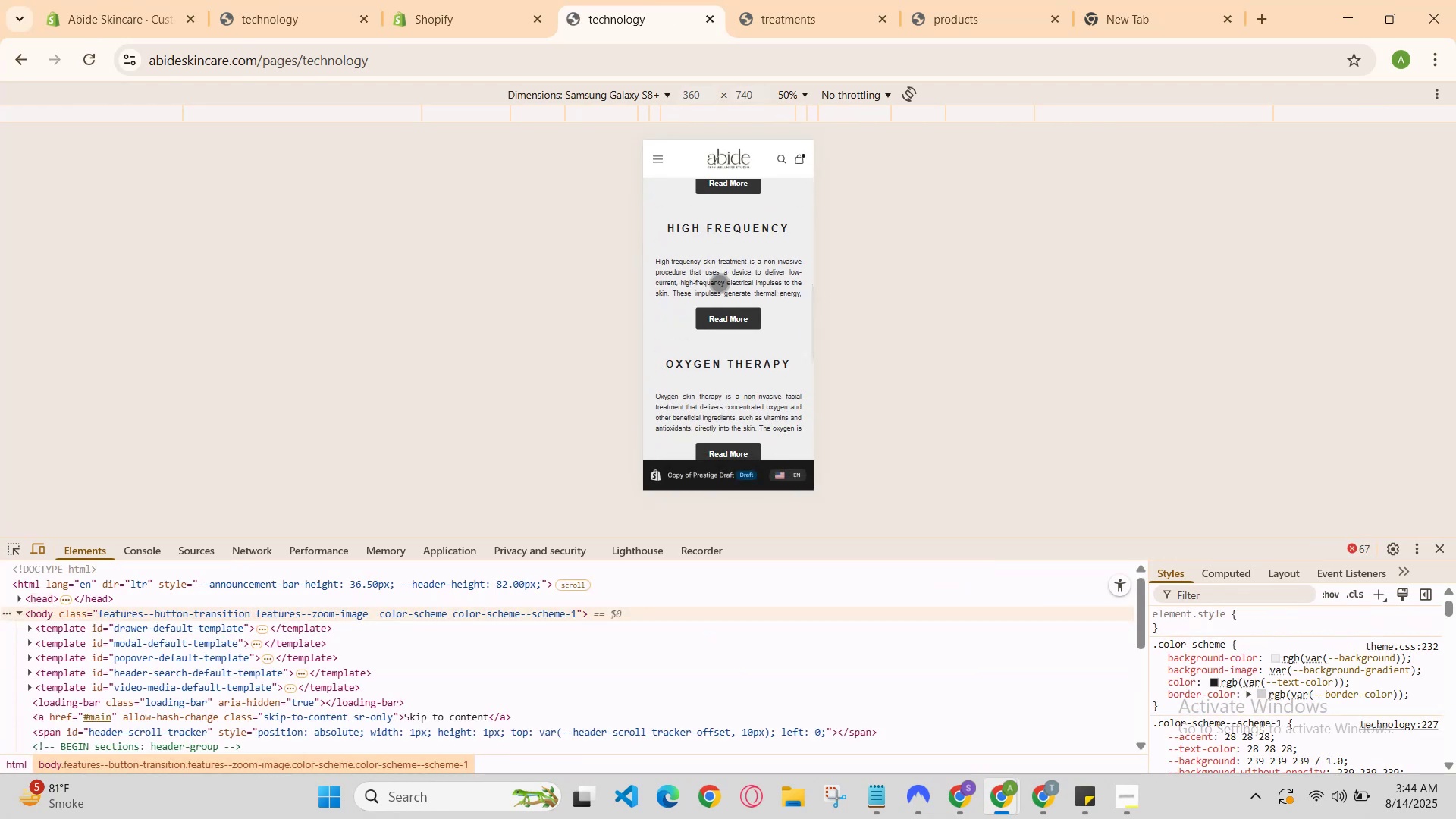 
scroll: coordinate [719, 283], scroll_direction: up, amount: 6.0
 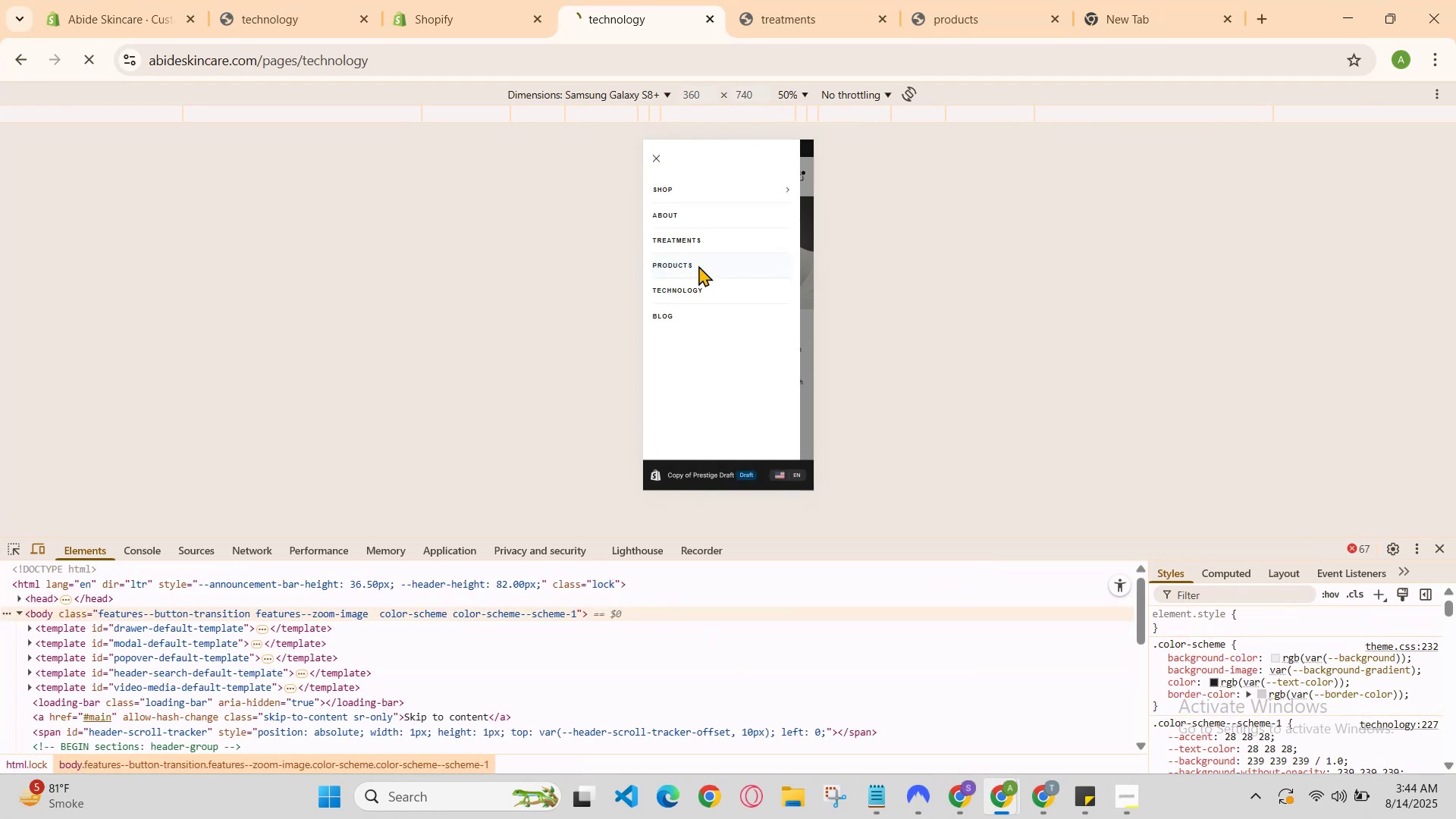 
scroll: coordinate [693, 248], scroll_direction: down, amount: 7.0
 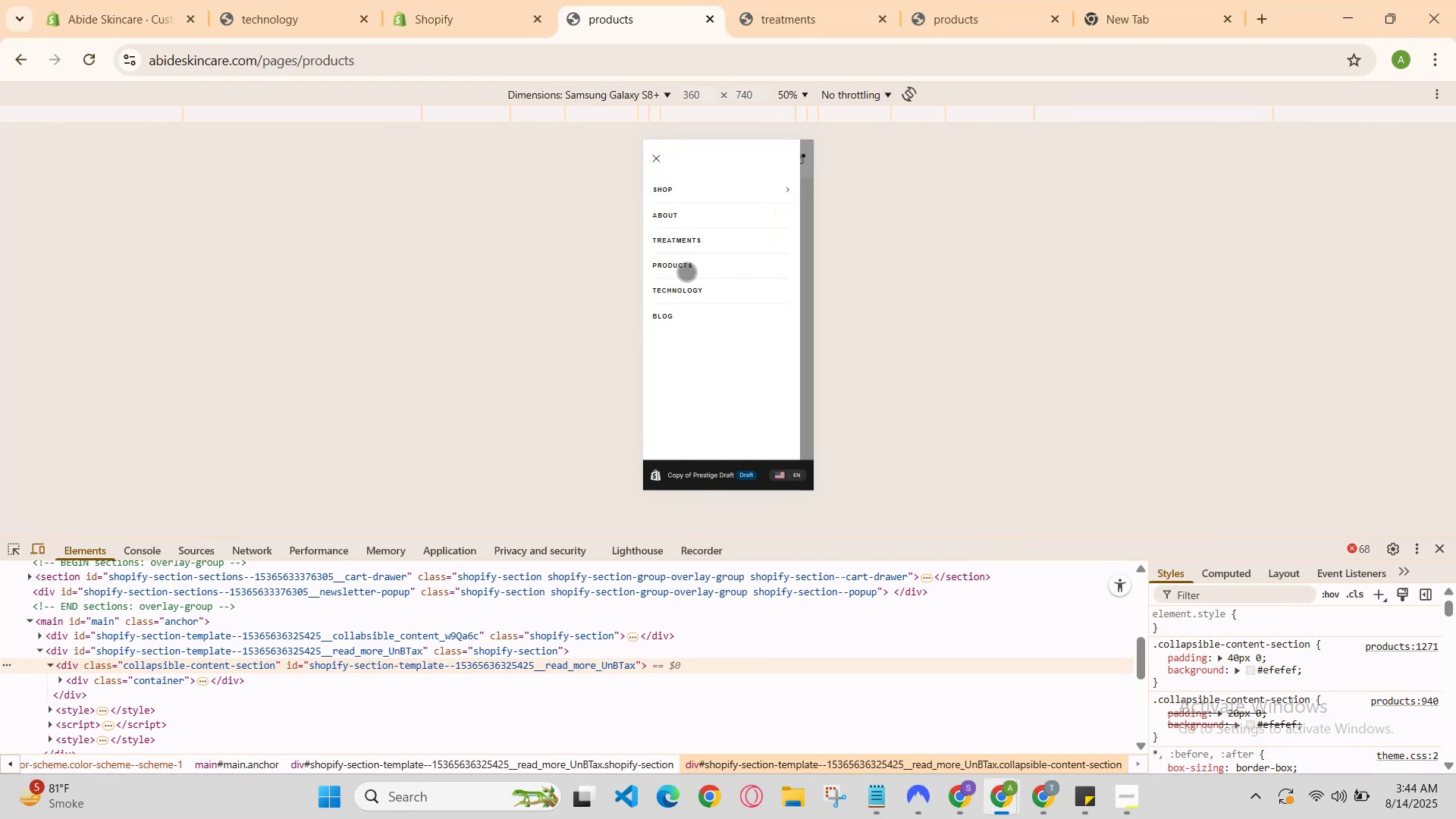 
left_click([695, 297])
 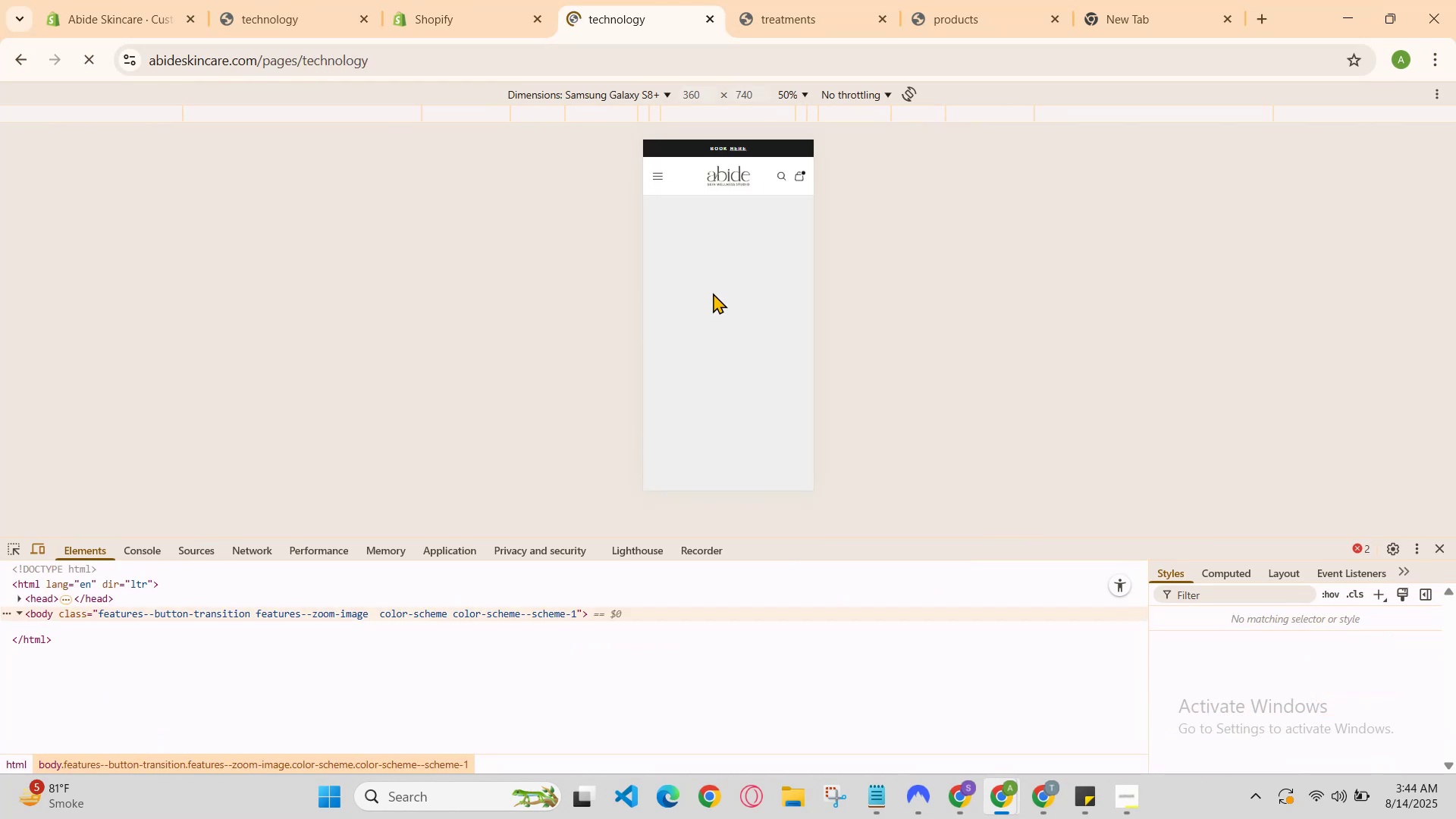 
scroll: coordinate [716, 293], scroll_direction: down, amount: 8.0
 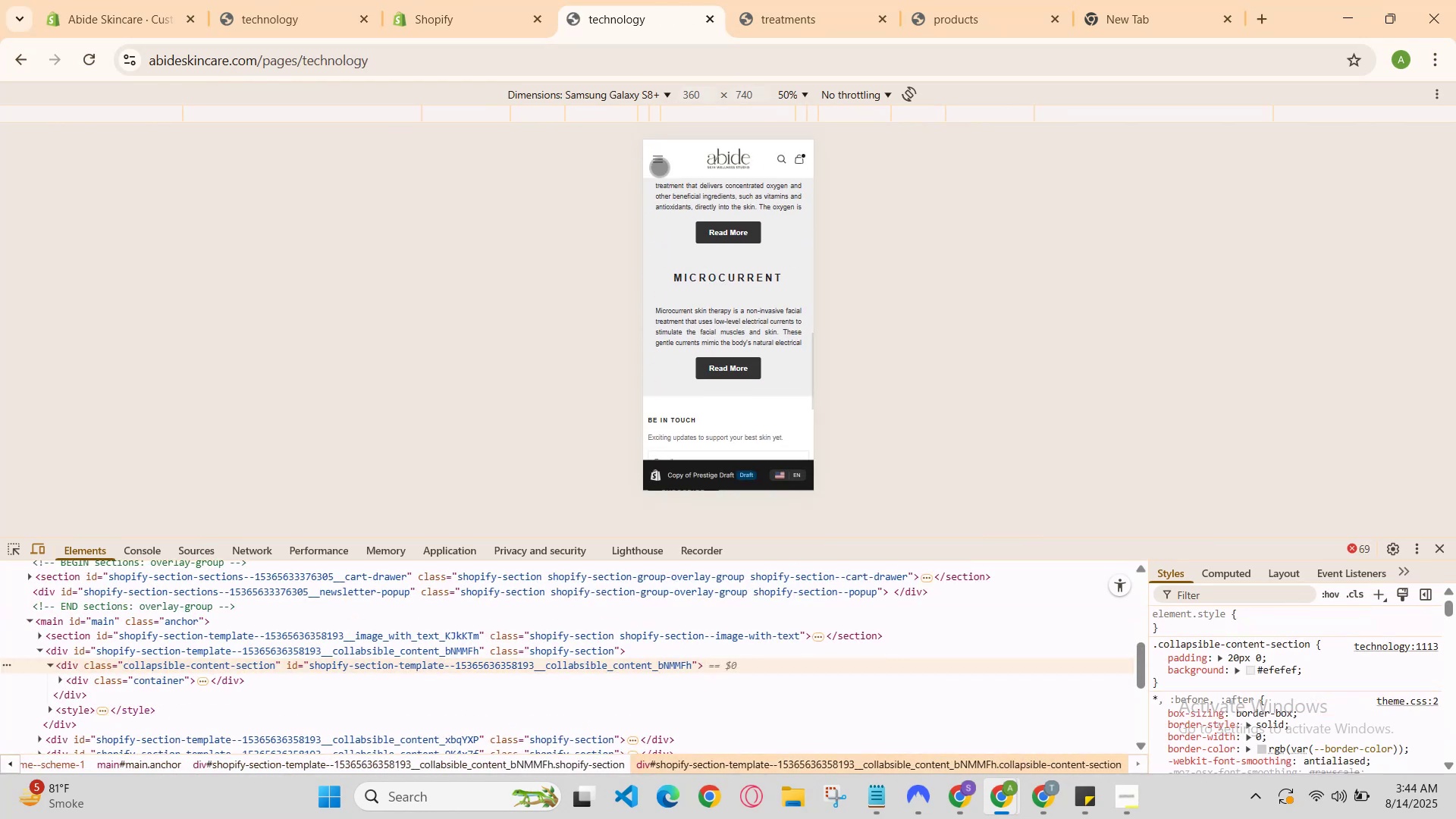 
left_click([655, 158])
 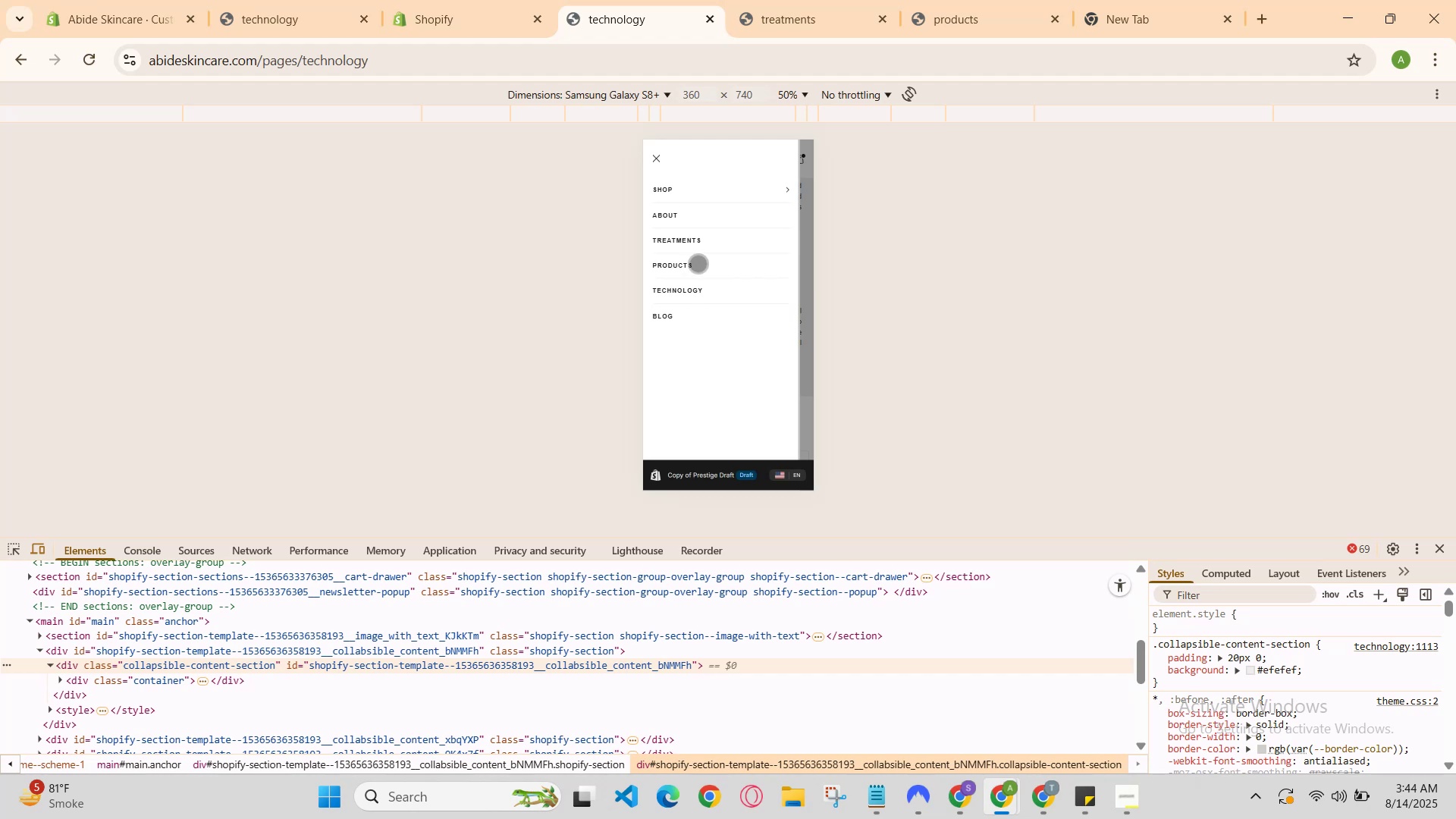 
left_click([698, 263])
 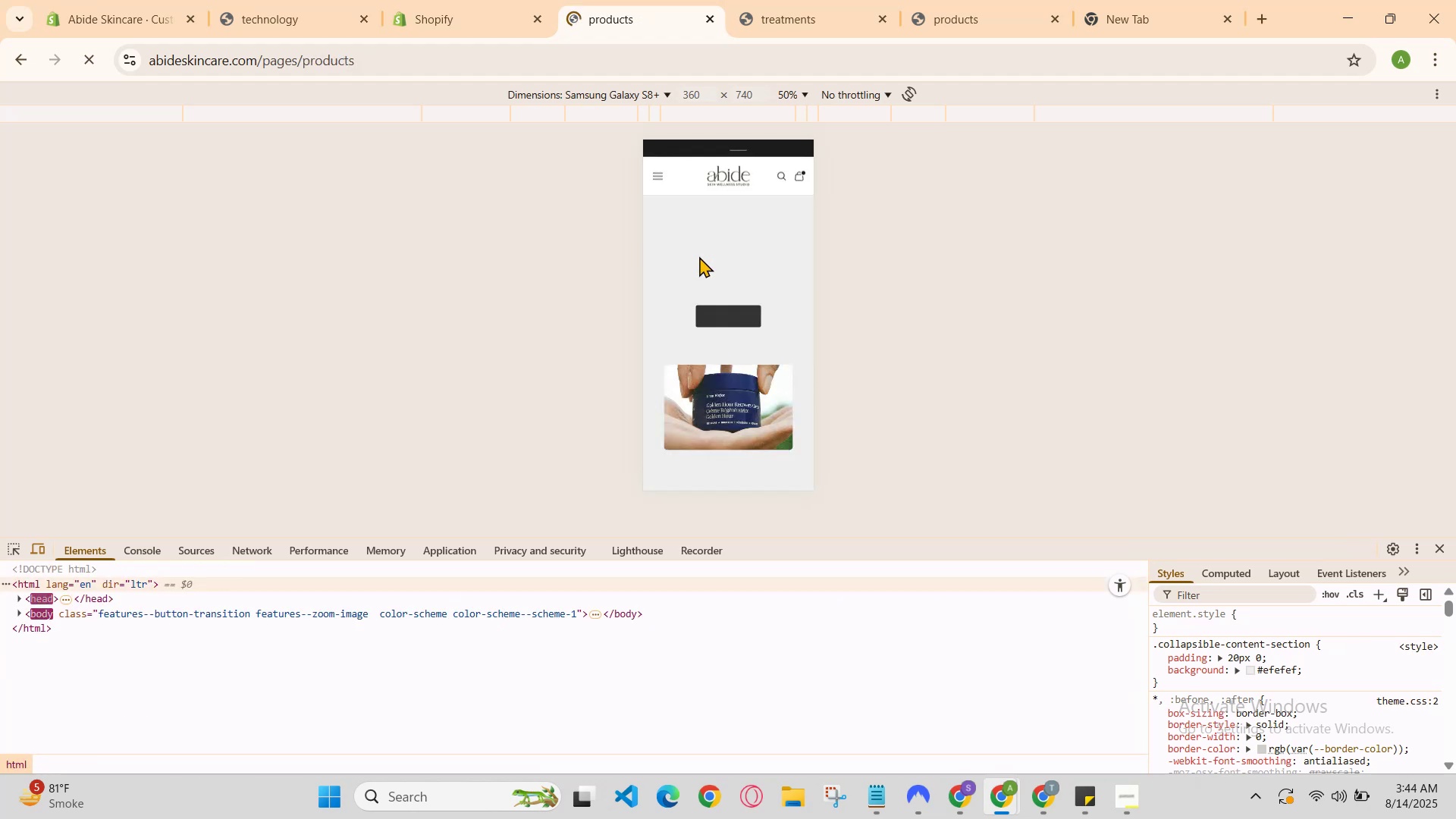 
scroll: coordinate [701, 256], scroll_direction: down, amount: 2.0
 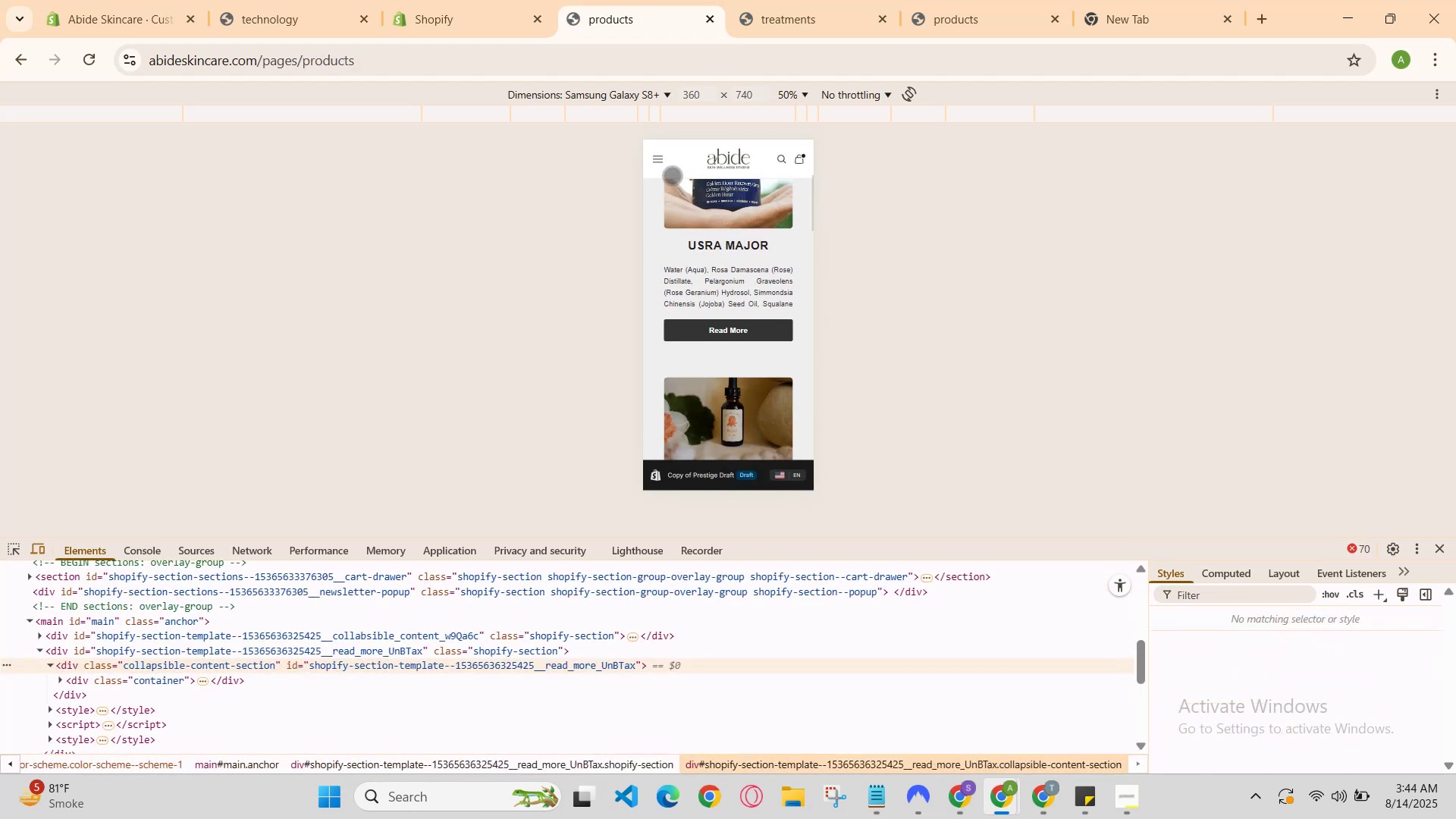 
left_click([657, 161])
 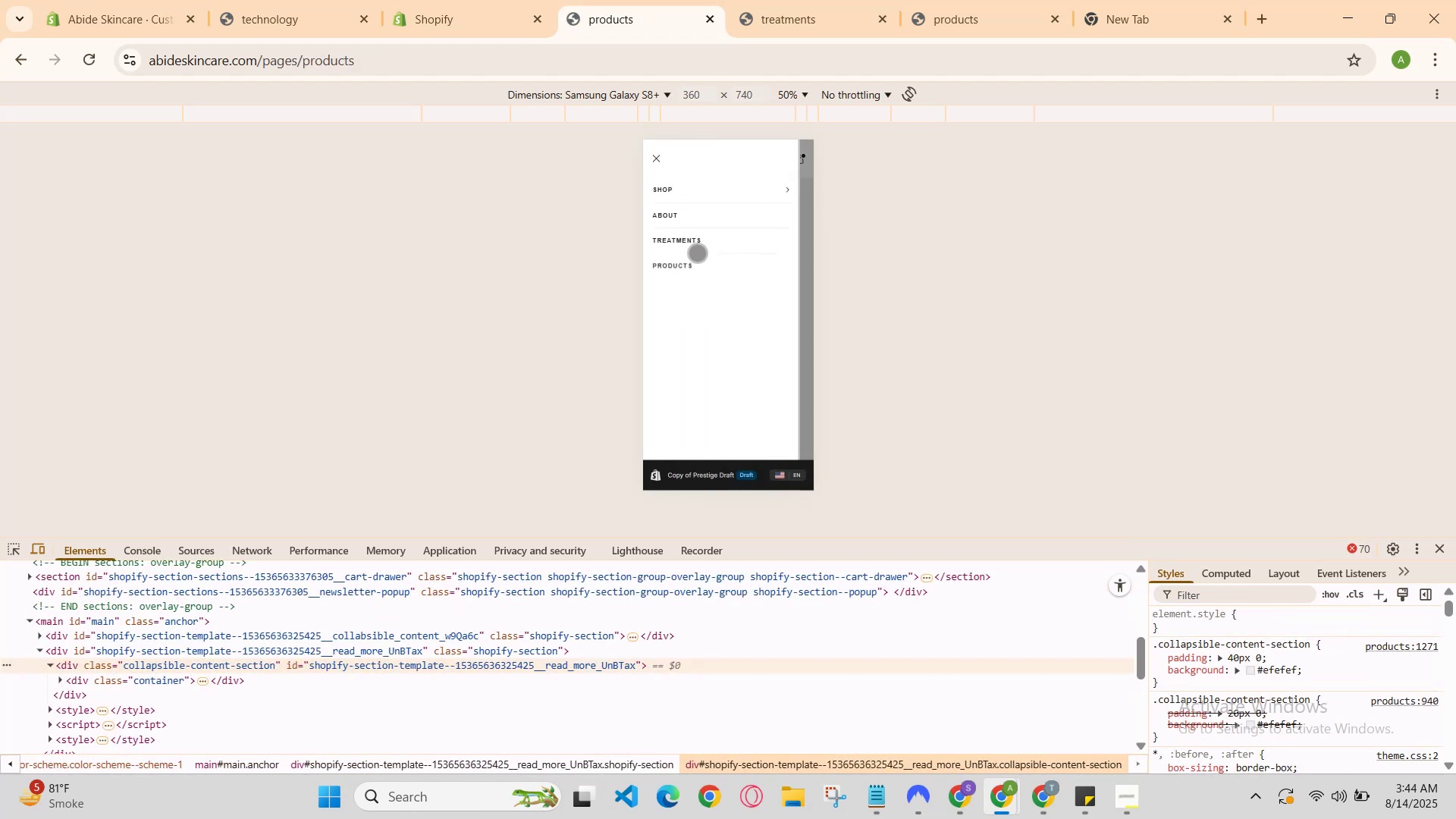 
left_click([692, 240])
 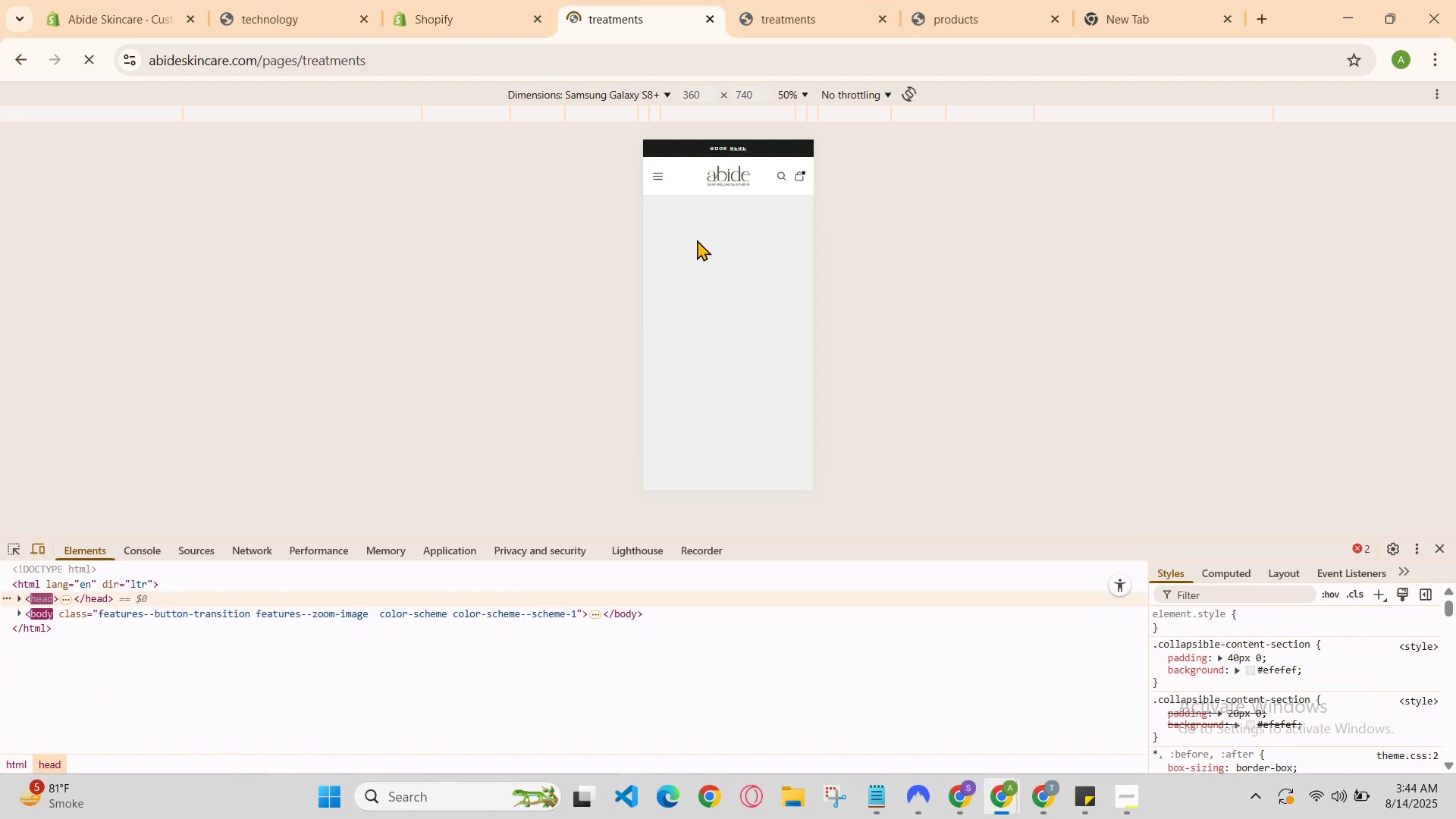 
scroll: coordinate [725, 287], scroll_direction: down, amount: 12.0
 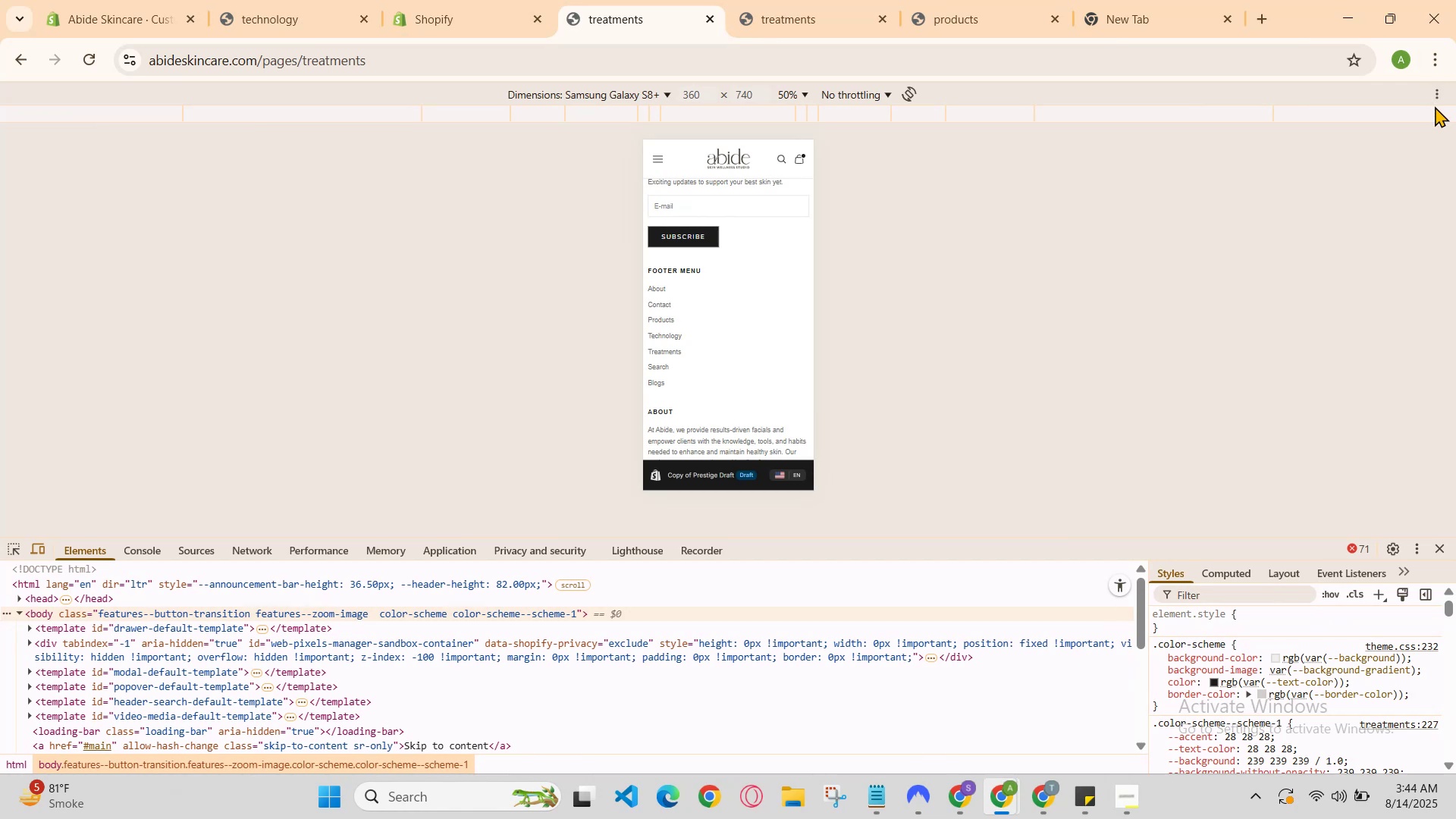 
left_click([1451, 86])
 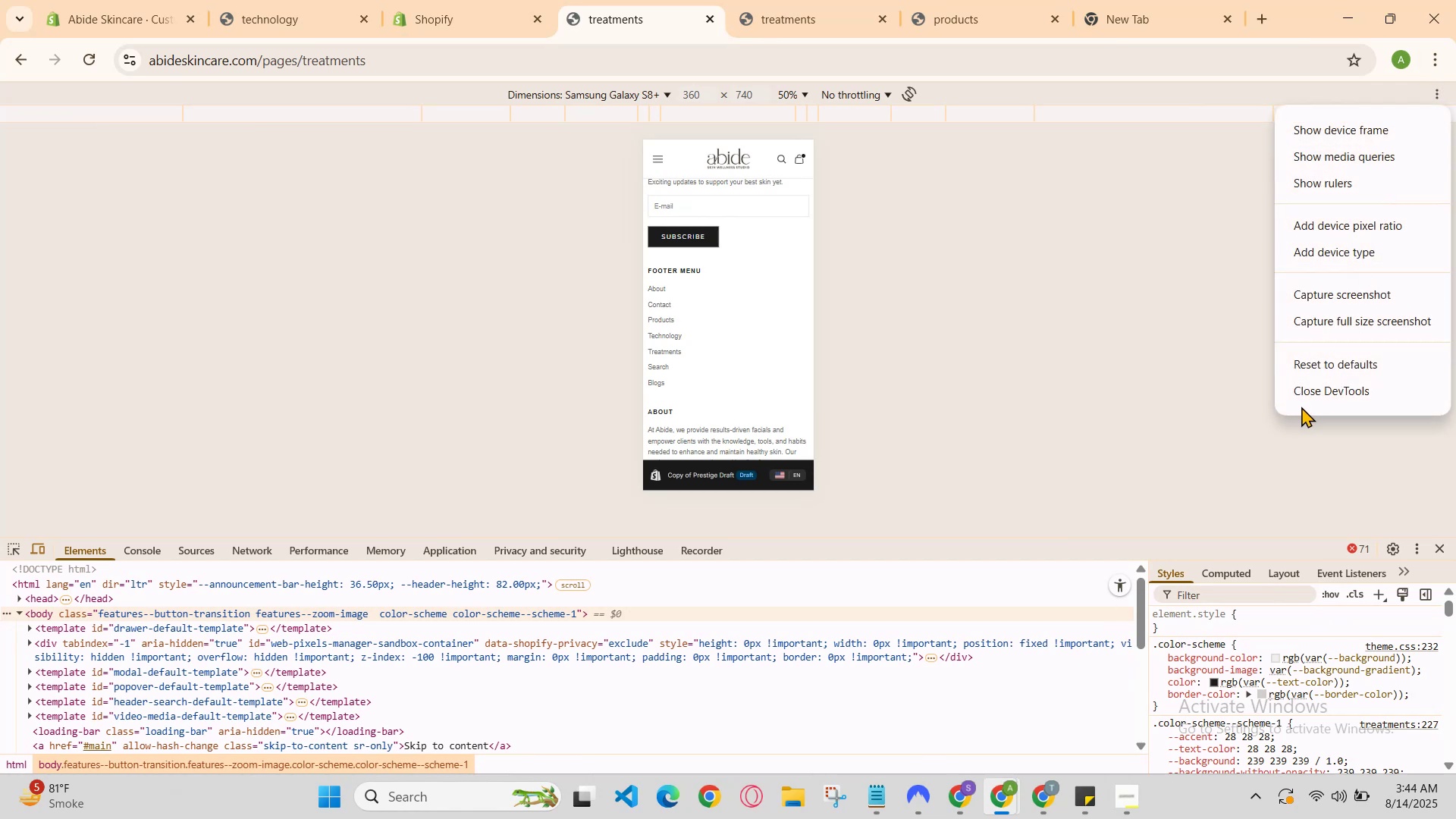 
left_click([1320, 381])
 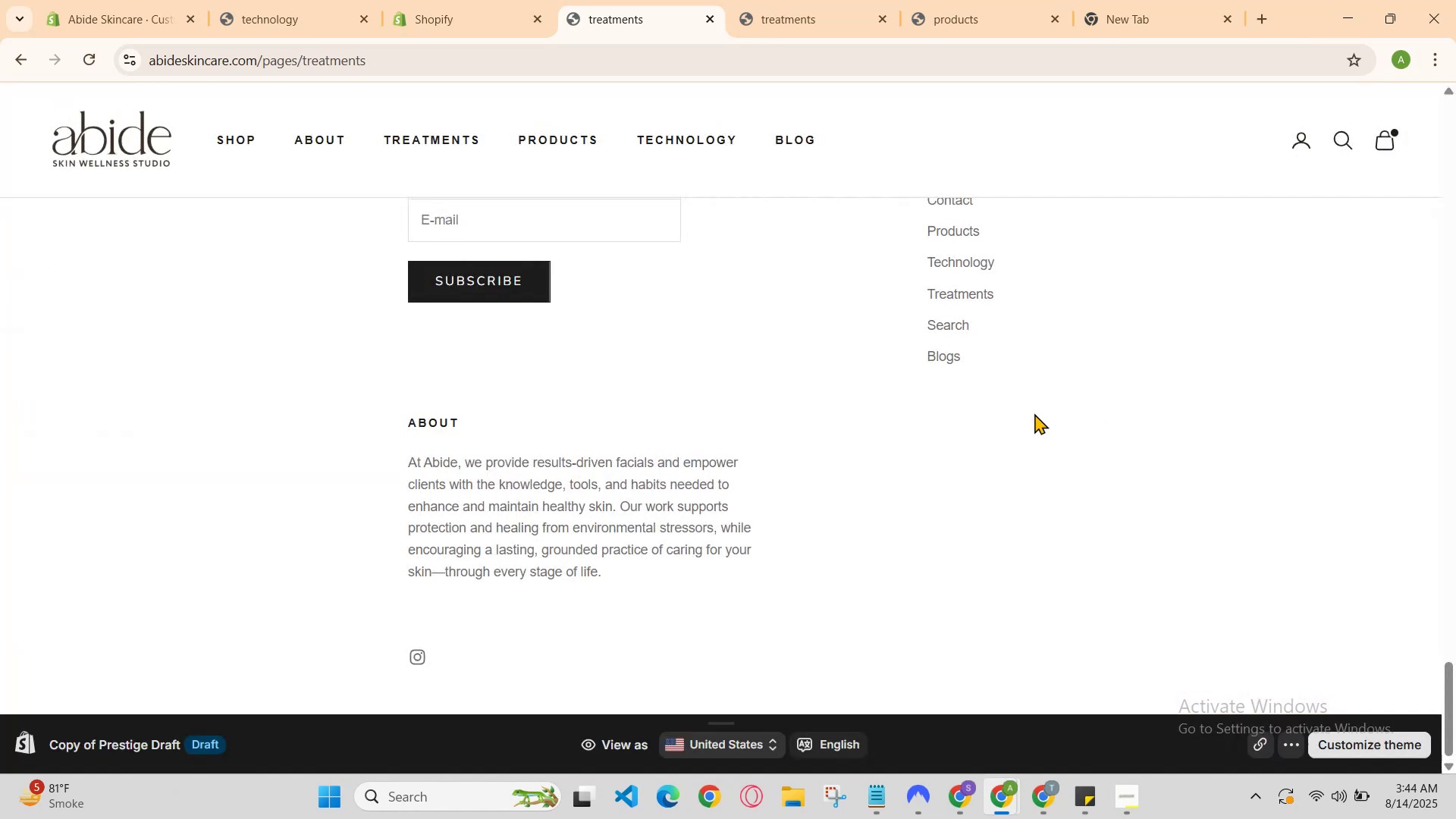 
scroll: coordinate [923, 391], scroll_direction: up, amount: 17.0
 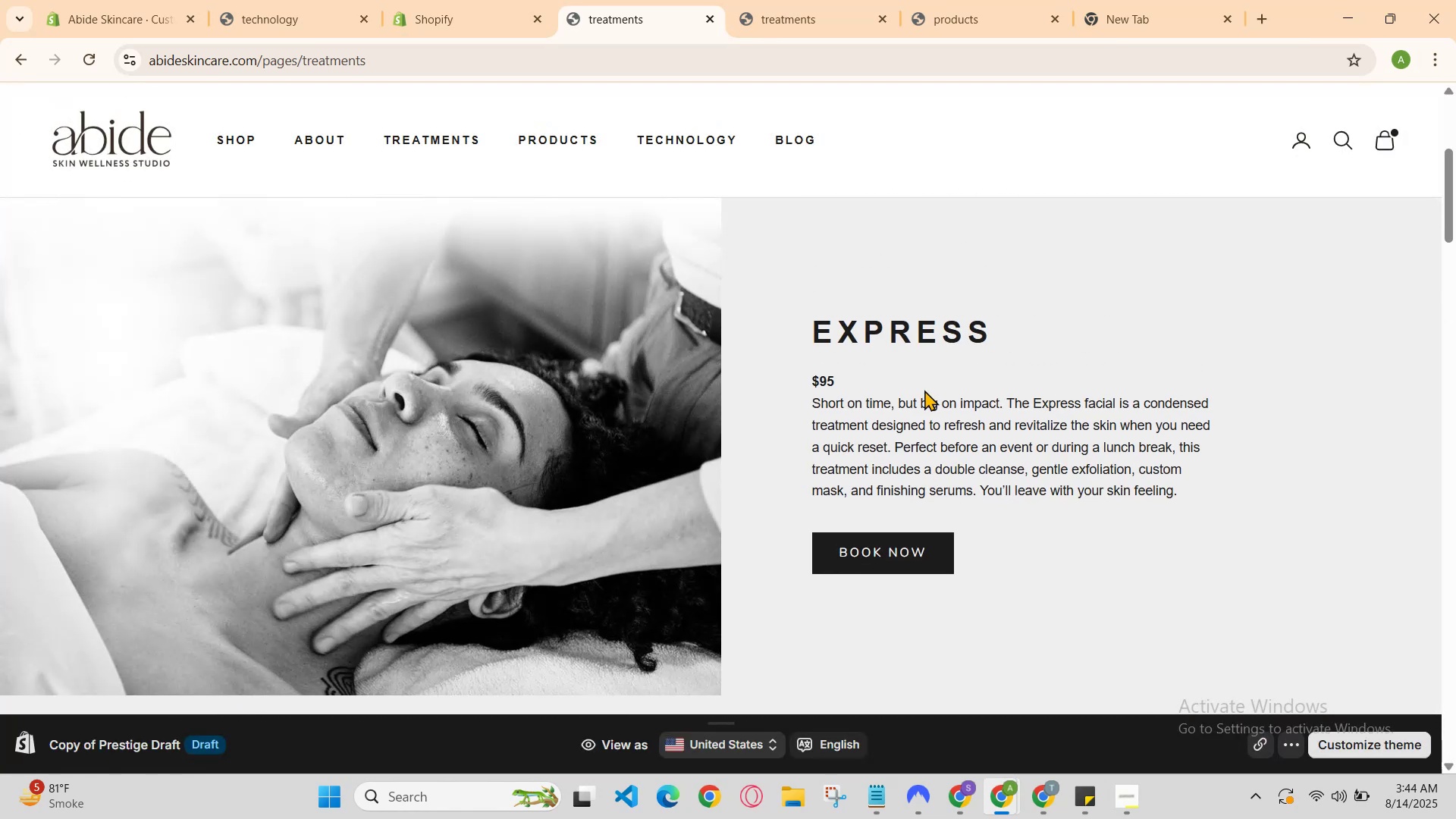 
scroll: coordinate [927, 389], scroll_direction: down, amount: 10.0
 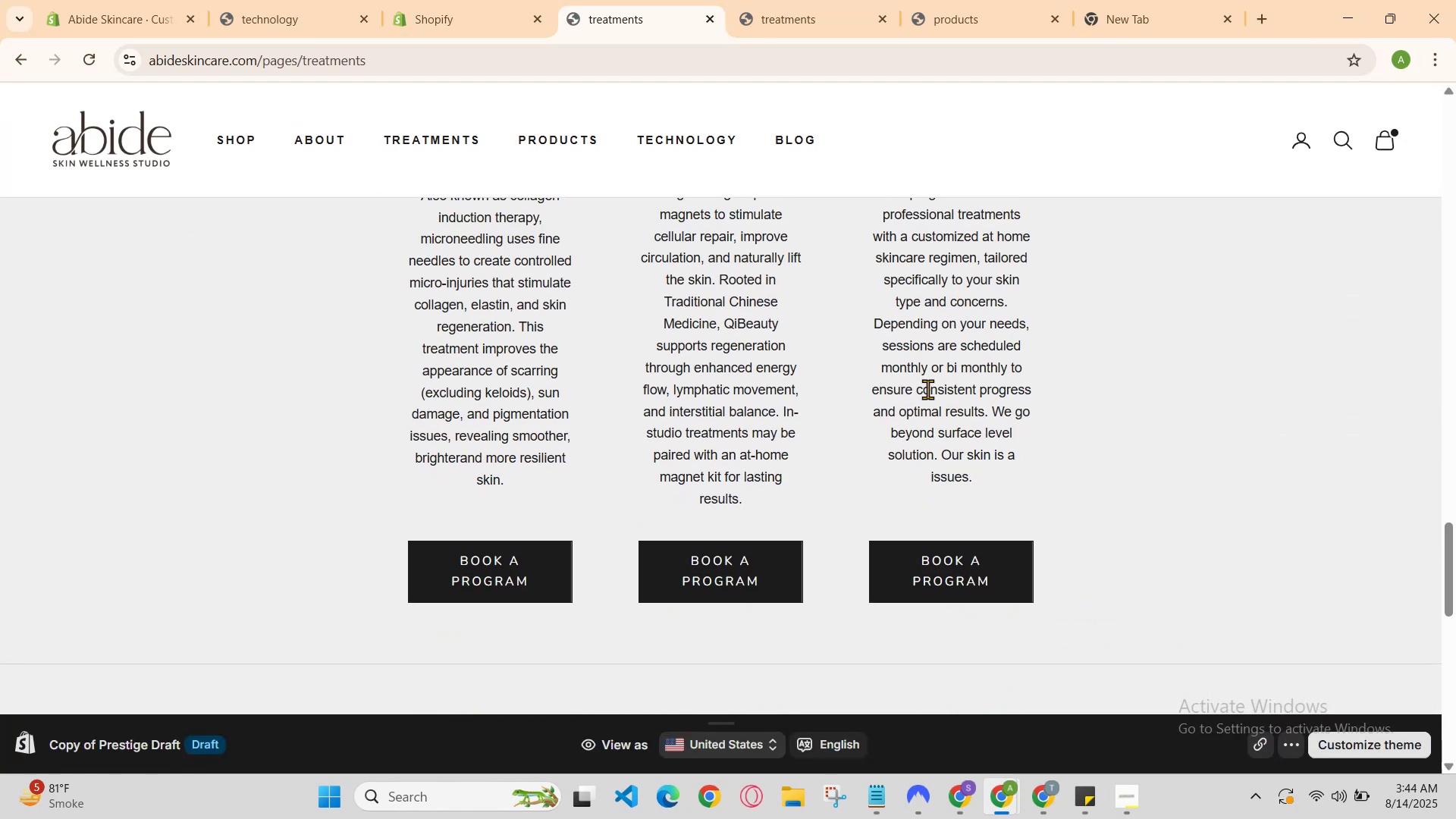 
scroll: coordinate [927, 389], scroll_direction: up, amount: 1.0
 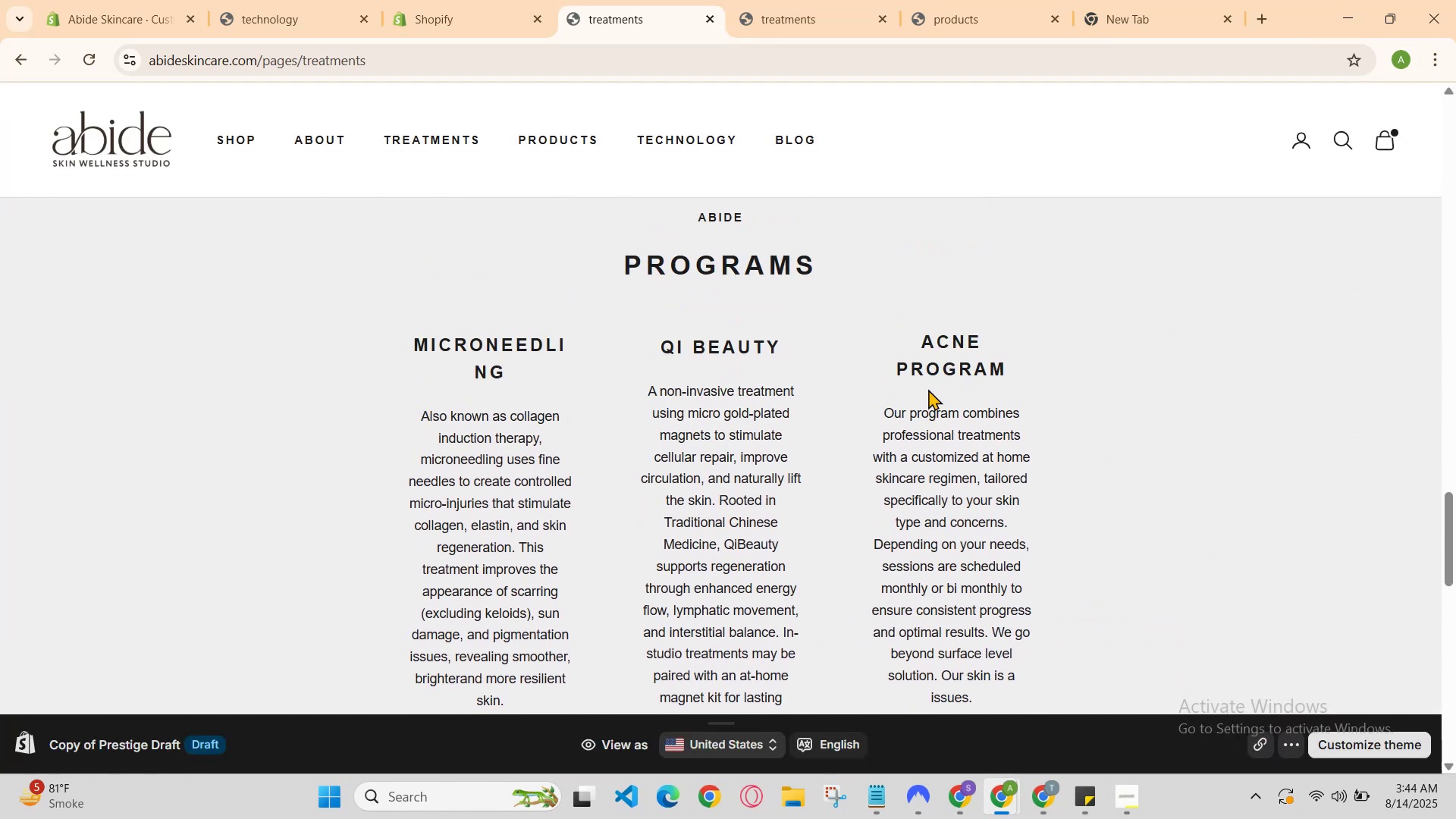 
scroll: coordinate [928, 389], scroll_direction: down, amount: 1.0
 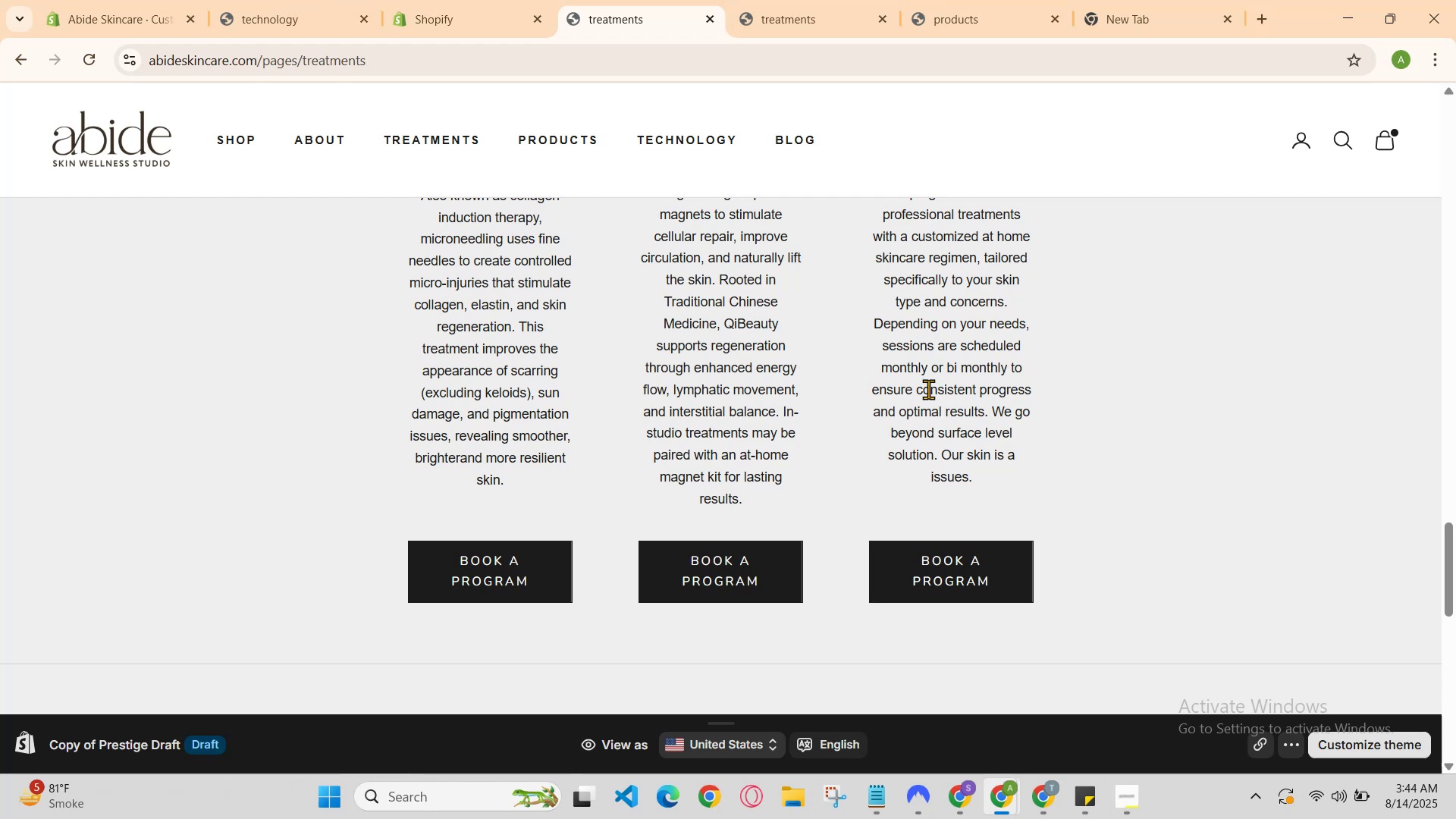 
scroll: coordinate [928, 389], scroll_direction: none, amount: 0.0
 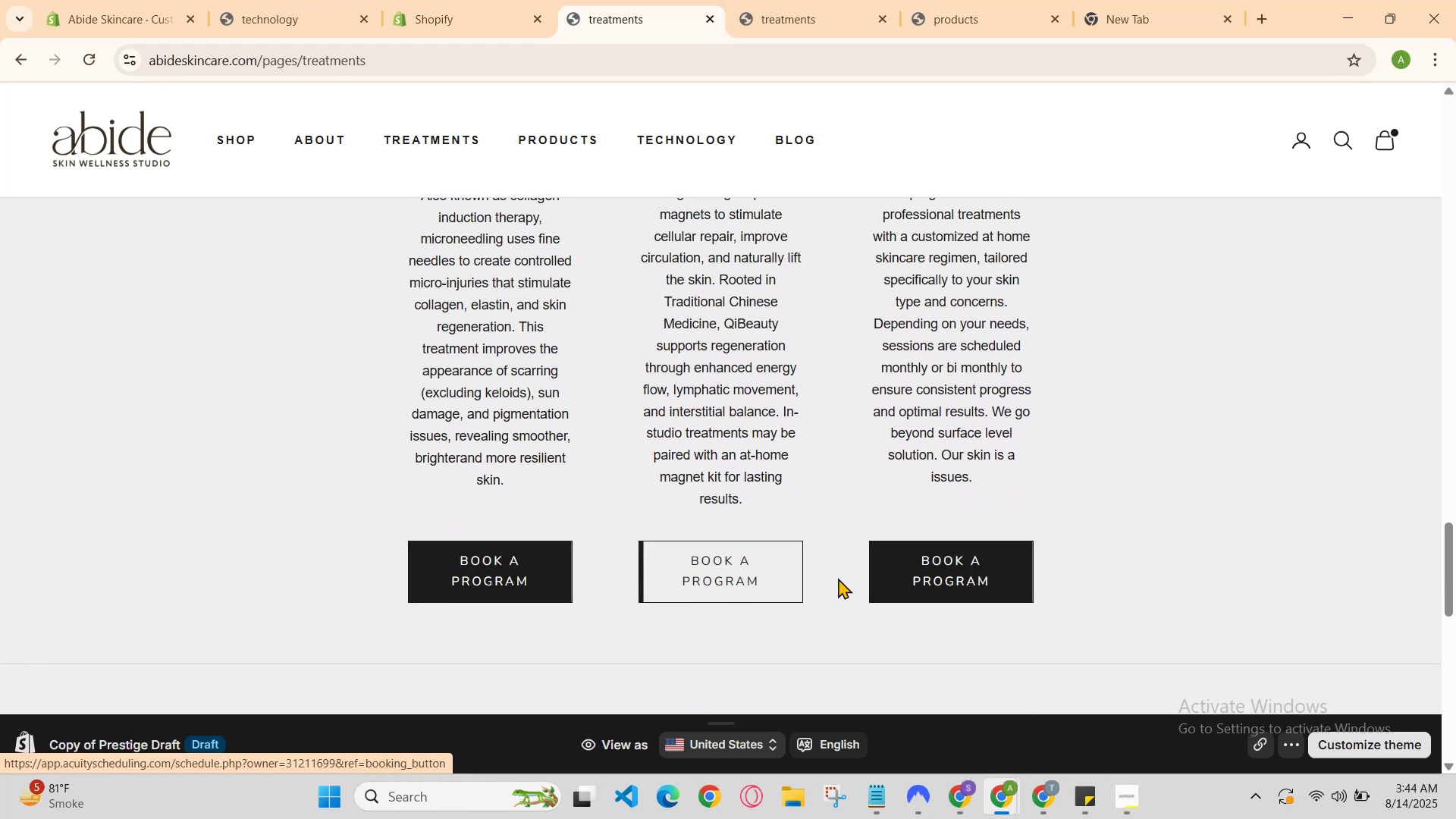 
left_click([947, 566])
 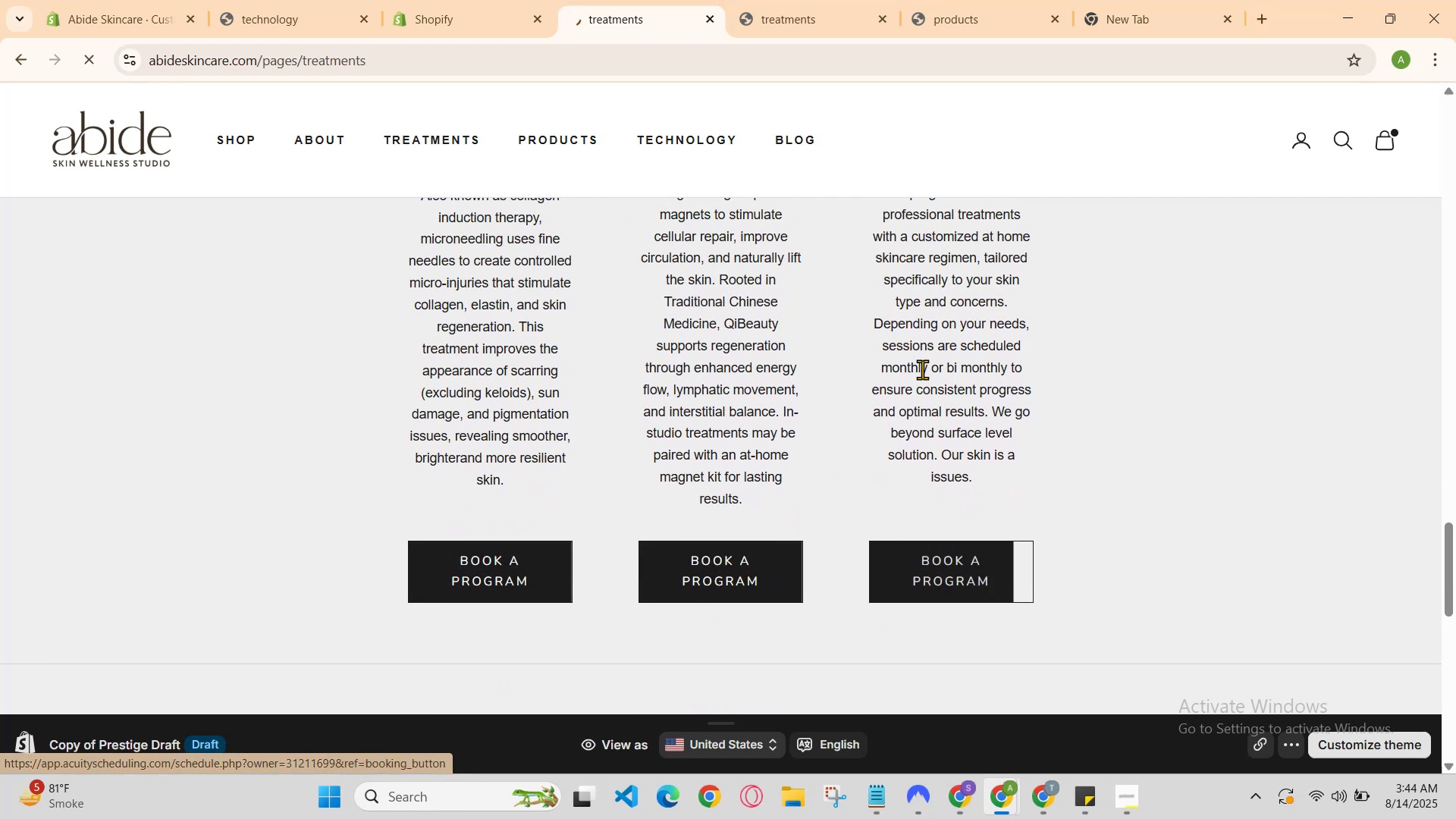 
scroll: coordinate [1005, 351], scroll_direction: down, amount: 8.0
 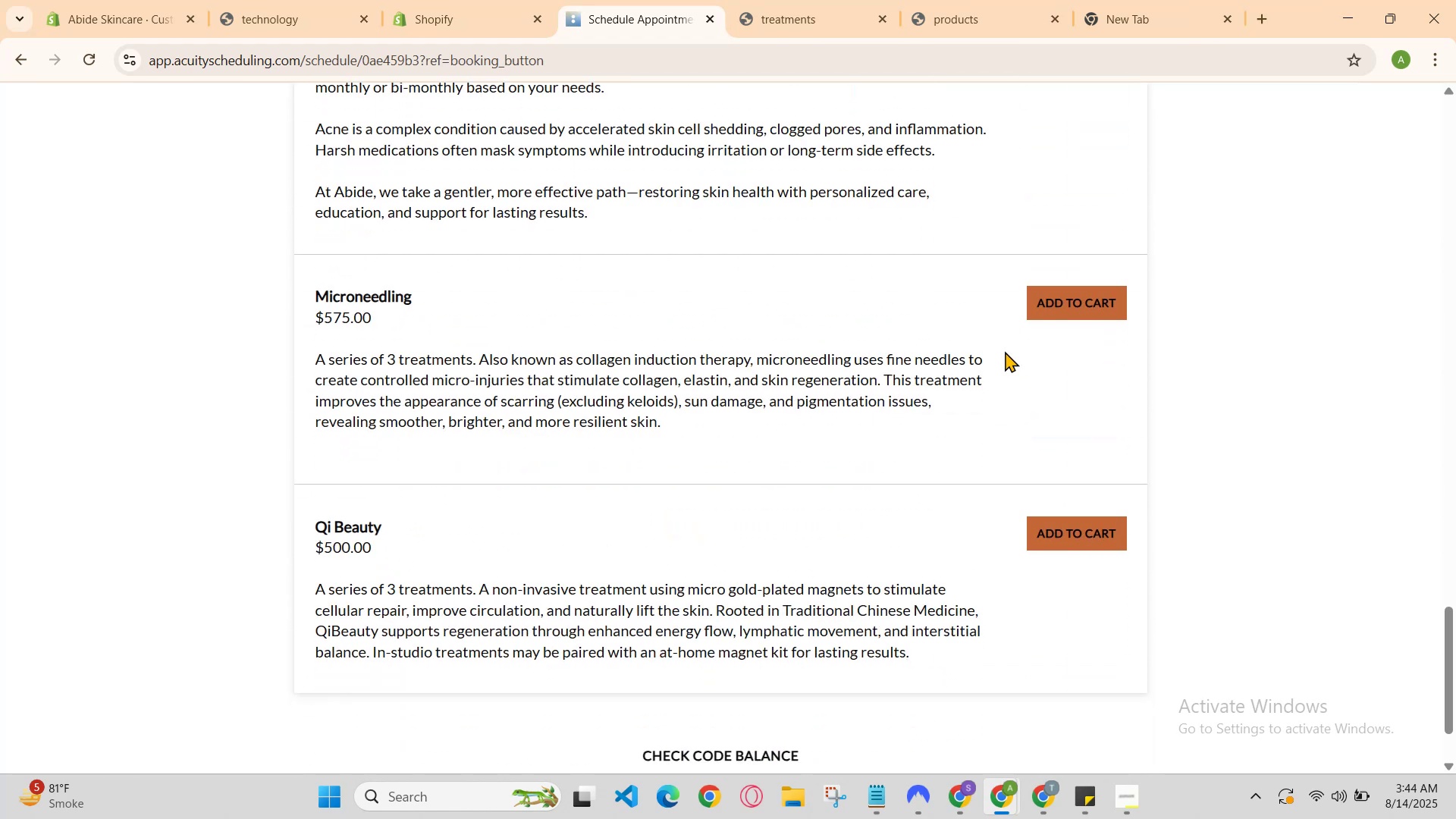 
scroll: coordinate [1002, 353], scroll_direction: up, amount: 17.0
 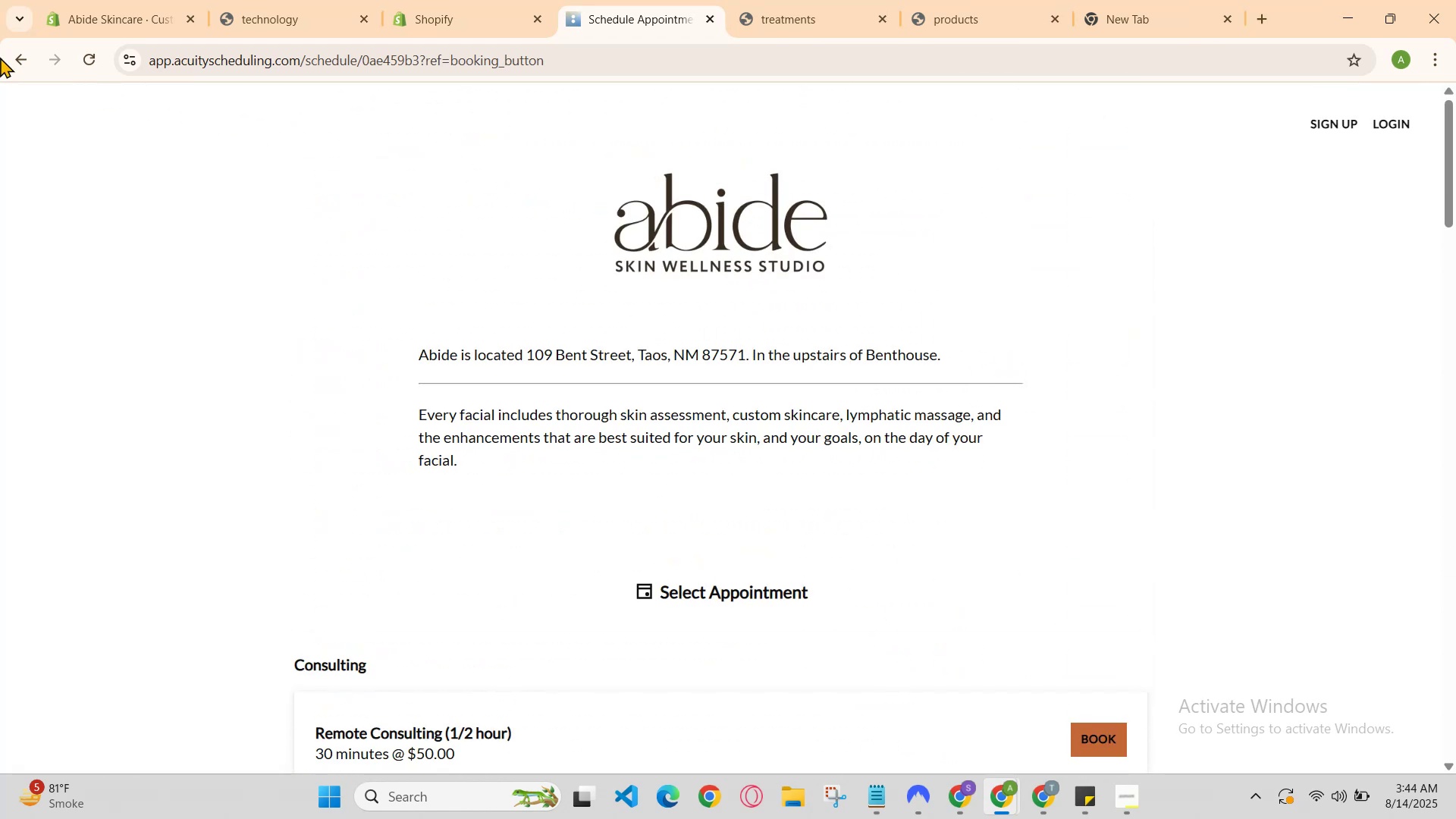 
left_click([8, 58])
 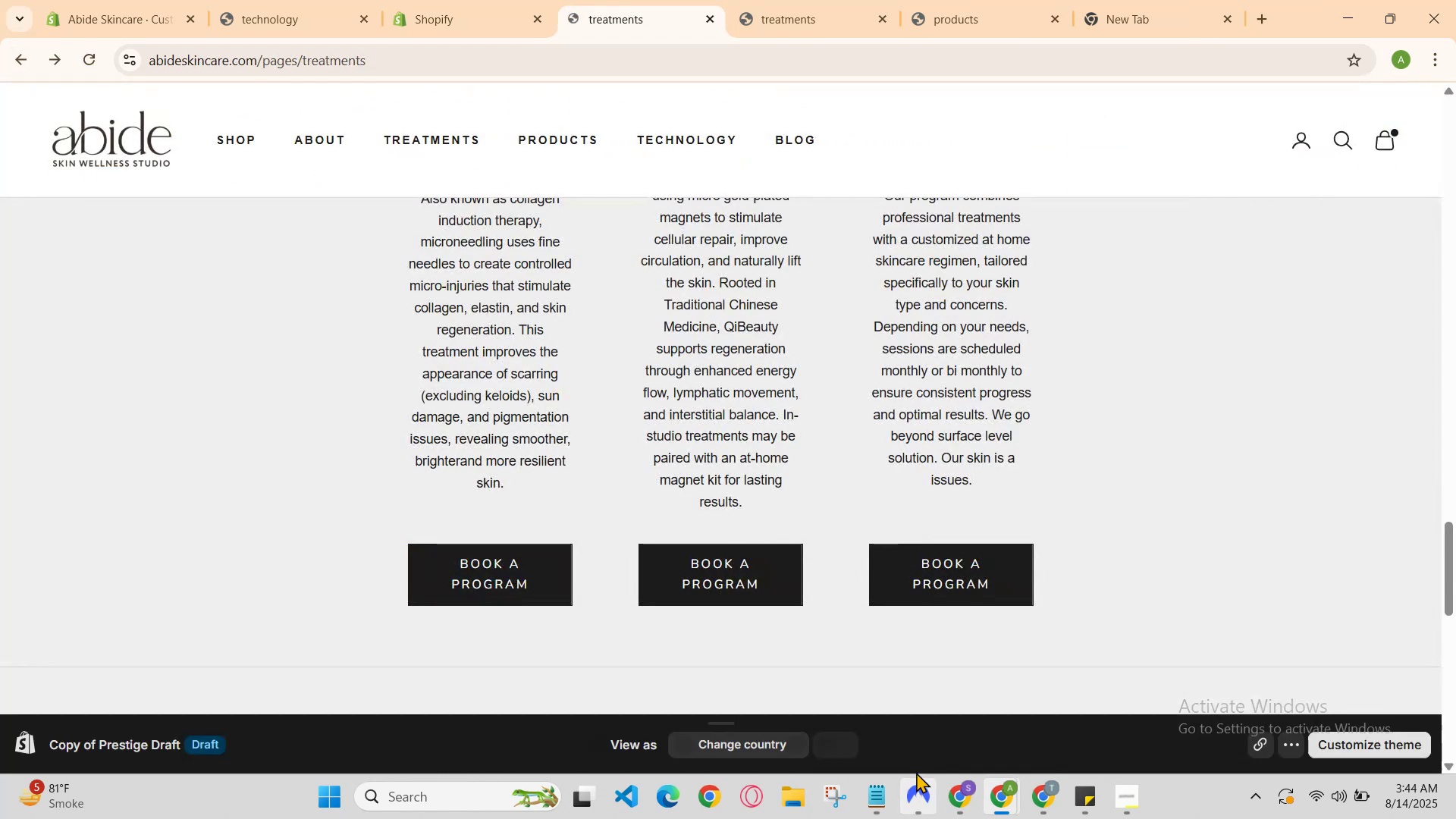 
scroll: coordinate [877, 522], scroll_direction: up, amount: 5.0
 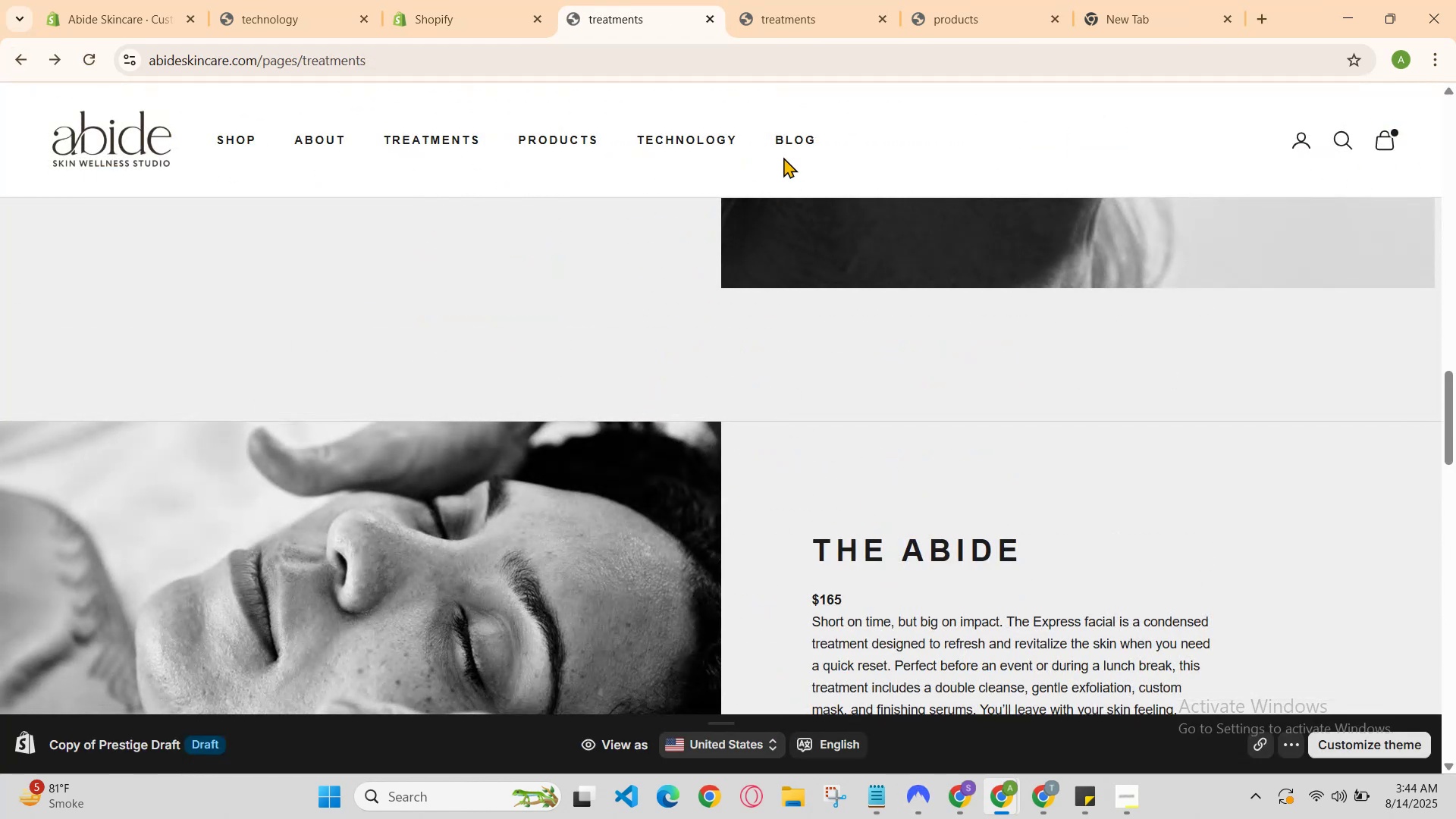 
left_click([786, 135])
 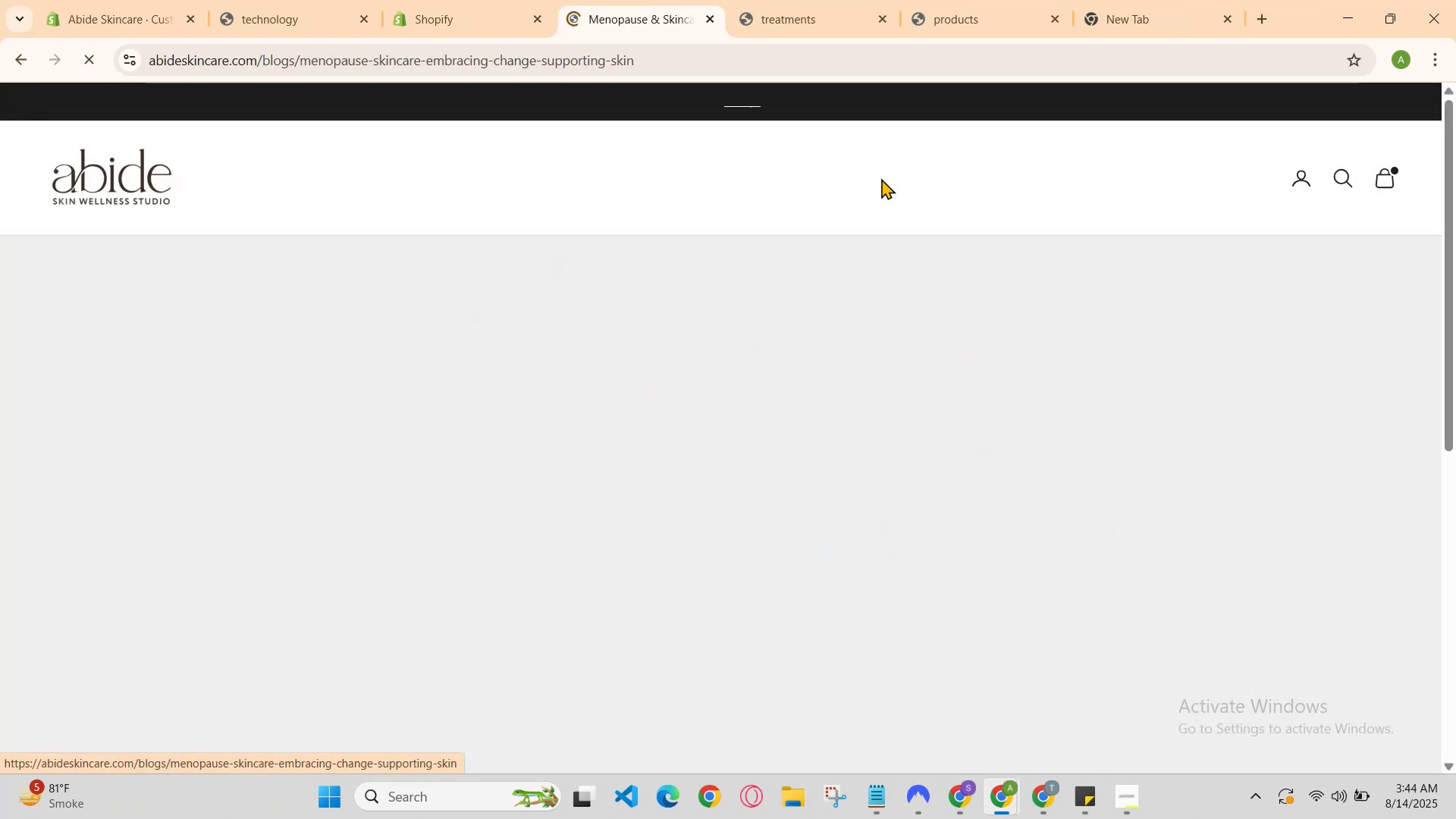 
scroll: coordinate [886, 326], scroll_direction: down, amount: 5.0
 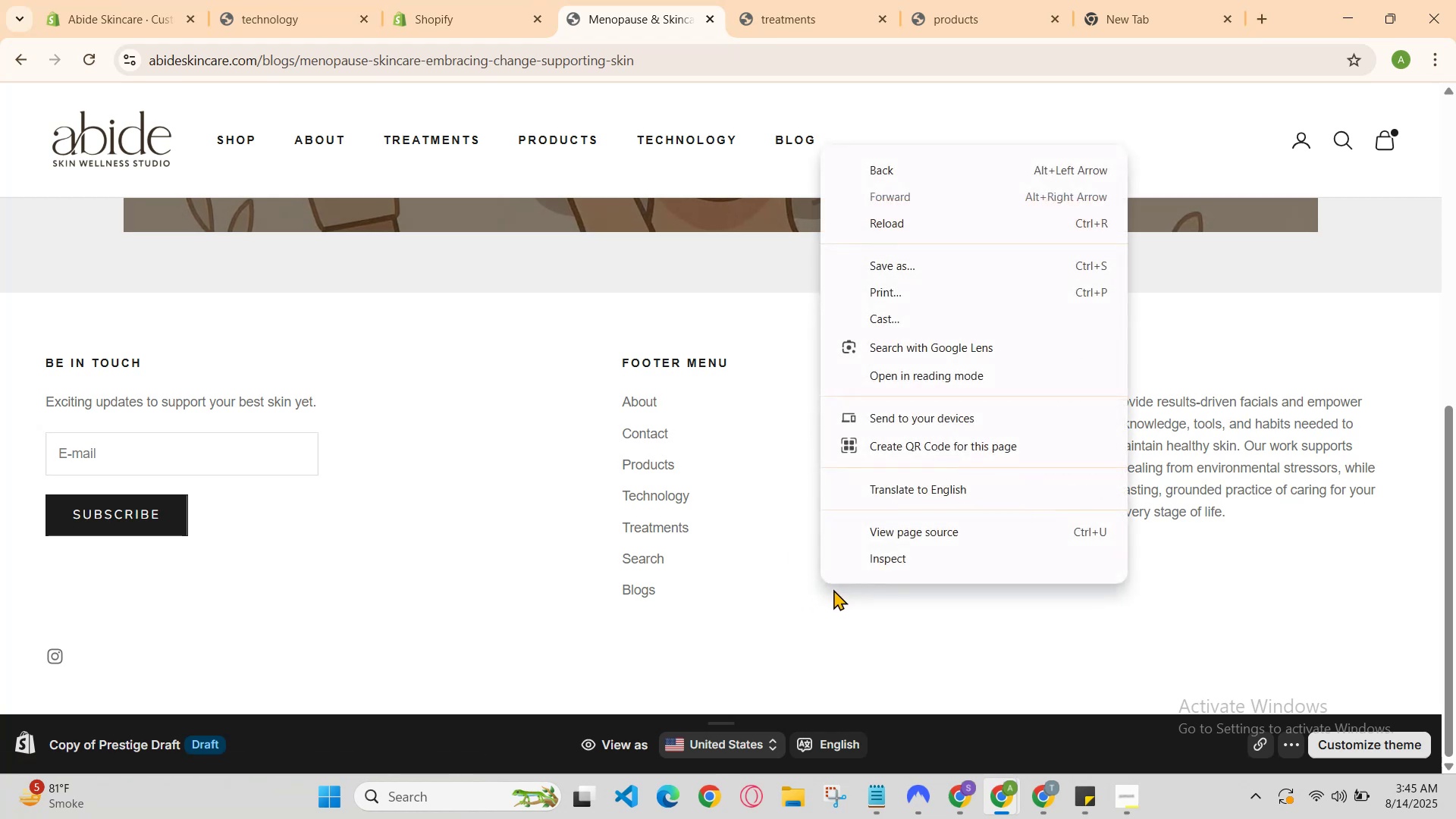 
left_click([868, 565])
 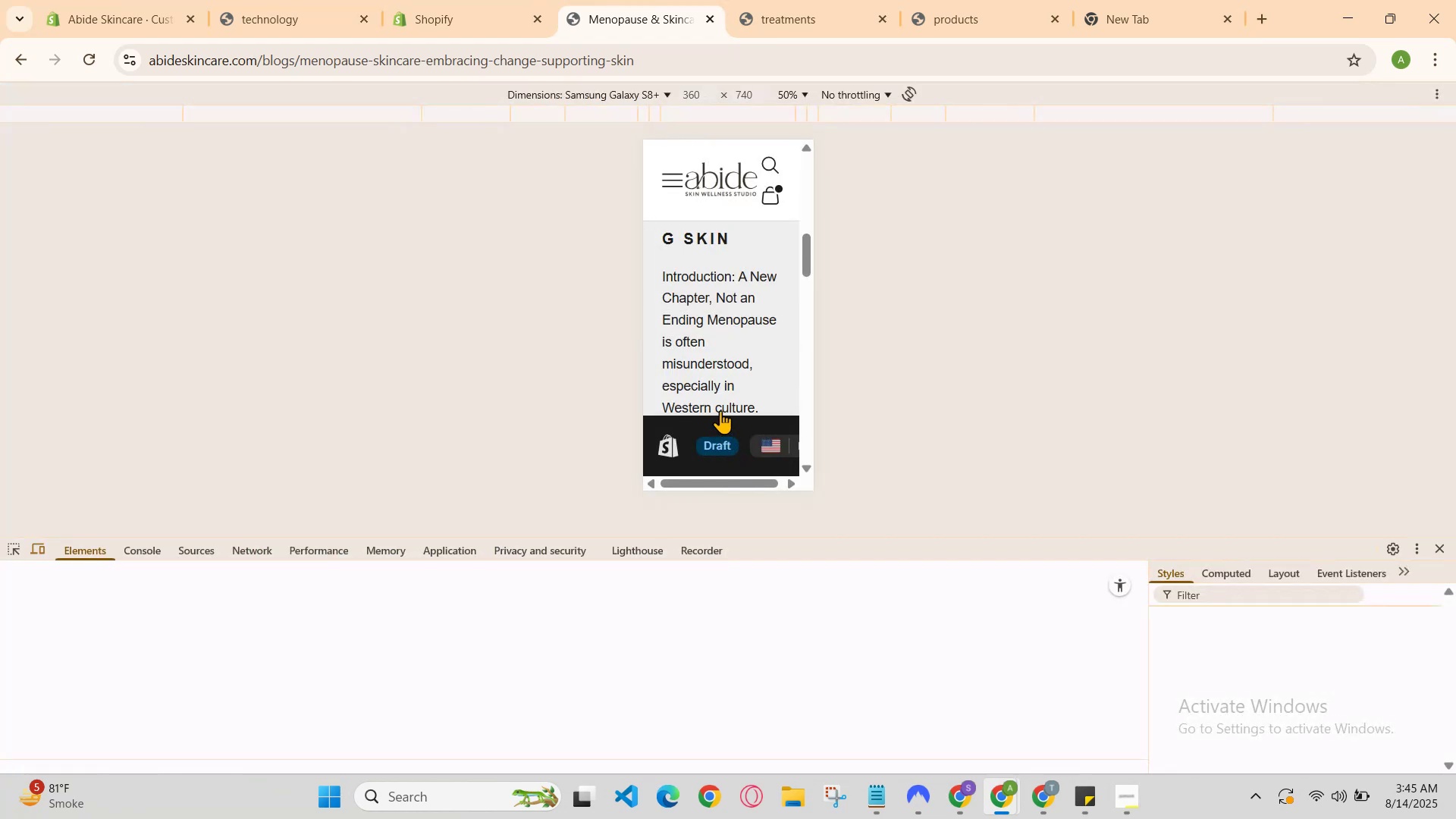 
scroll: coordinate [726, 336], scroll_direction: up, amount: 3.0
 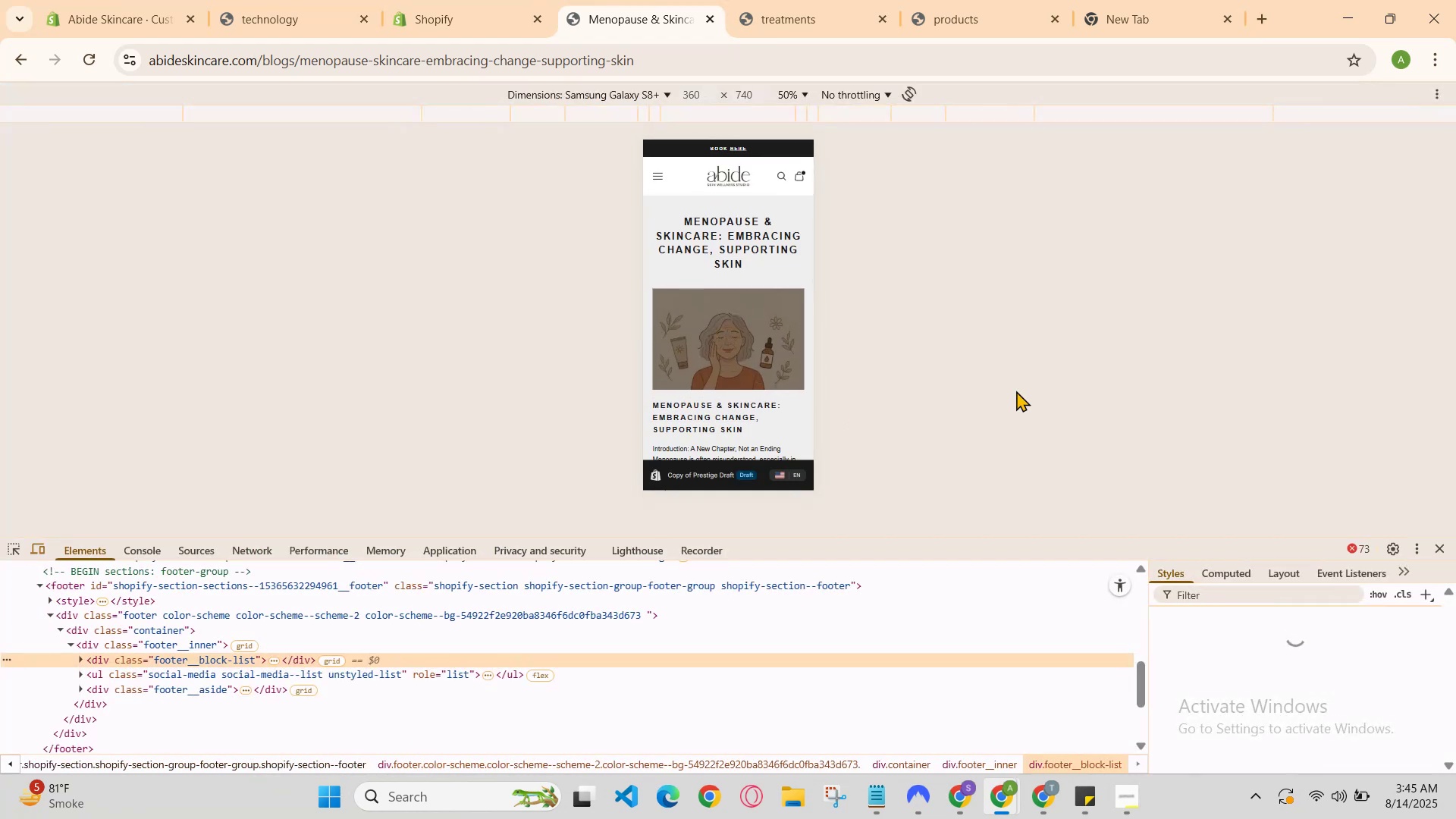 
scroll: coordinate [727, 300], scroll_direction: down, amount: 1.0
 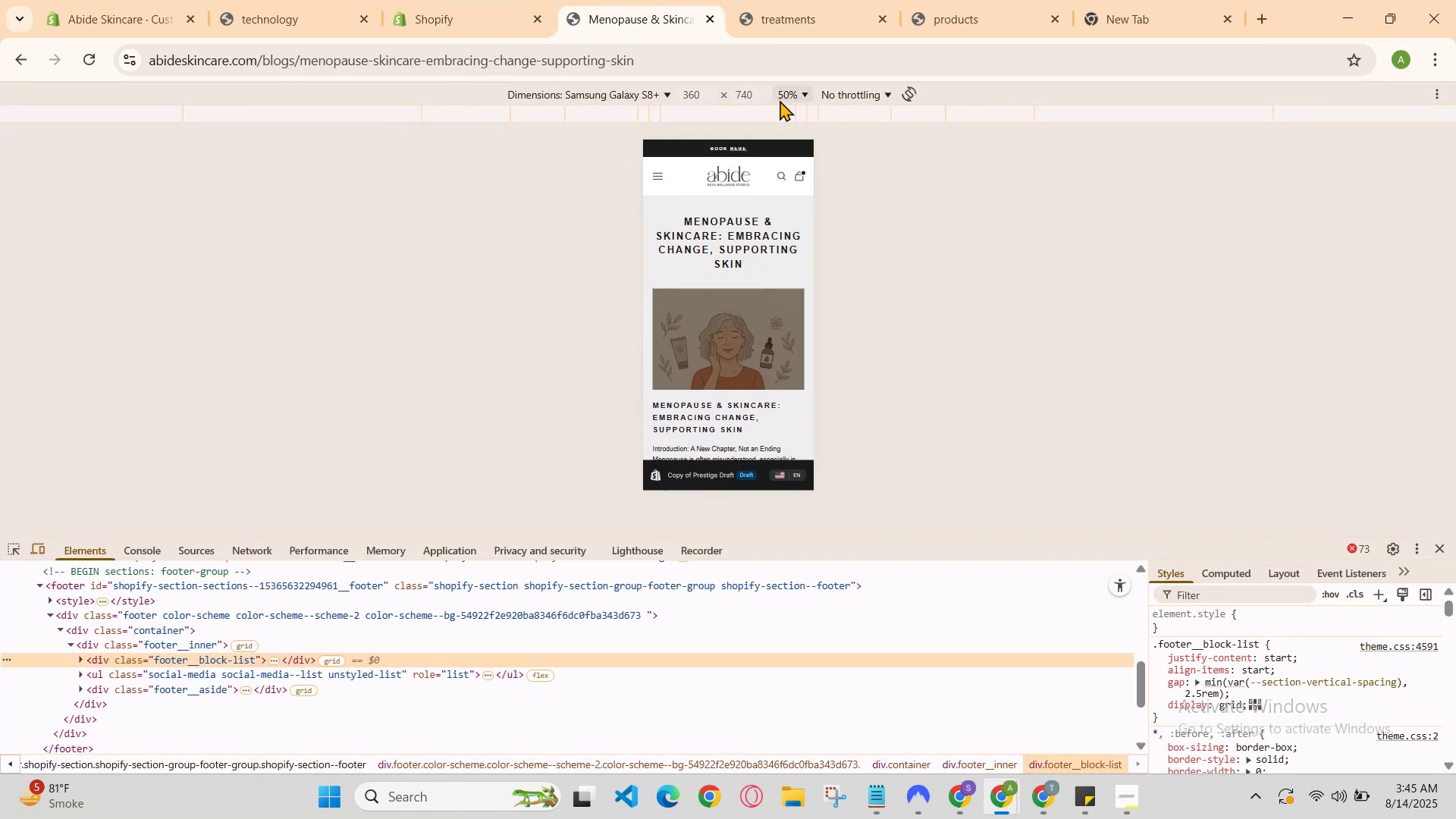 
left_click([803, 99])
 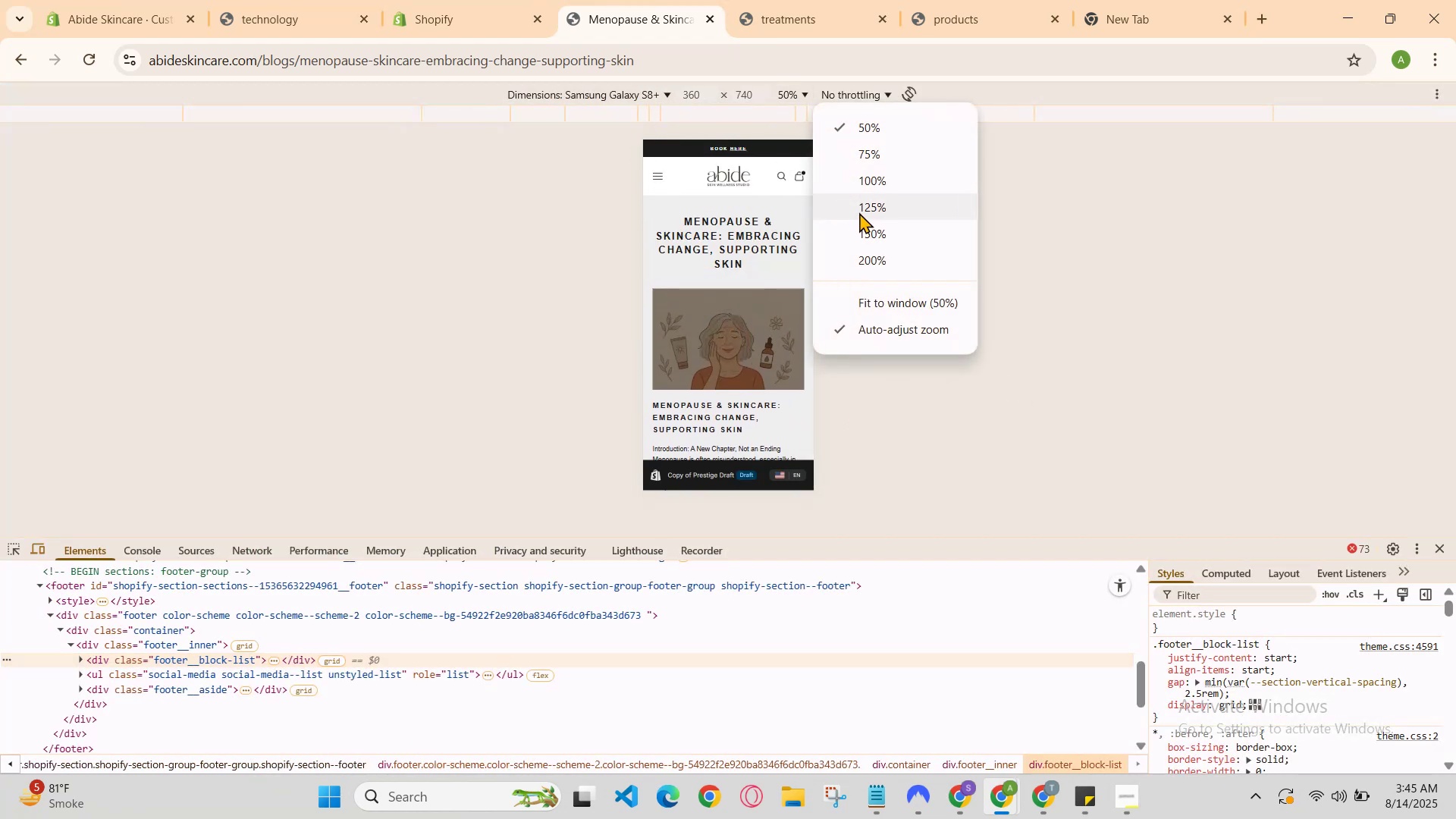 
left_click([877, 180])
 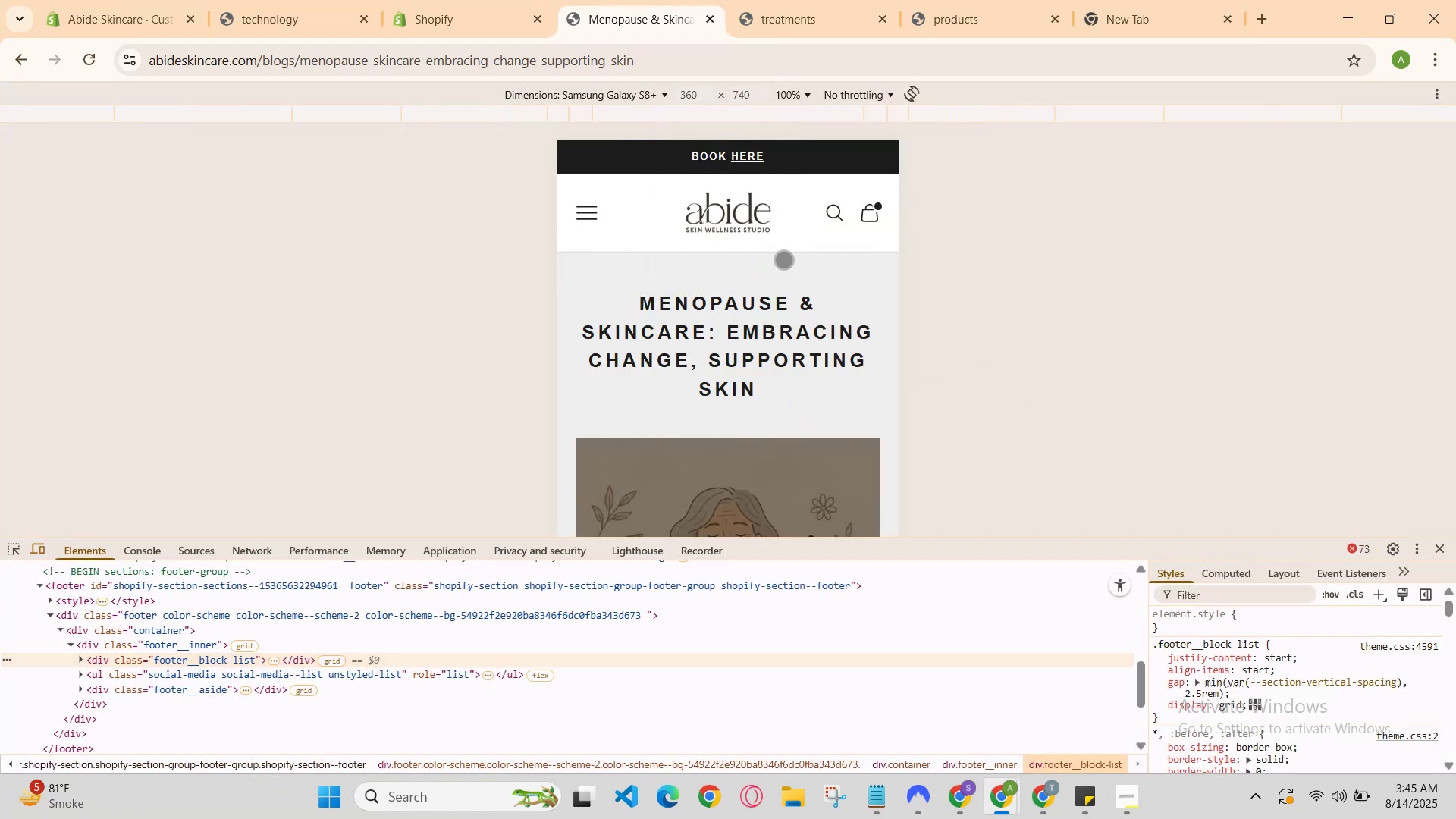 
scroll: coordinate [742, 356], scroll_direction: down, amount: 2.0
 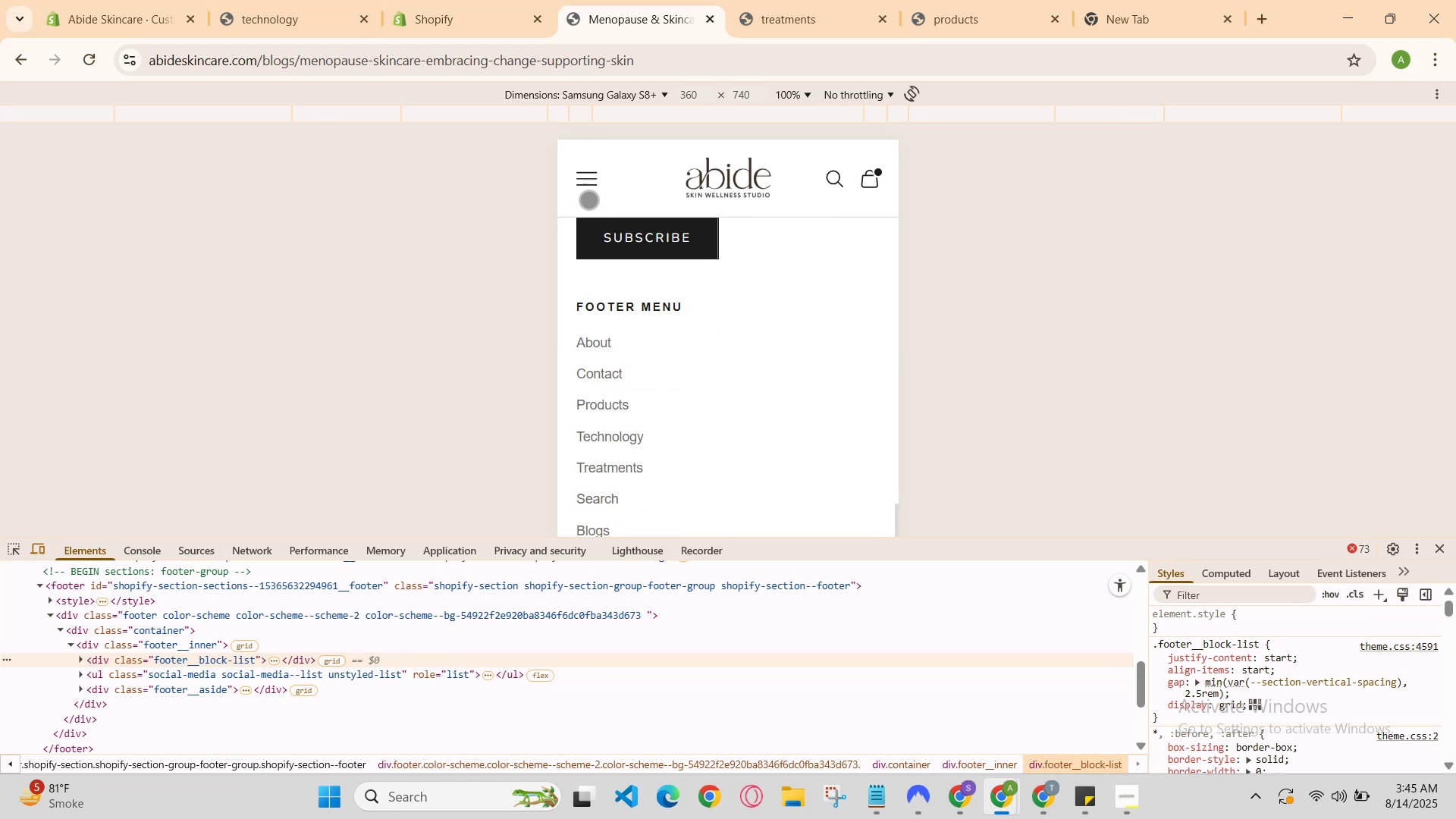 
left_click([592, 177])
 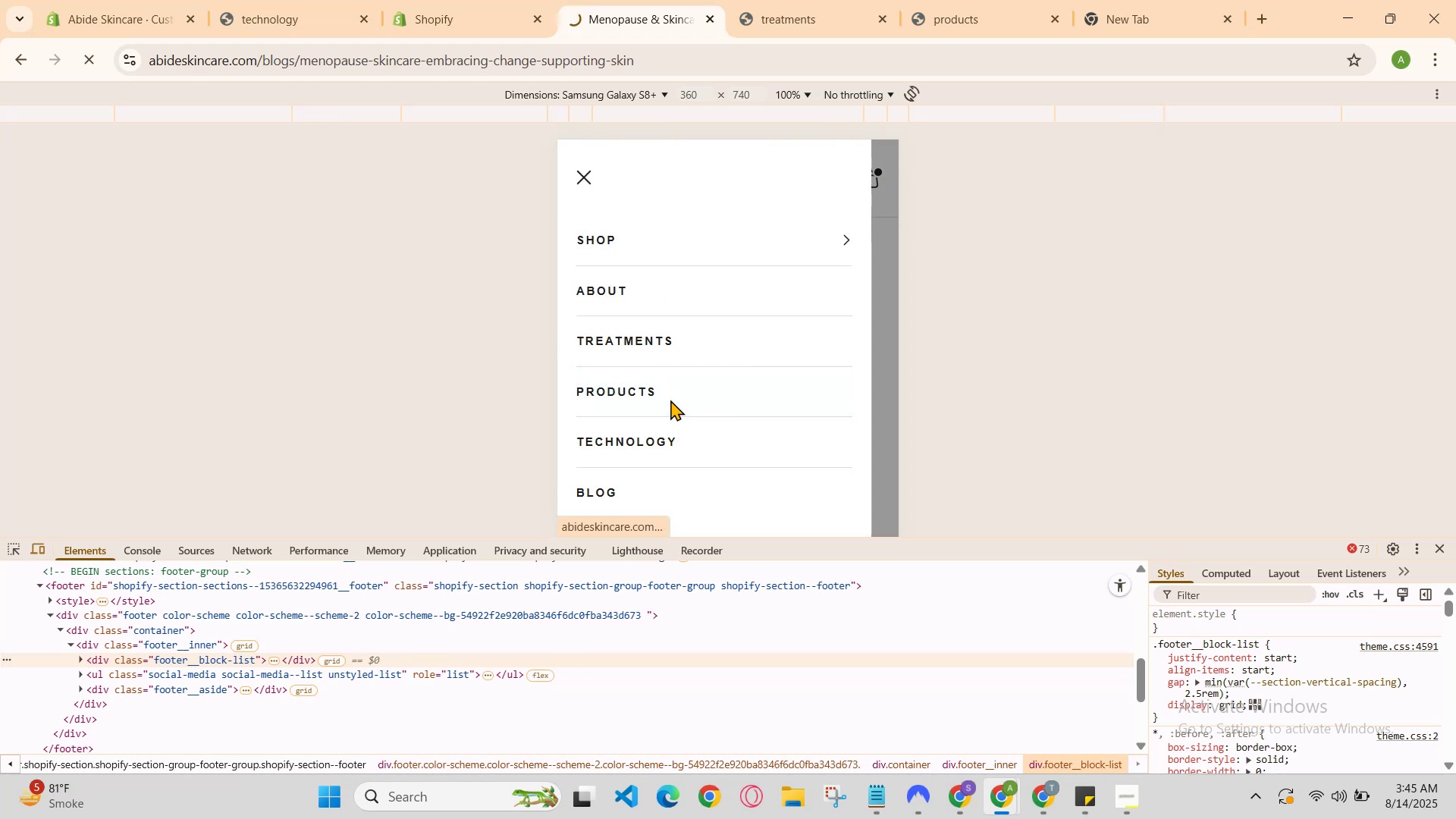 
scroll: coordinate [825, 354], scroll_direction: down, amount: 4.0
 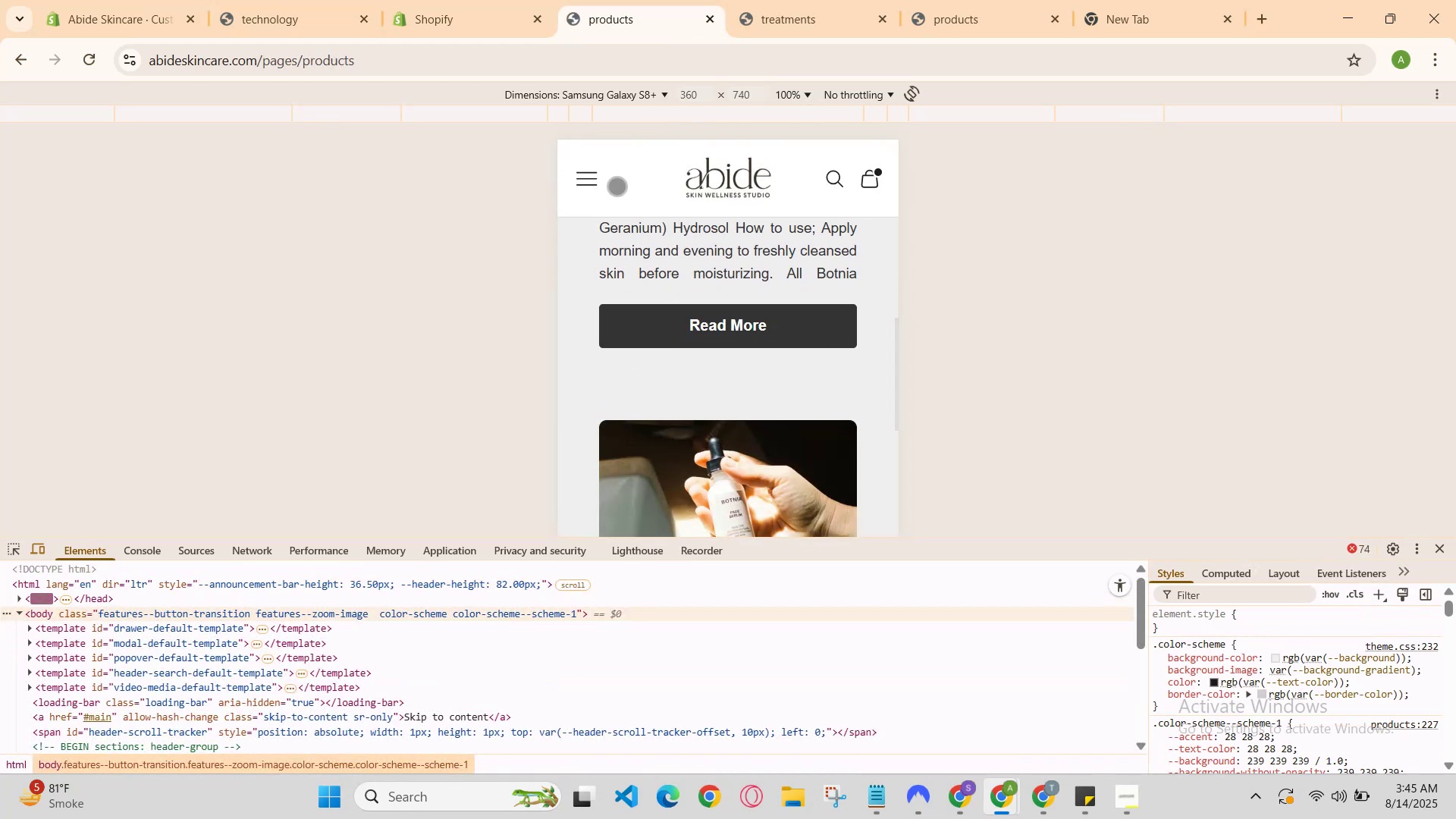 
left_click([591, 178])
 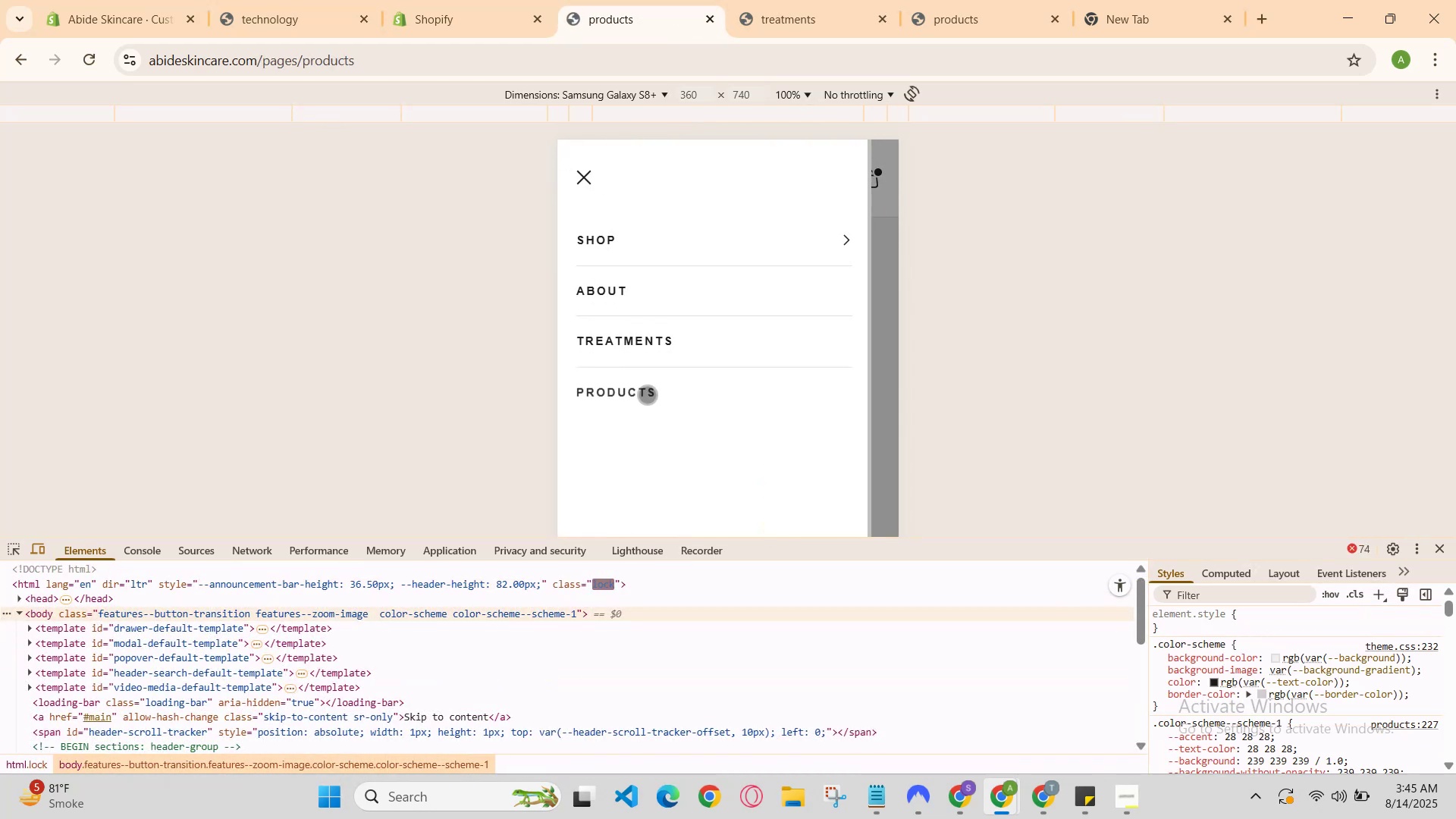 
scroll: coordinate [647, 399], scroll_direction: down, amount: 1.0
 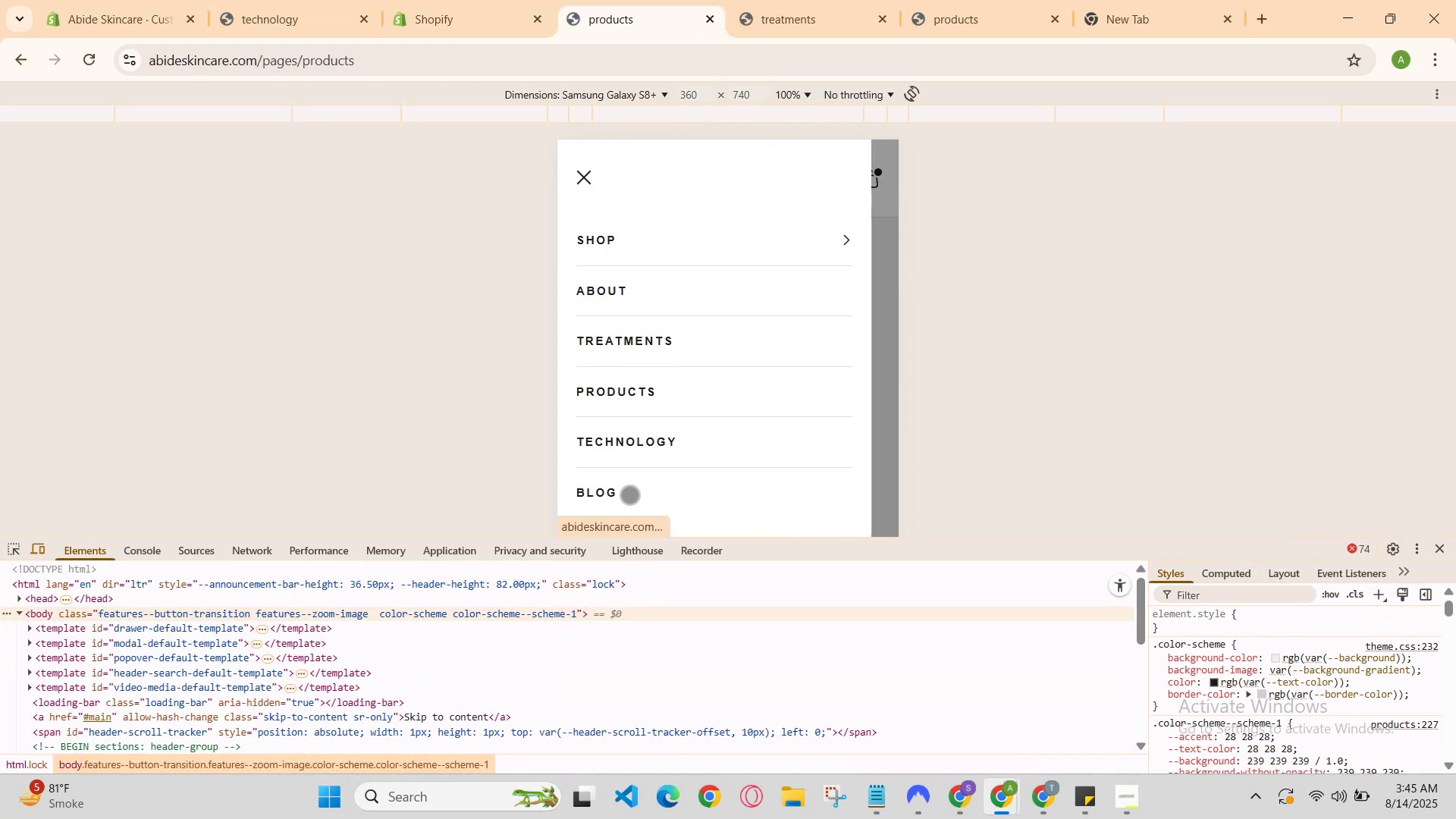 
double_click([628, 497])
 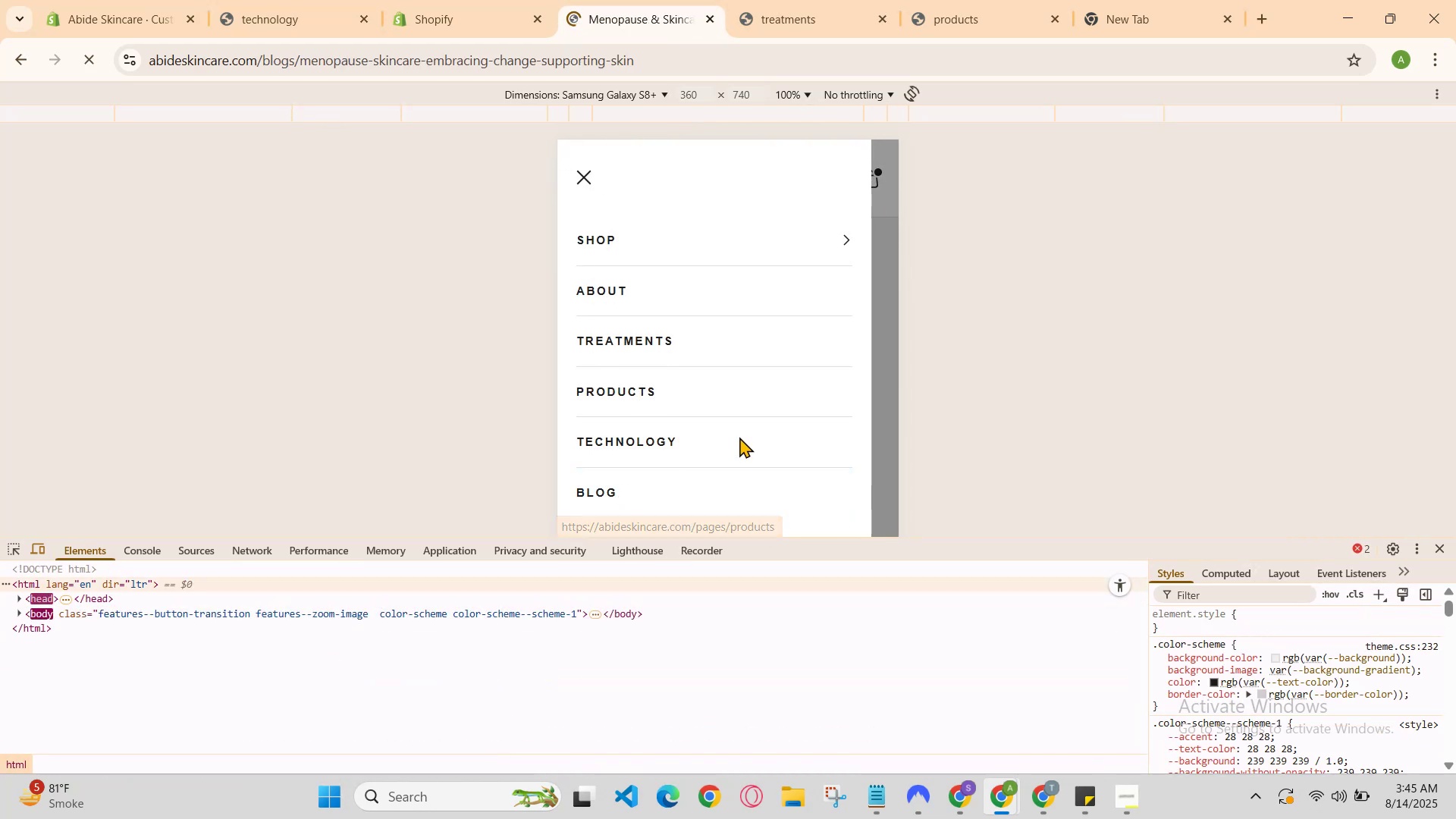 
scroll: coordinate [747, 428], scroll_direction: down, amount: 2.0
 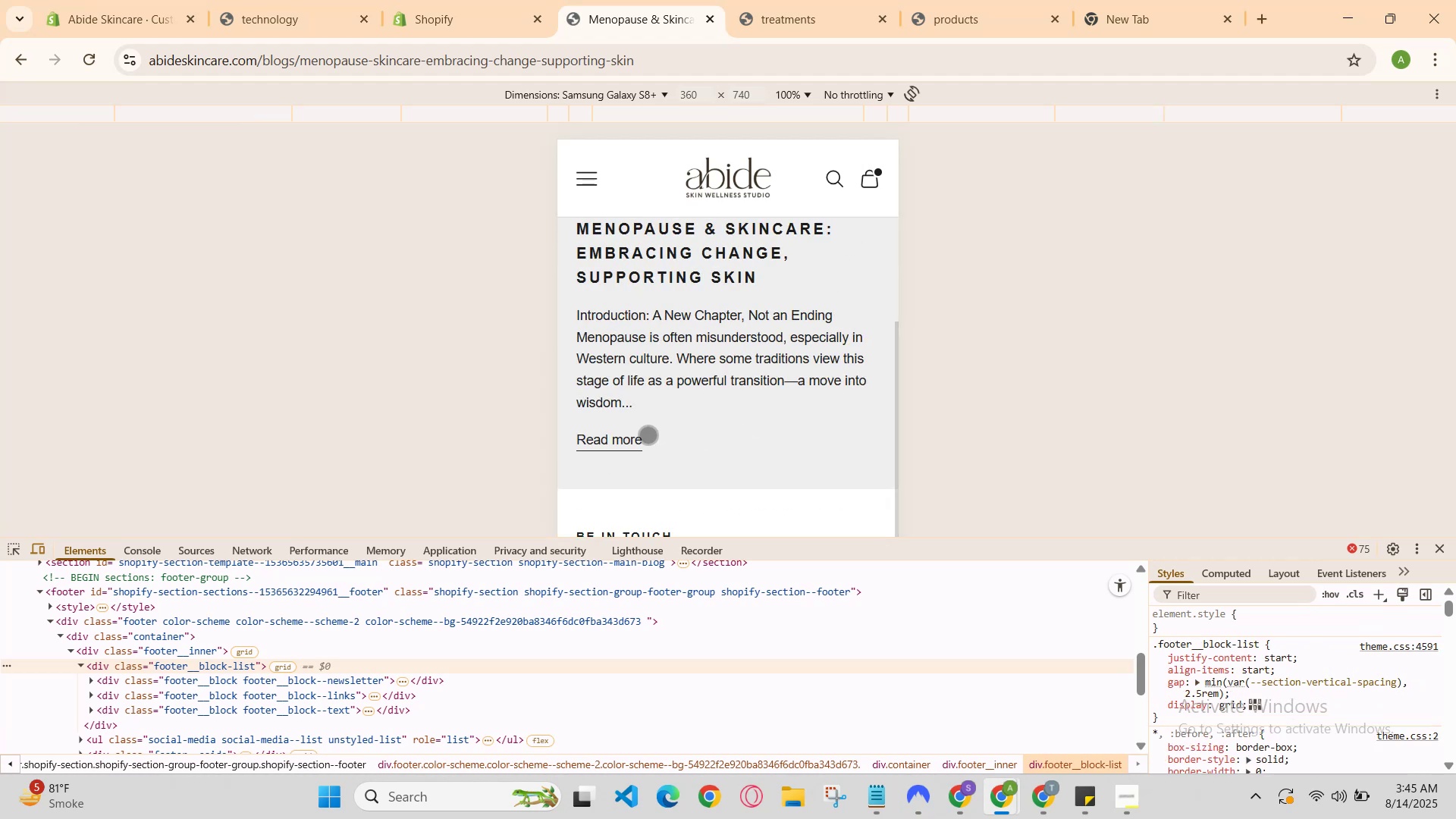 
left_click([617, 438])
 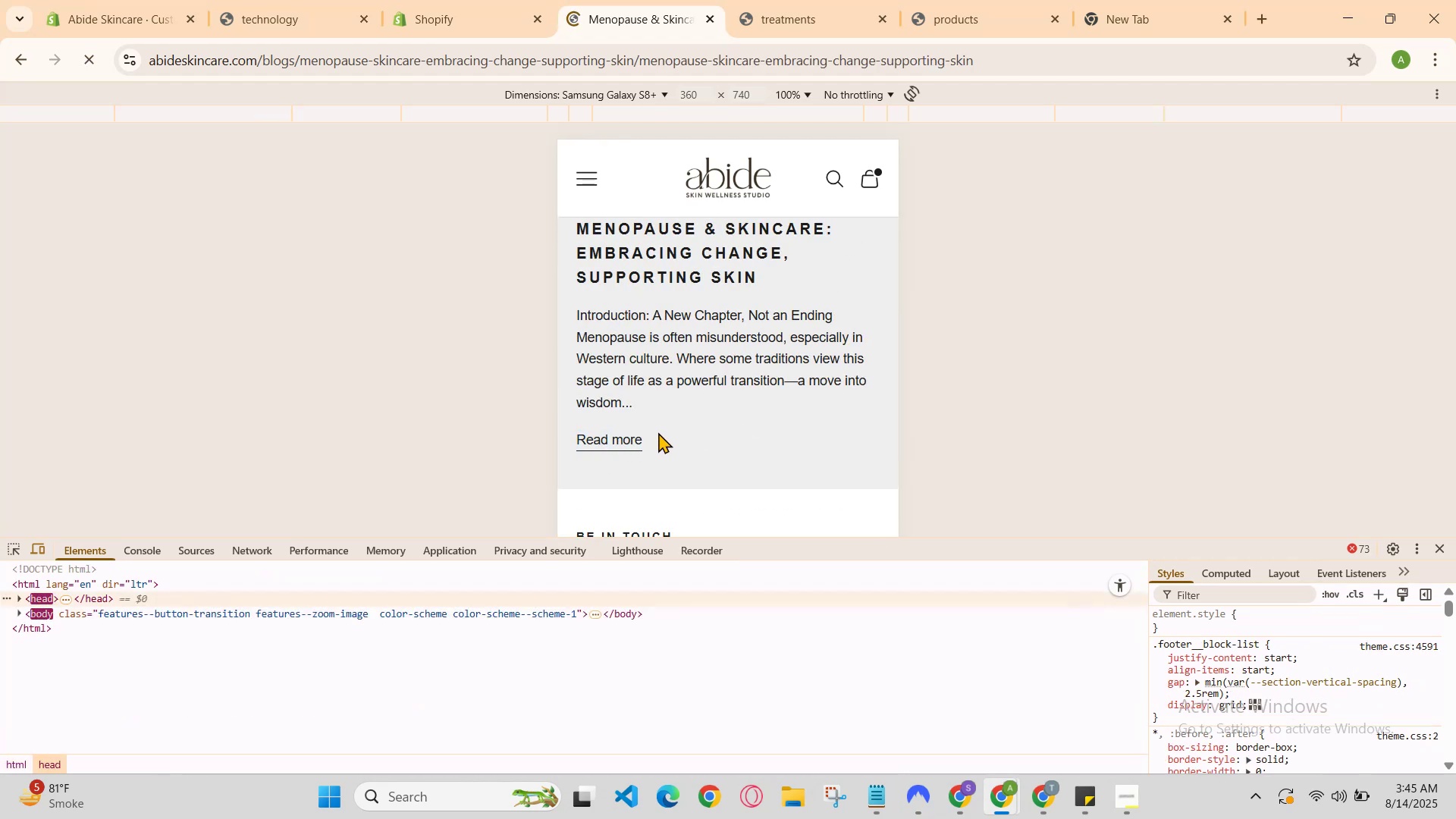 
scroll: coordinate [695, 378], scroll_direction: down, amount: 16.0
 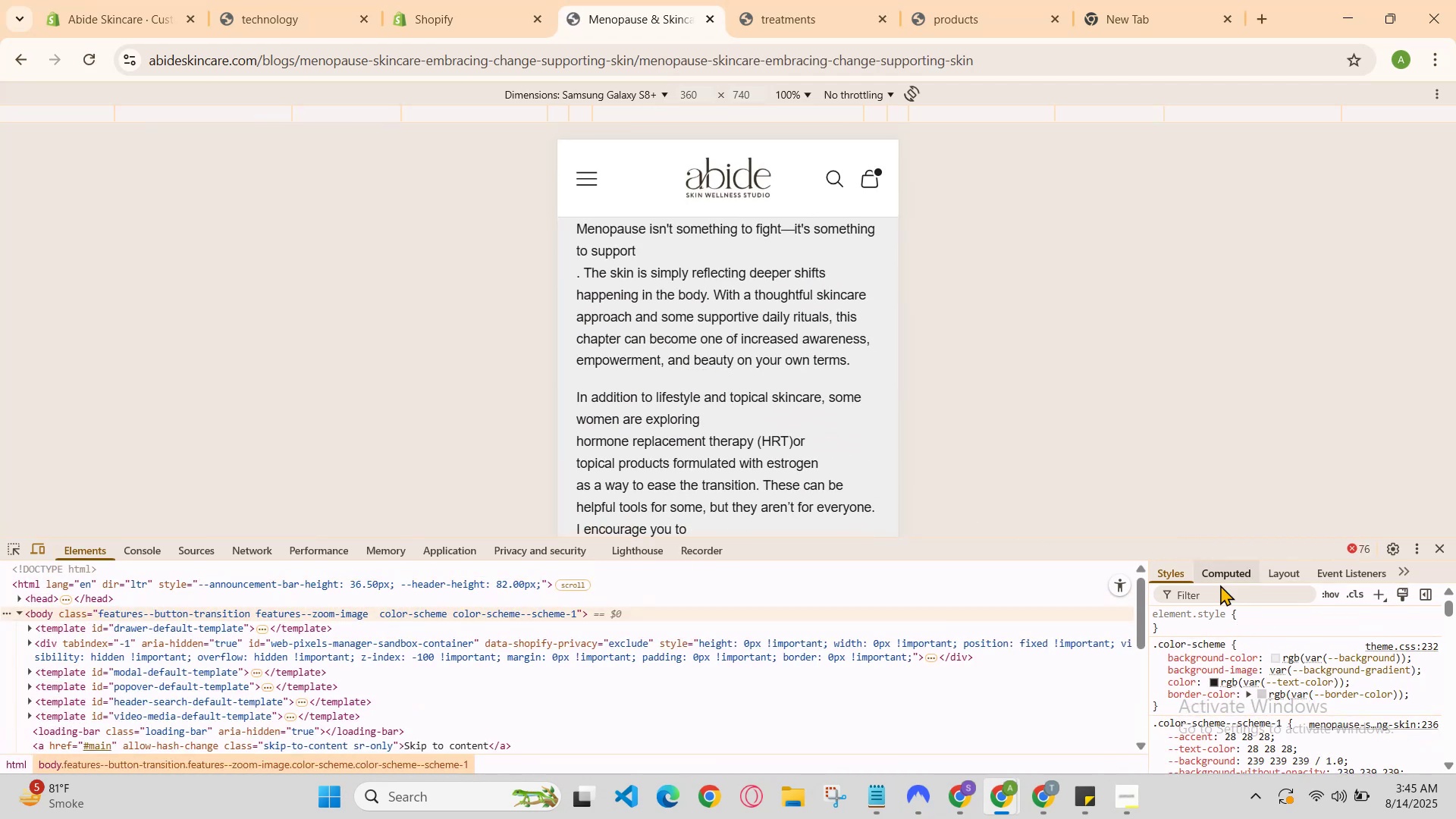 
left_click([1203, 614])
 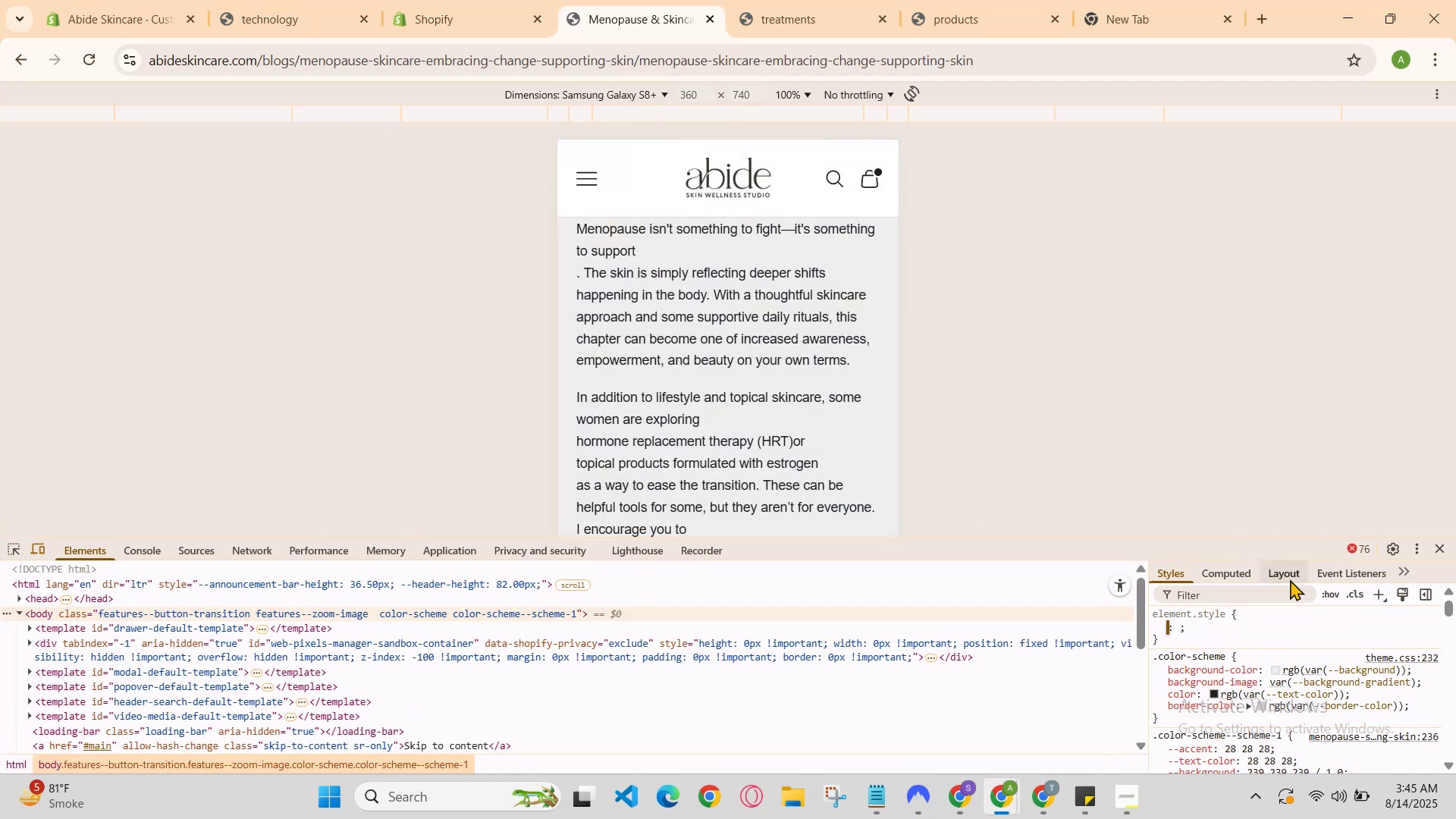 
type(ma)
 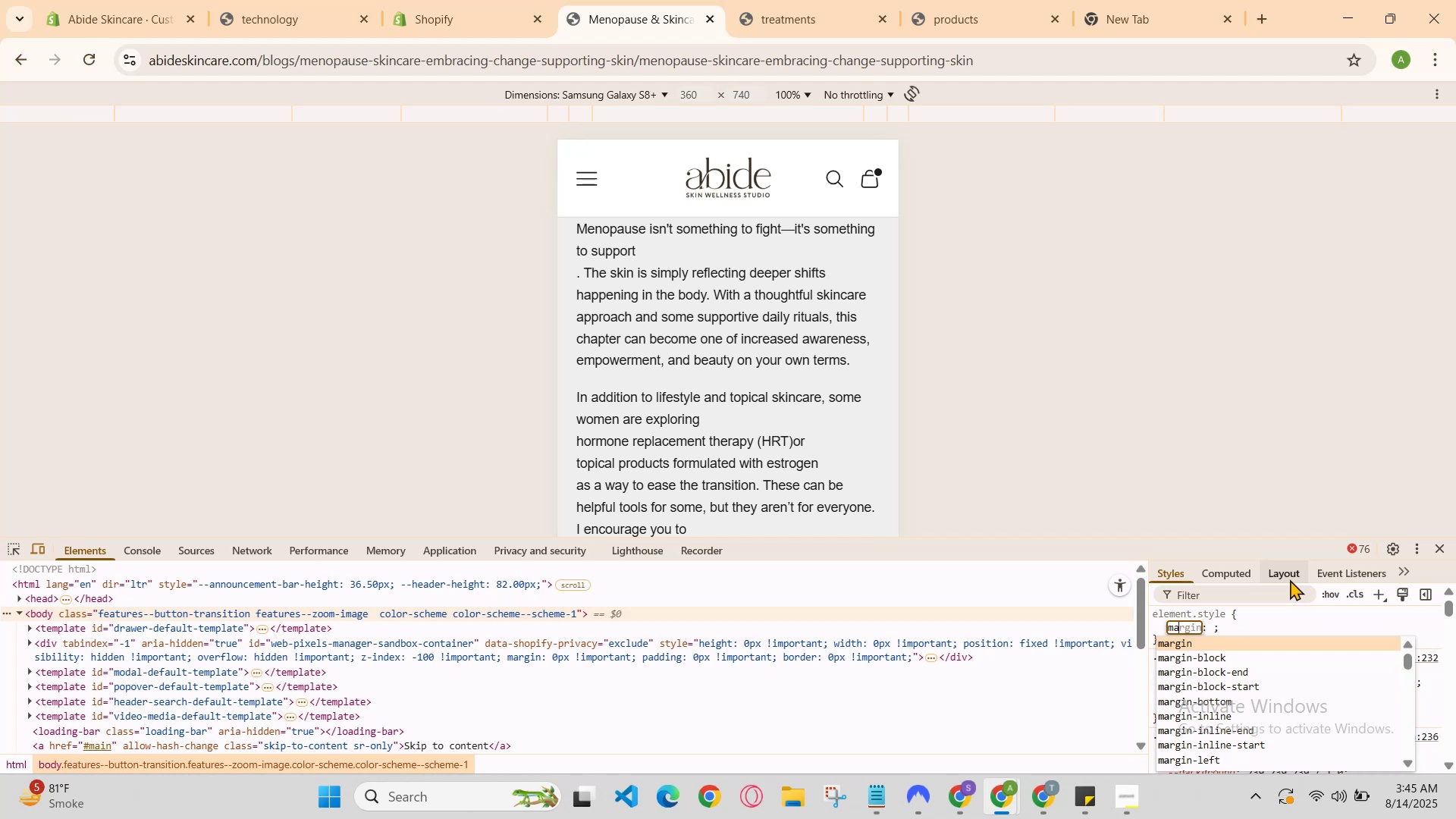 
key(ArrowDown)
 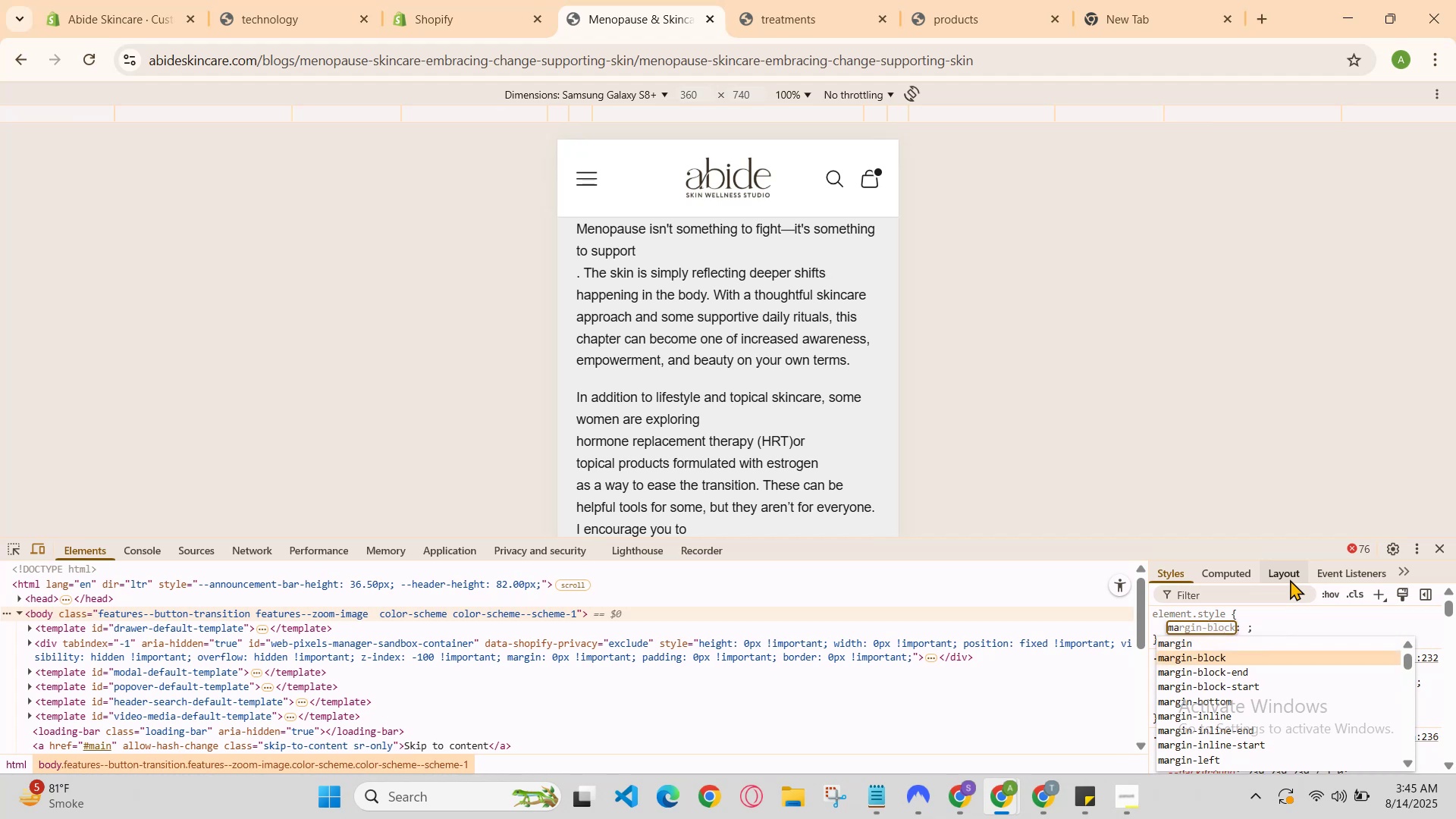 
key(ArrowDown)
 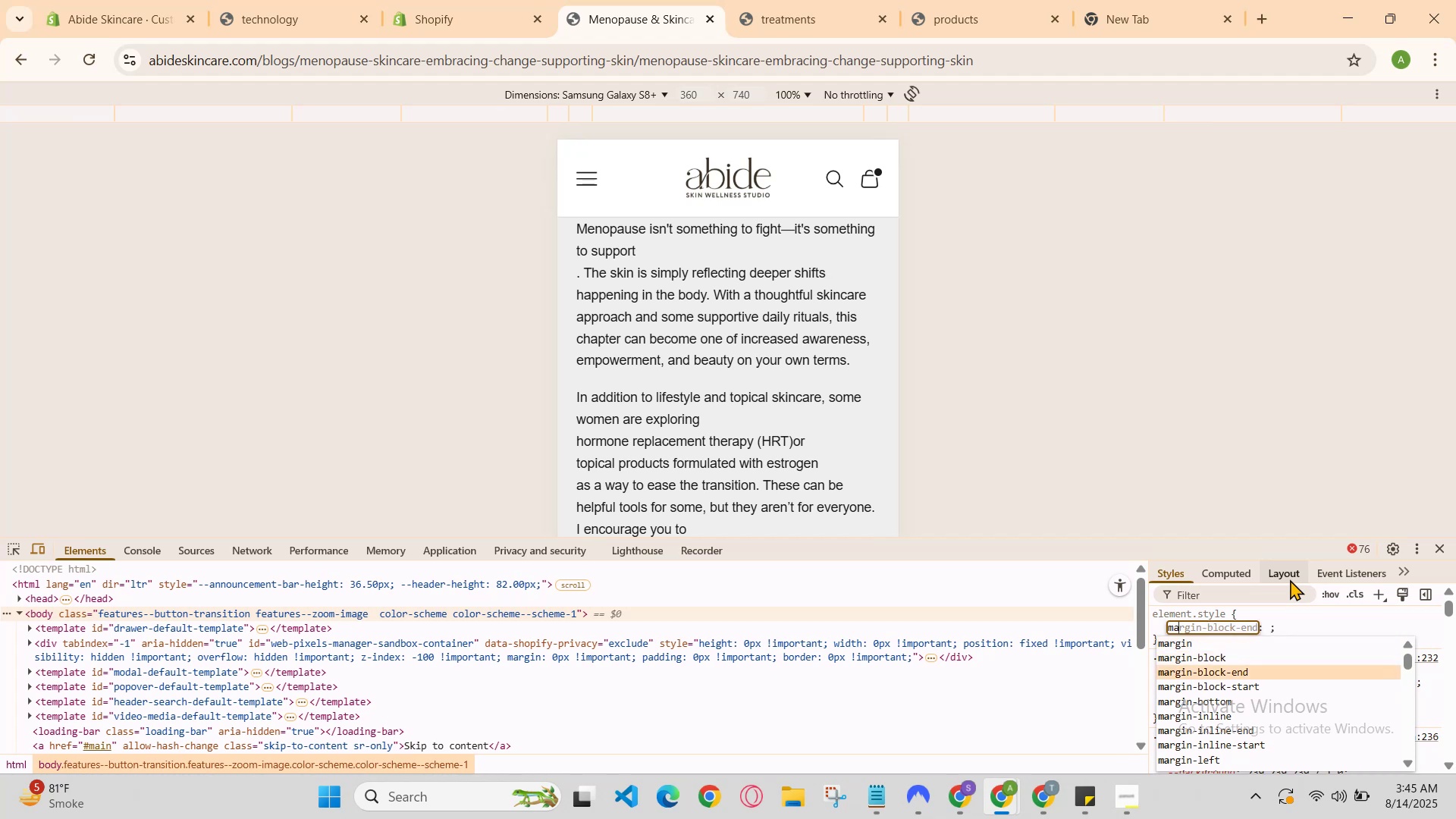 
key(ArrowDown)
 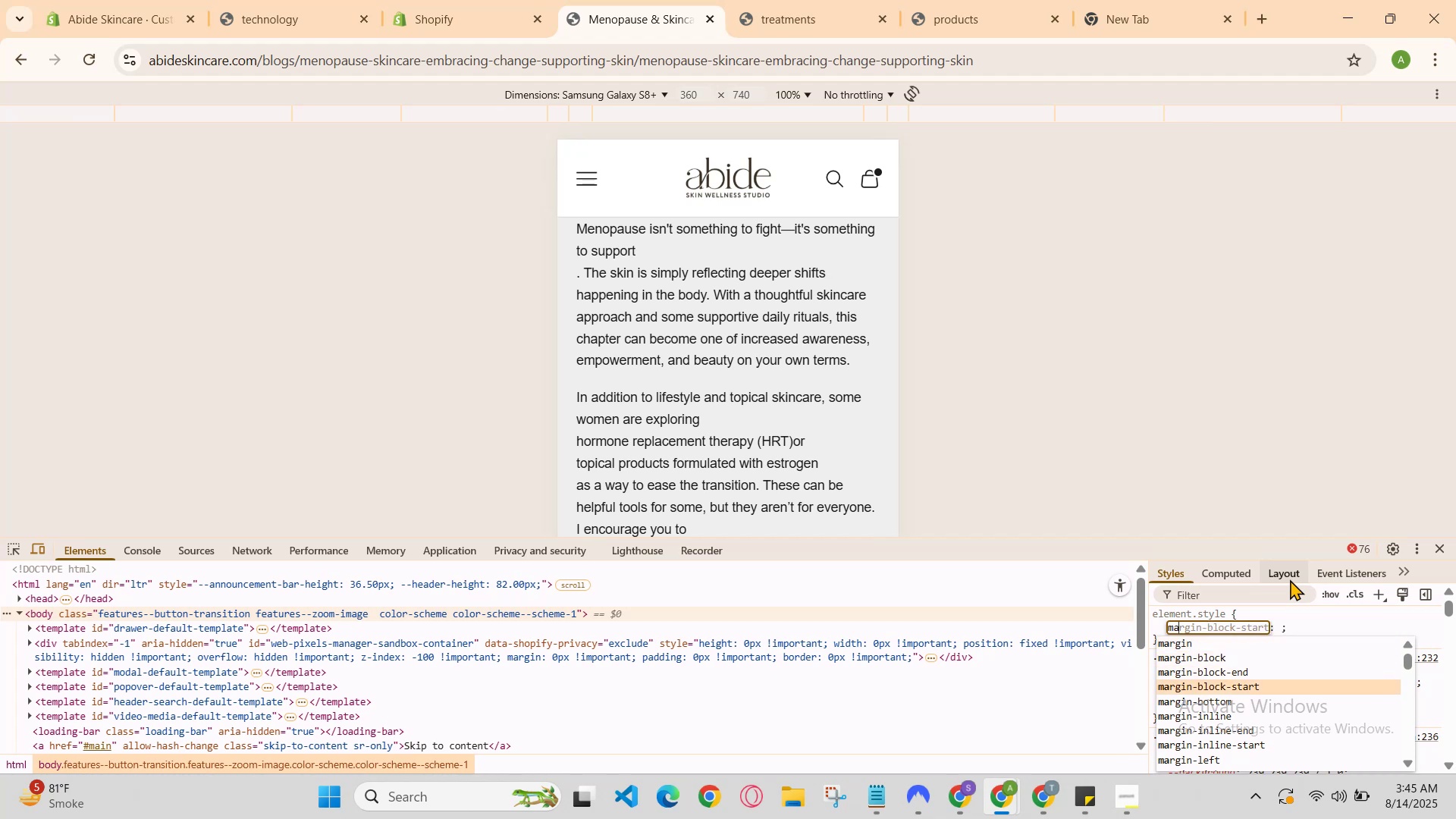 
key(ArrowUp)
 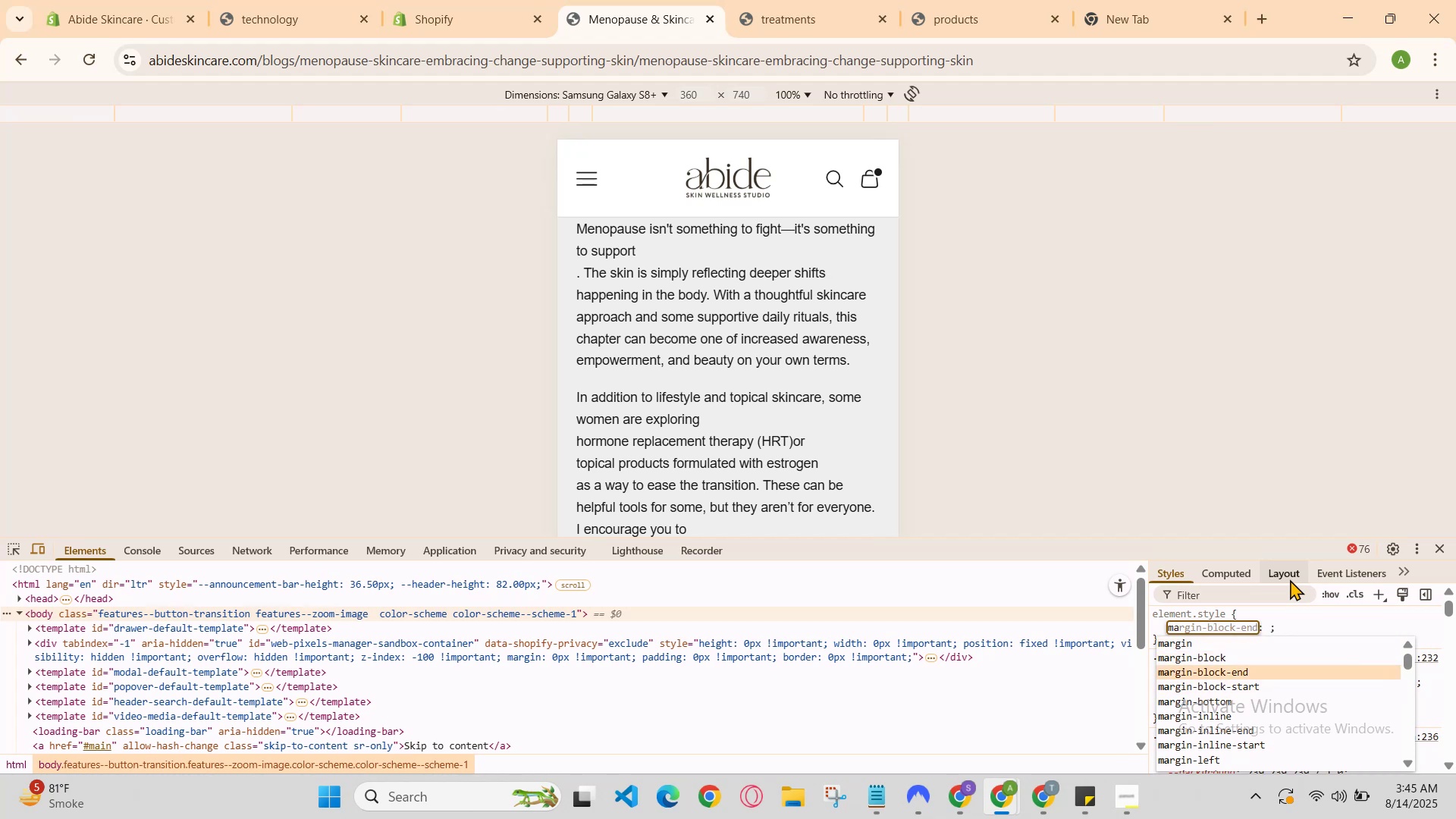 
key(ArrowDown)
 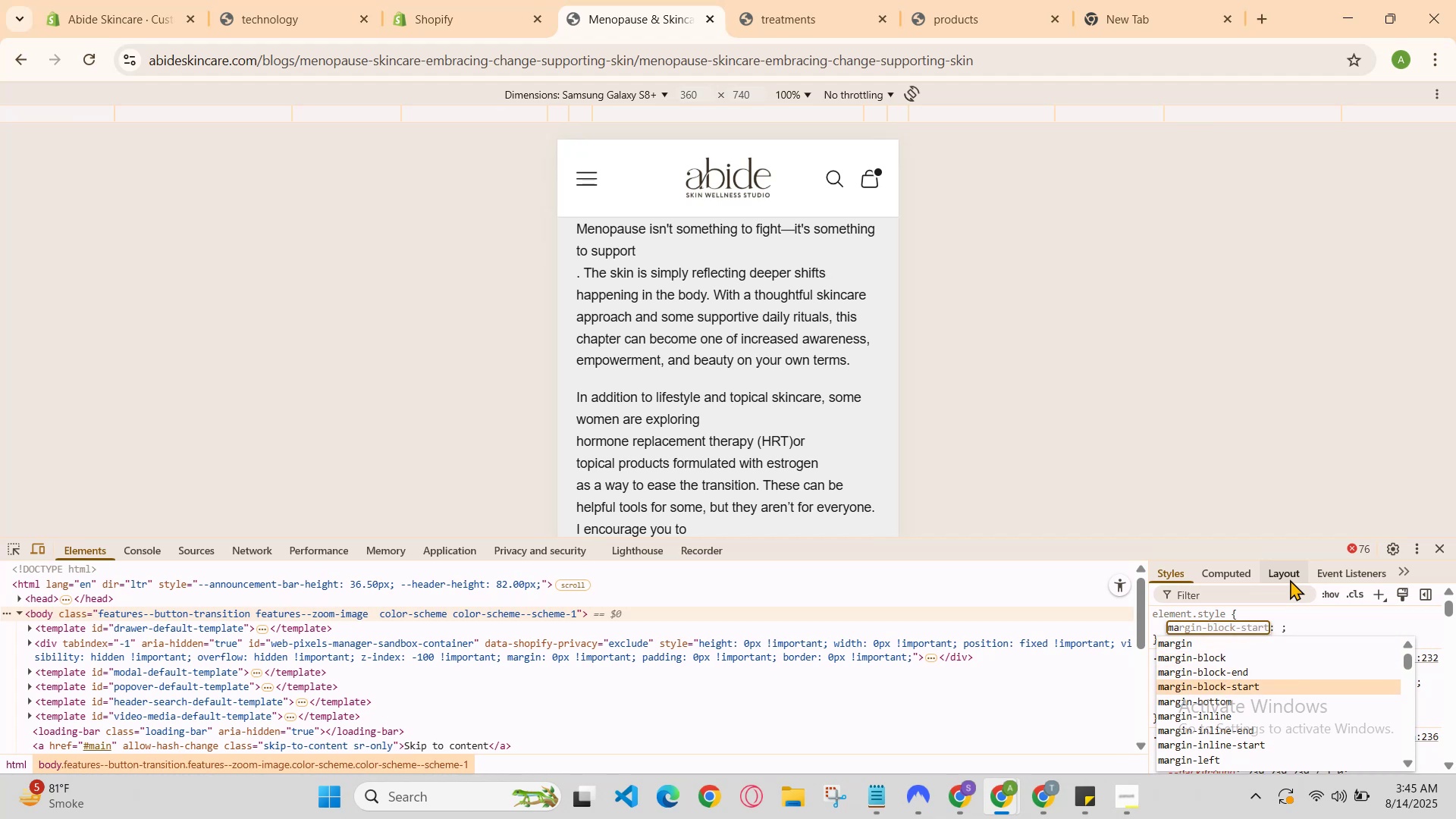 
key(ArrowDown)
 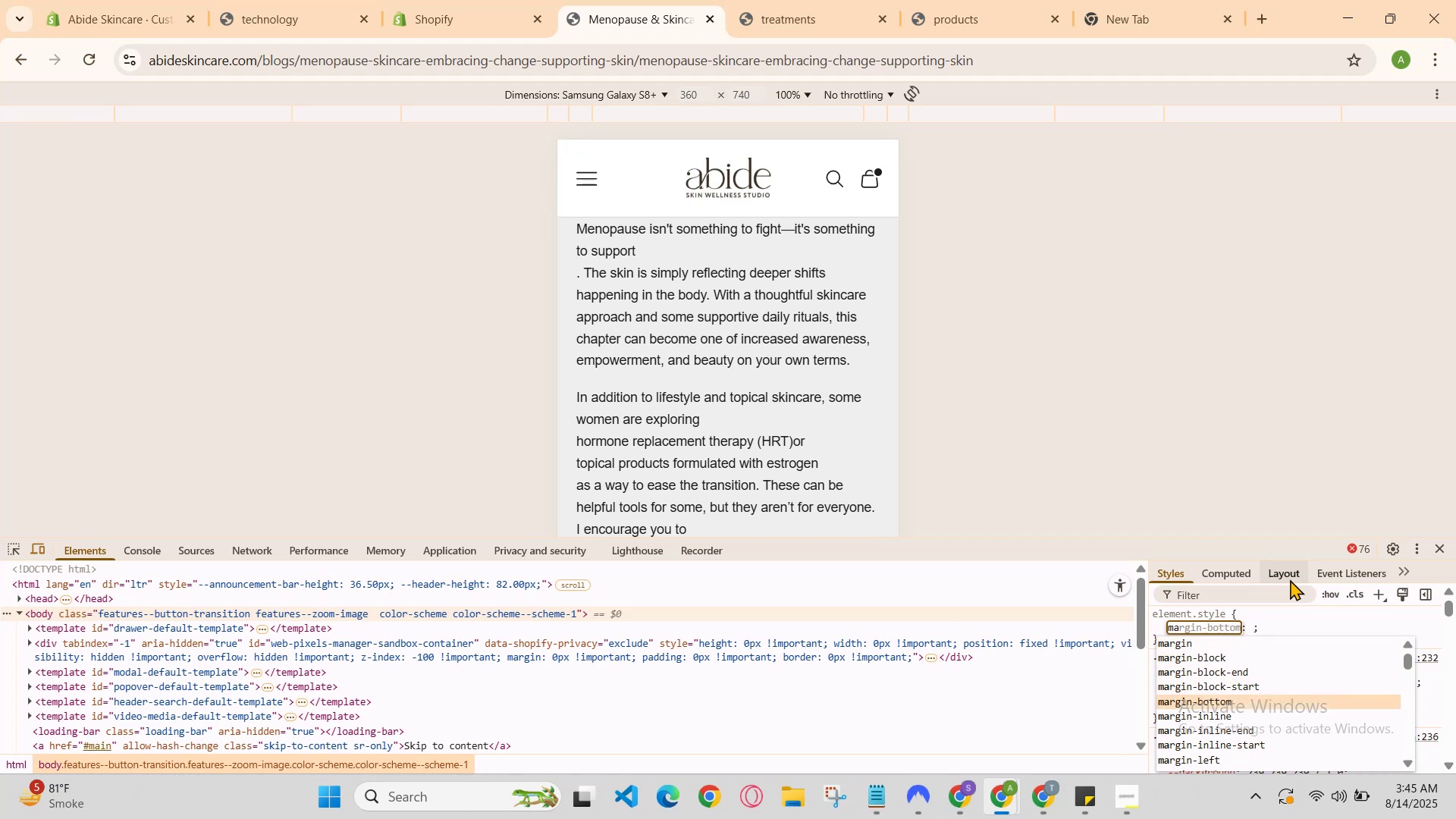 
key(Enter)
 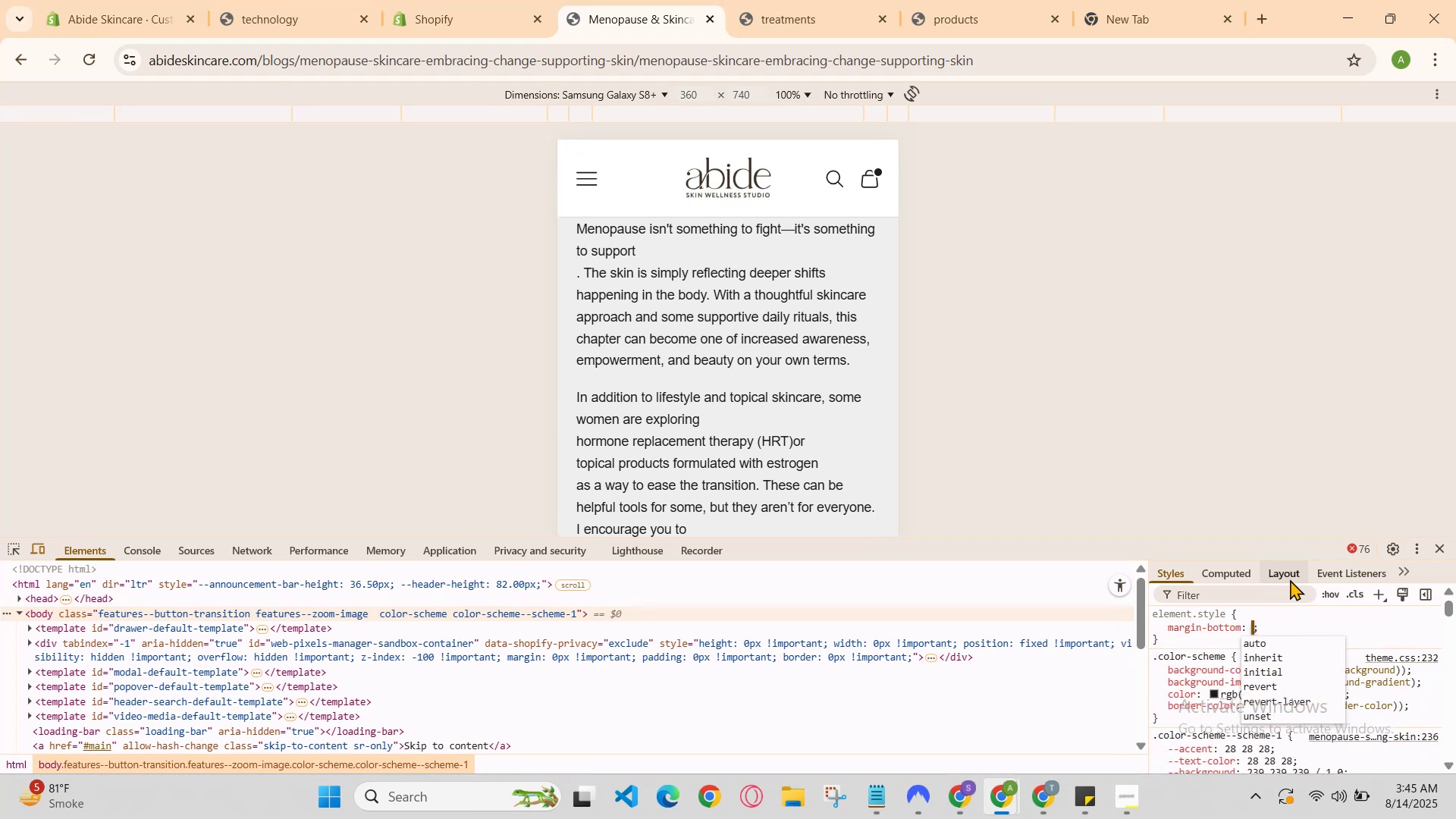 
type(23px)
key(Backspace)
key(Backspace)
key(Backspace)
key(Backspace)
key(Backspace)
key(Backspace)
key(Backspace)
key(Backspace)
key(Backspace)
type(margin)
 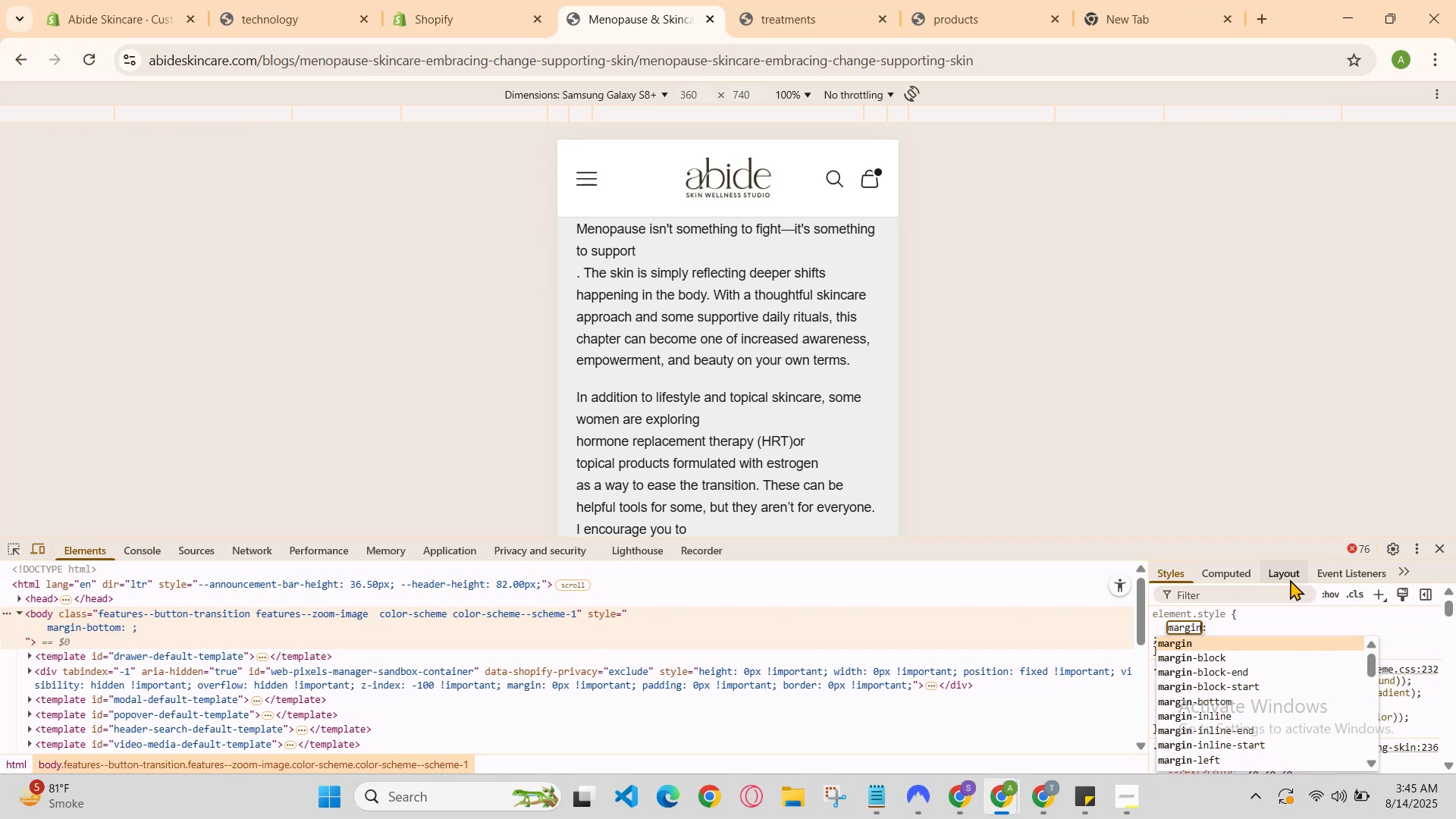 
key(Enter)
 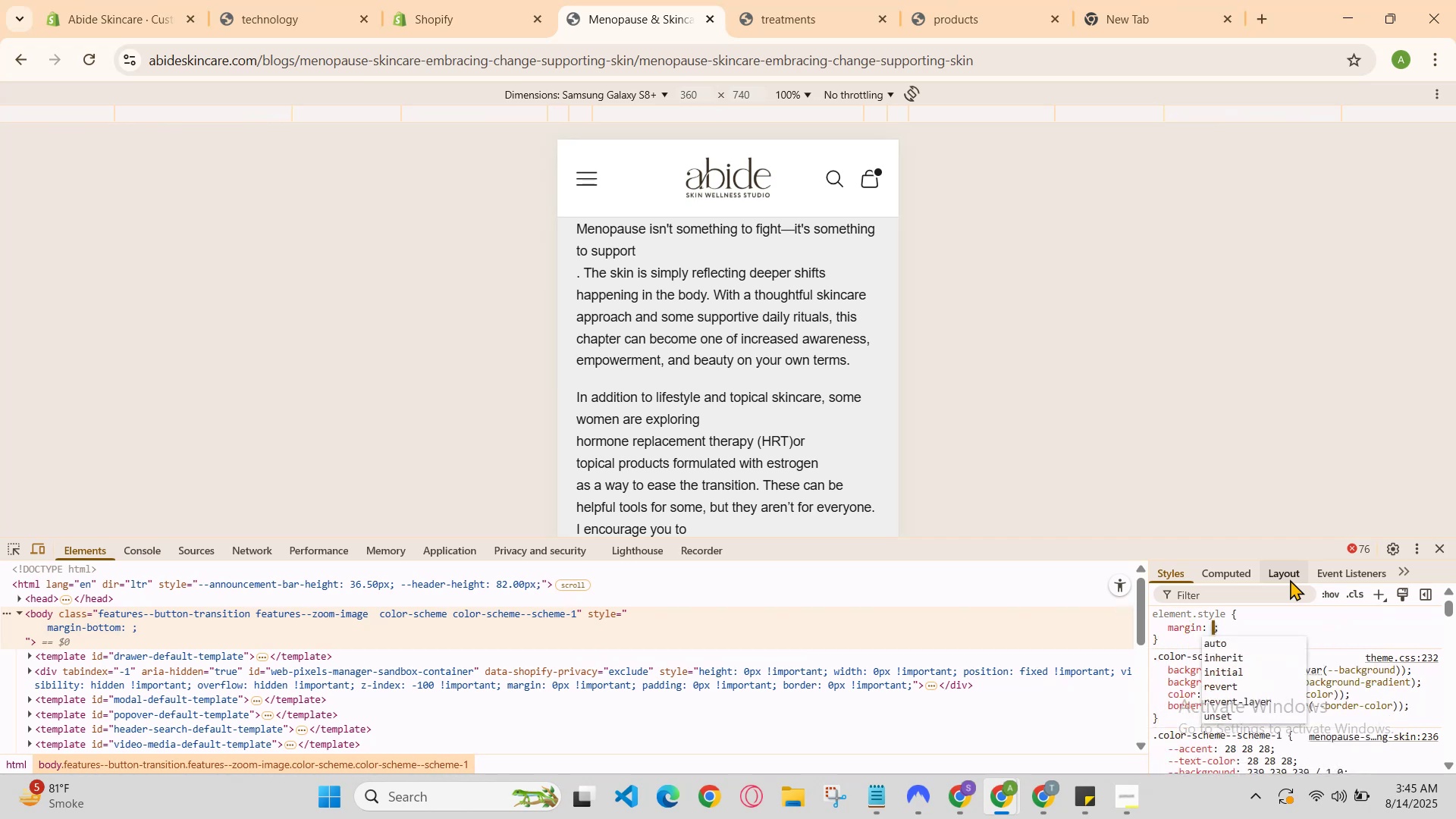 
key(Backspace)
key(Backspace)
key(Backspace)
type(marh)
 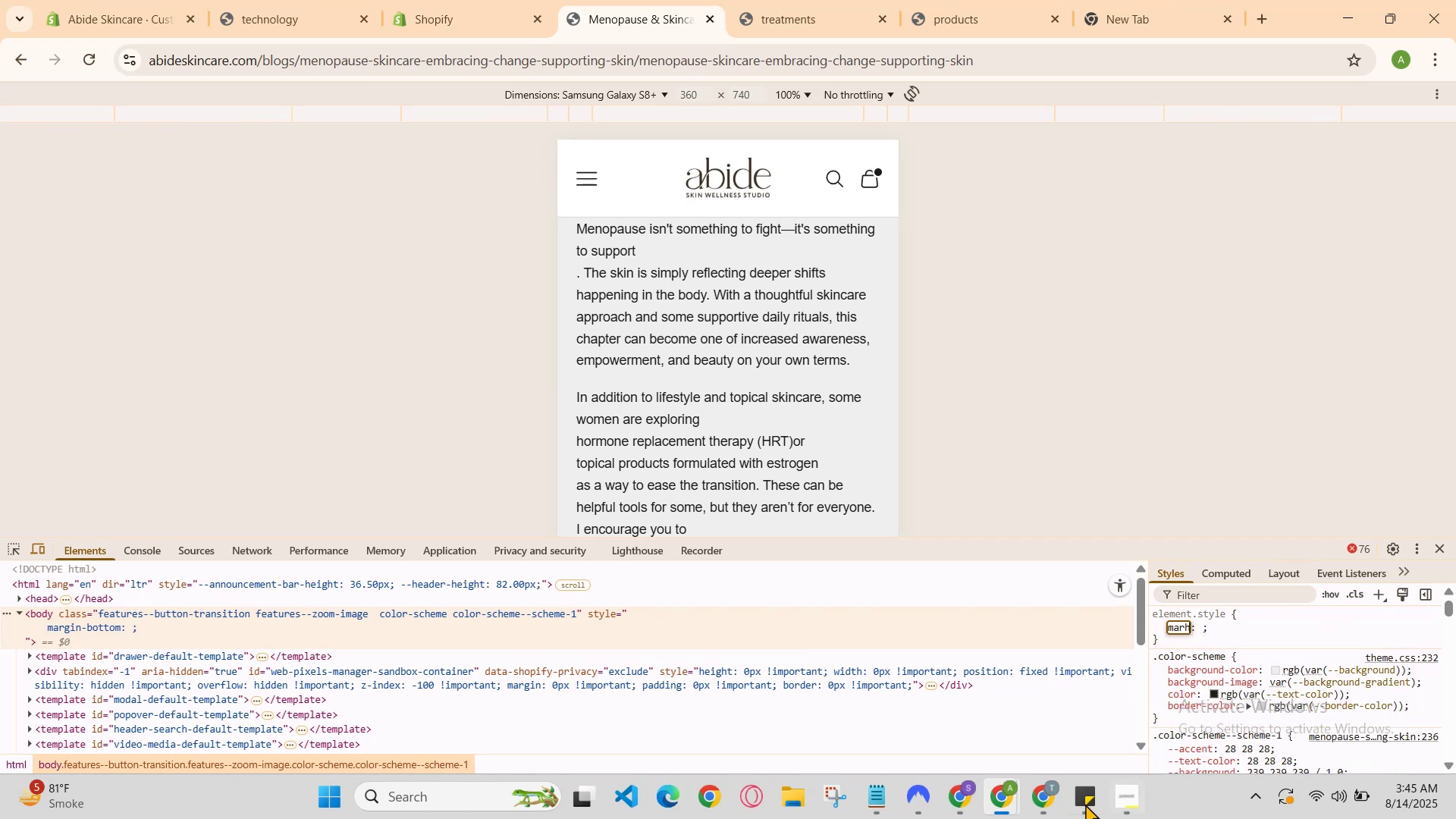 
left_click([1005, 791])
 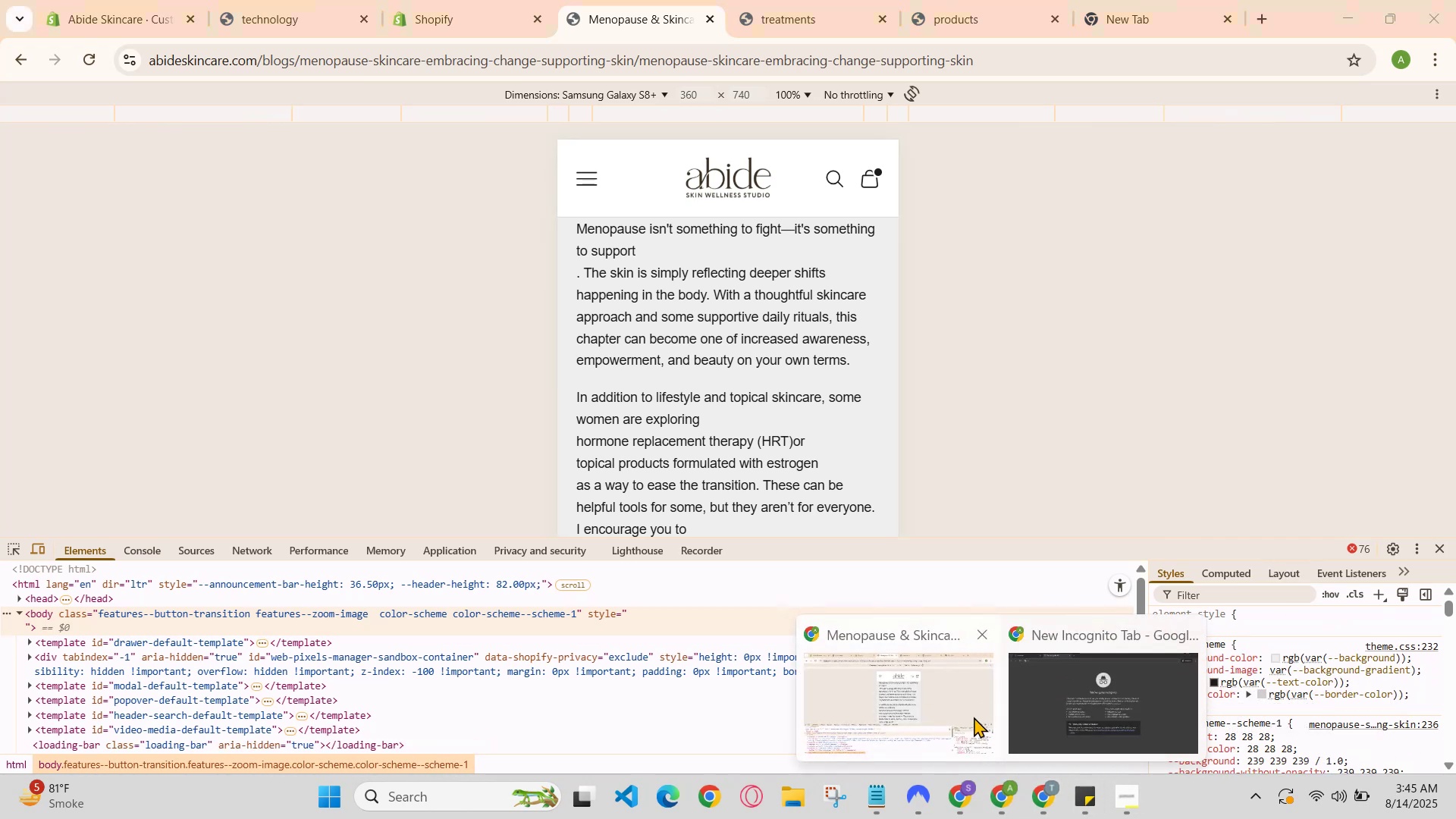 
left_click([974, 717])
 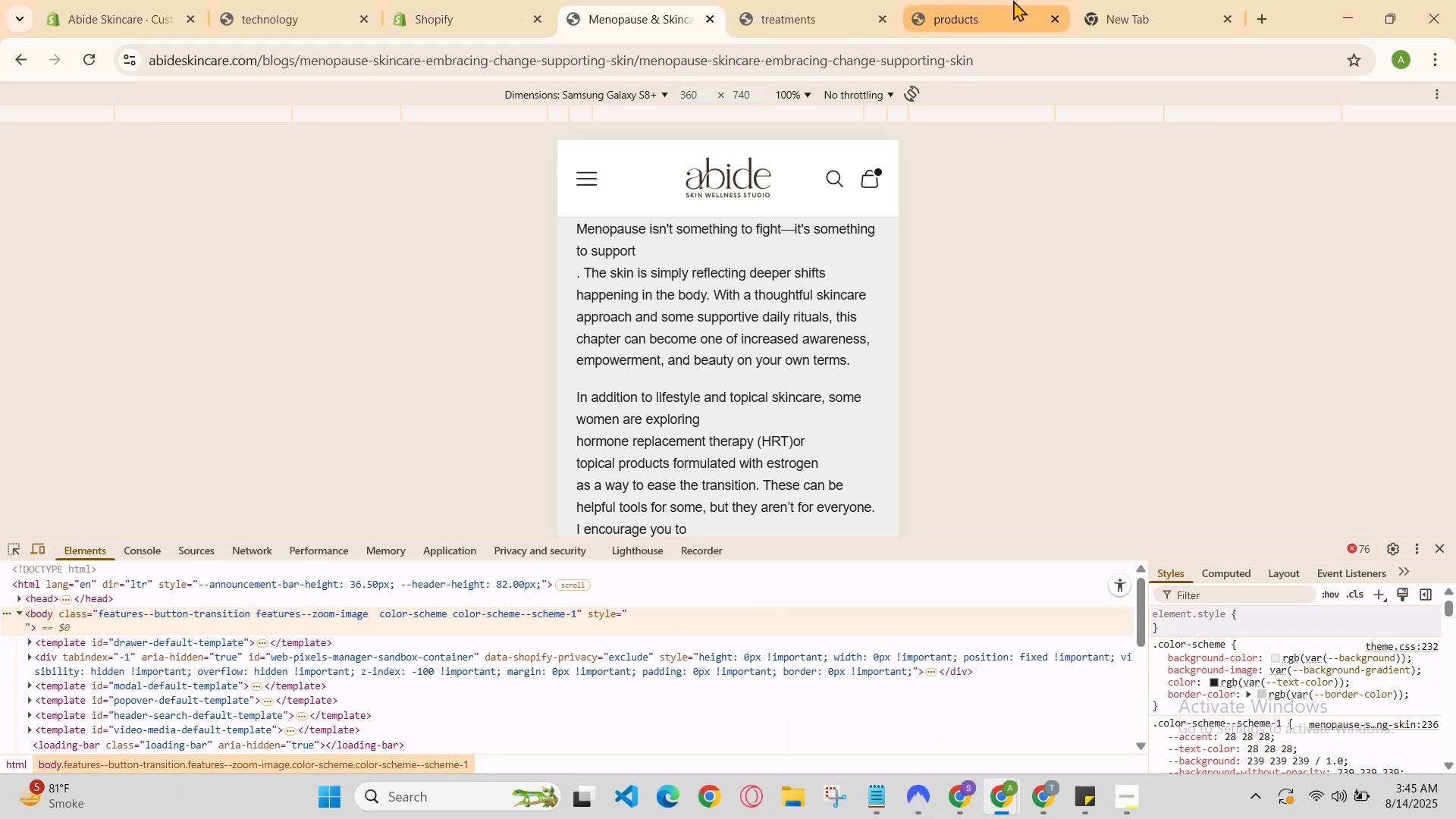 
left_click([1013, 0])
 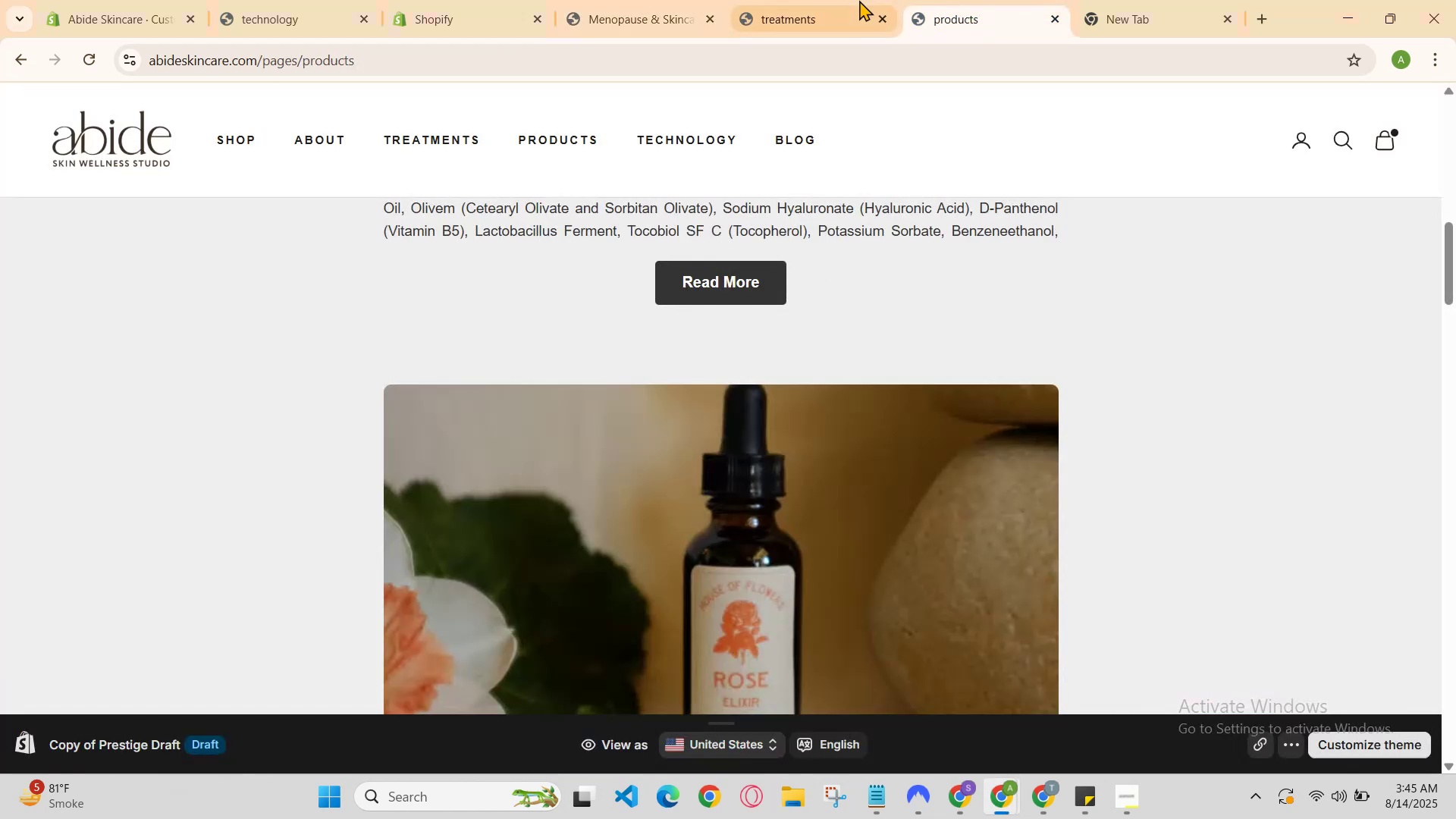 
left_click([845, 0])
 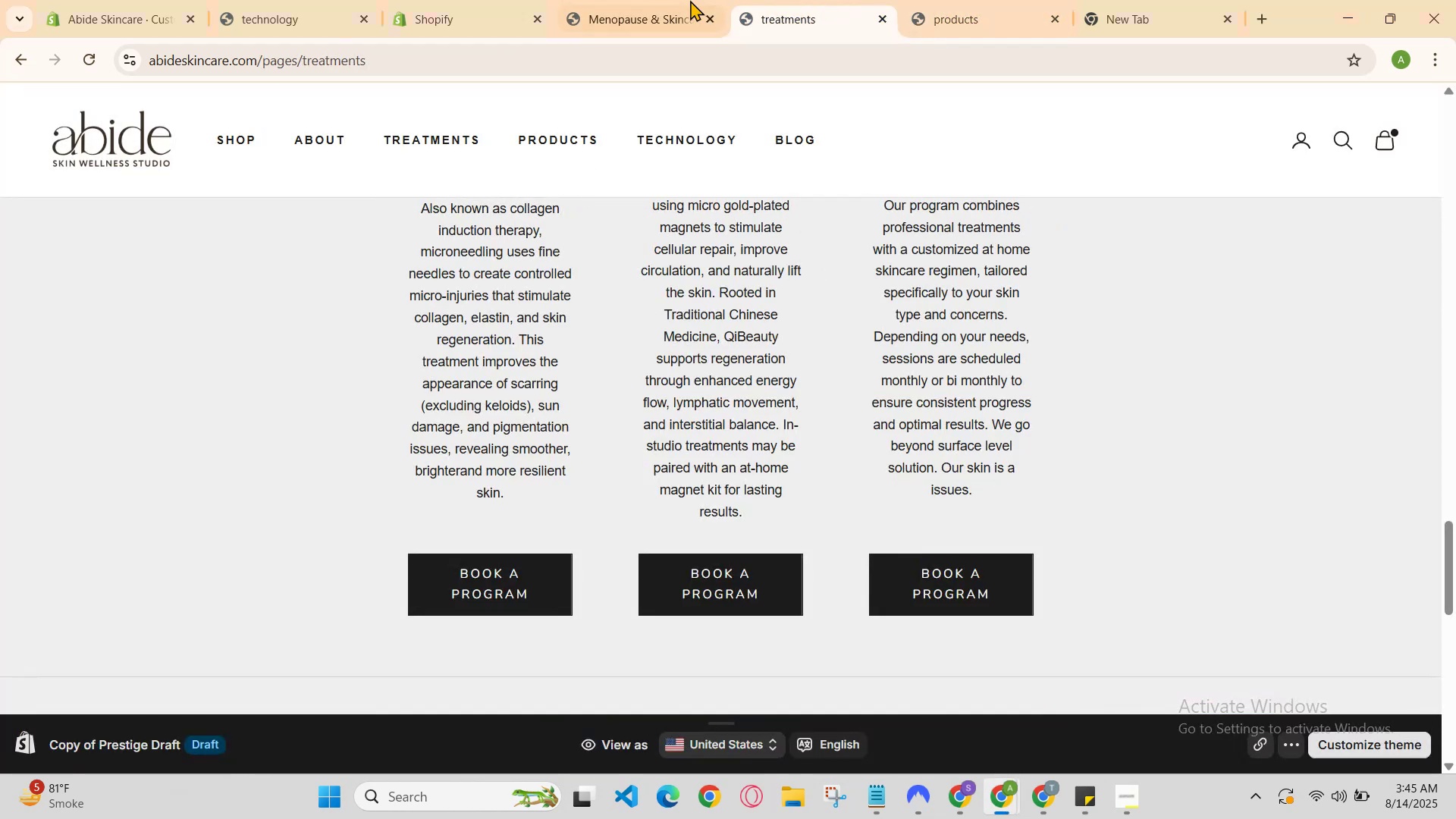 
left_click([673, 0])
 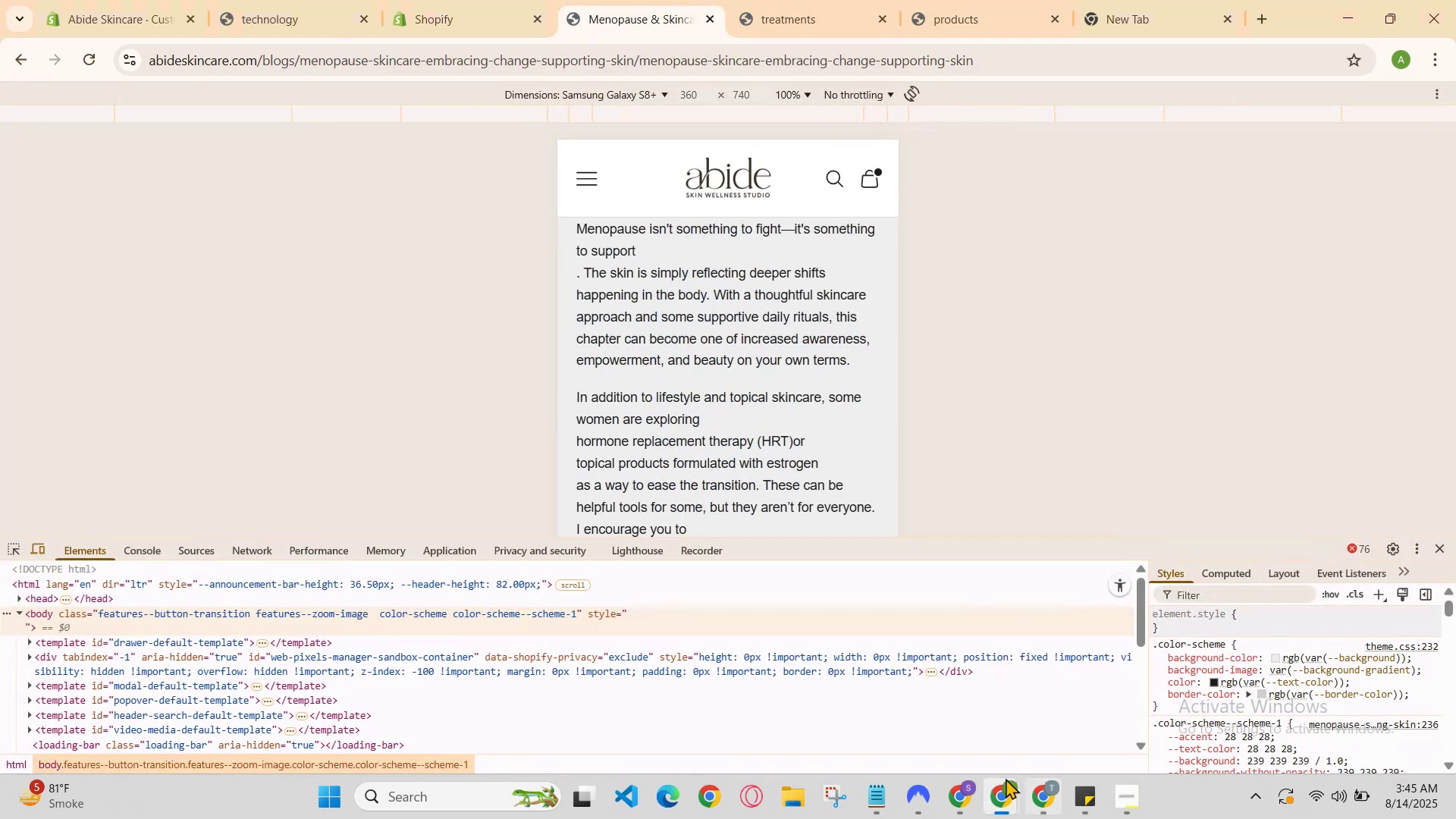 
left_click([1004, 777])
 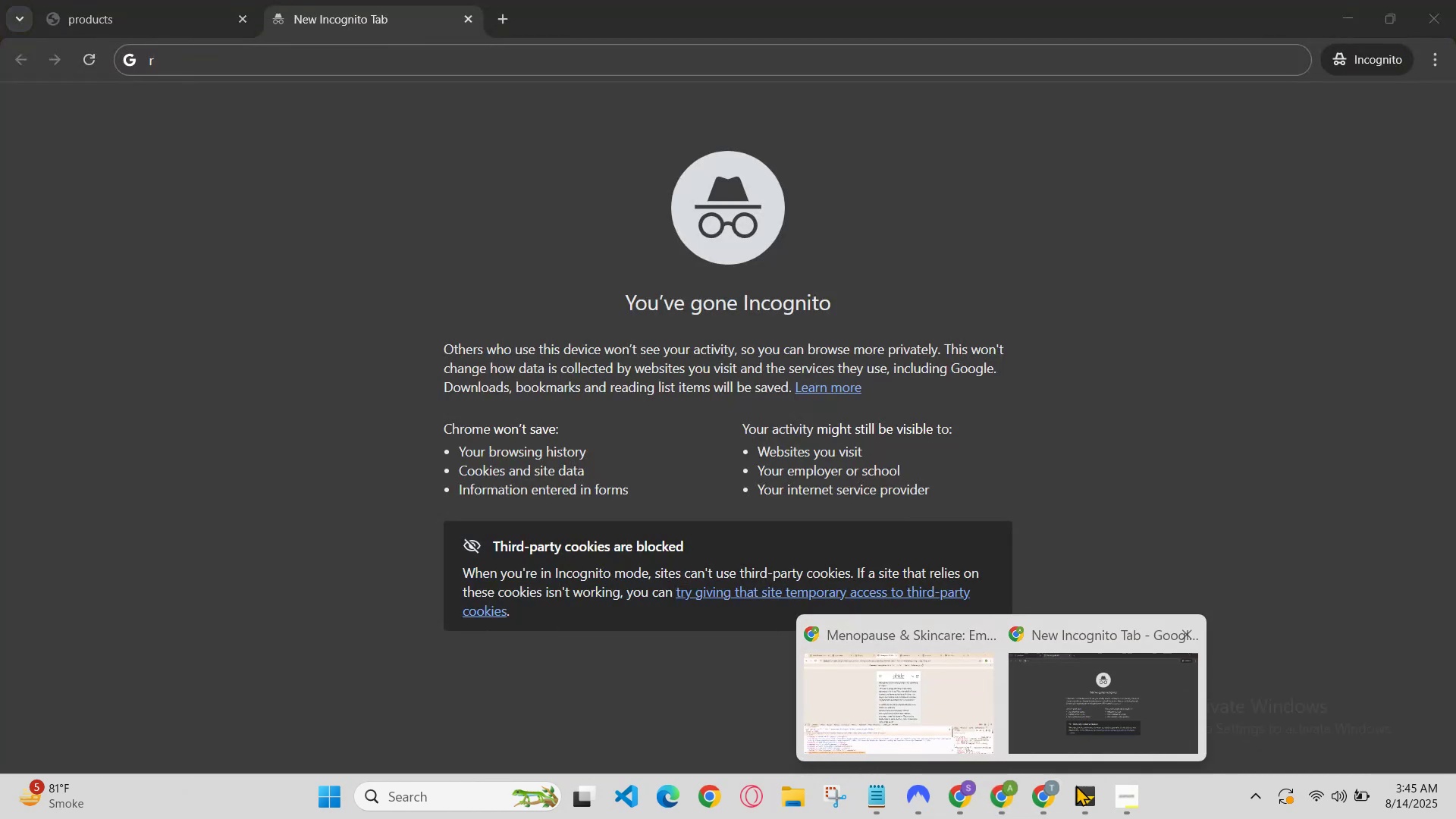 
left_click([1044, 805])
 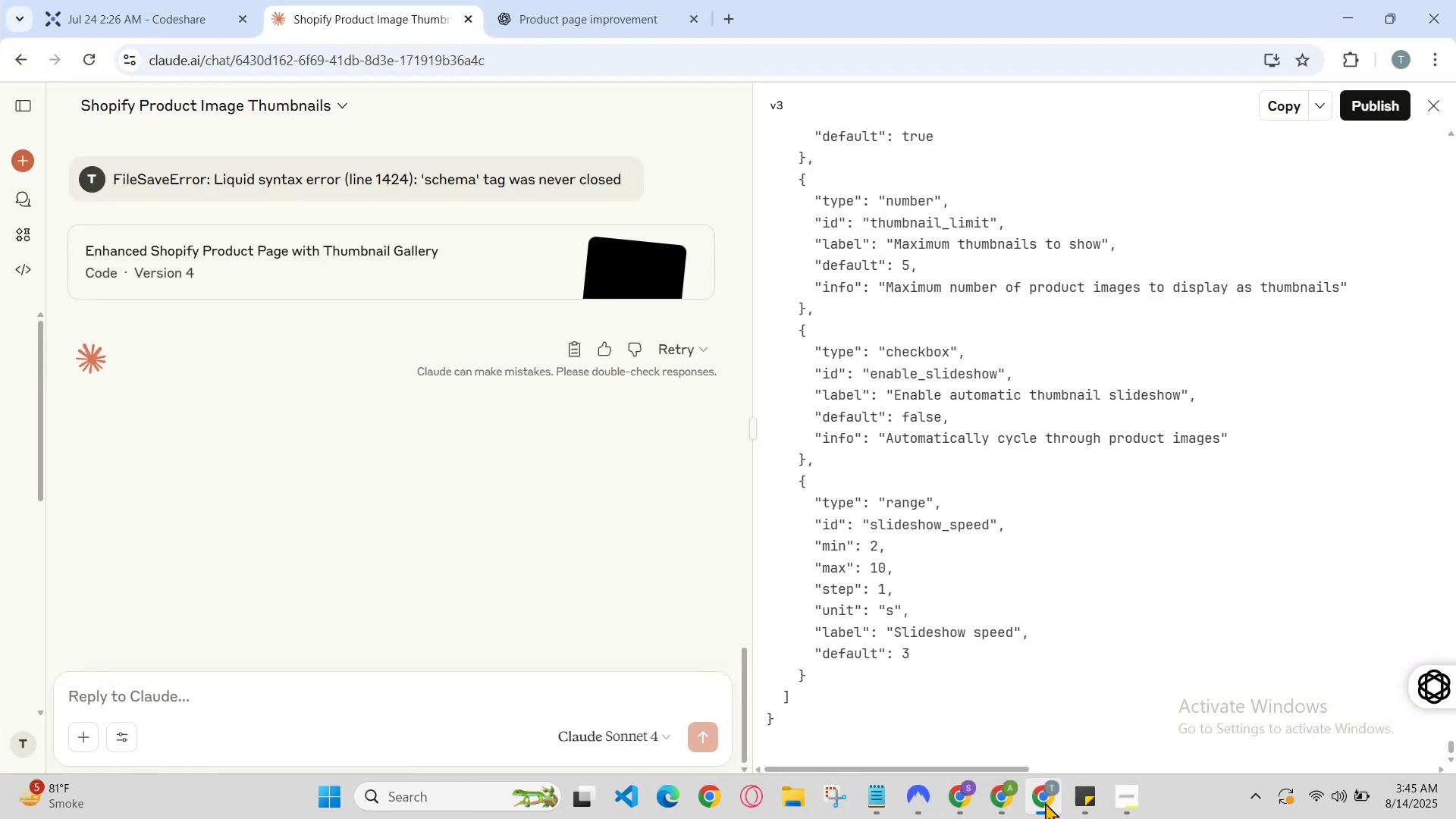 
left_click([1045, 802])
 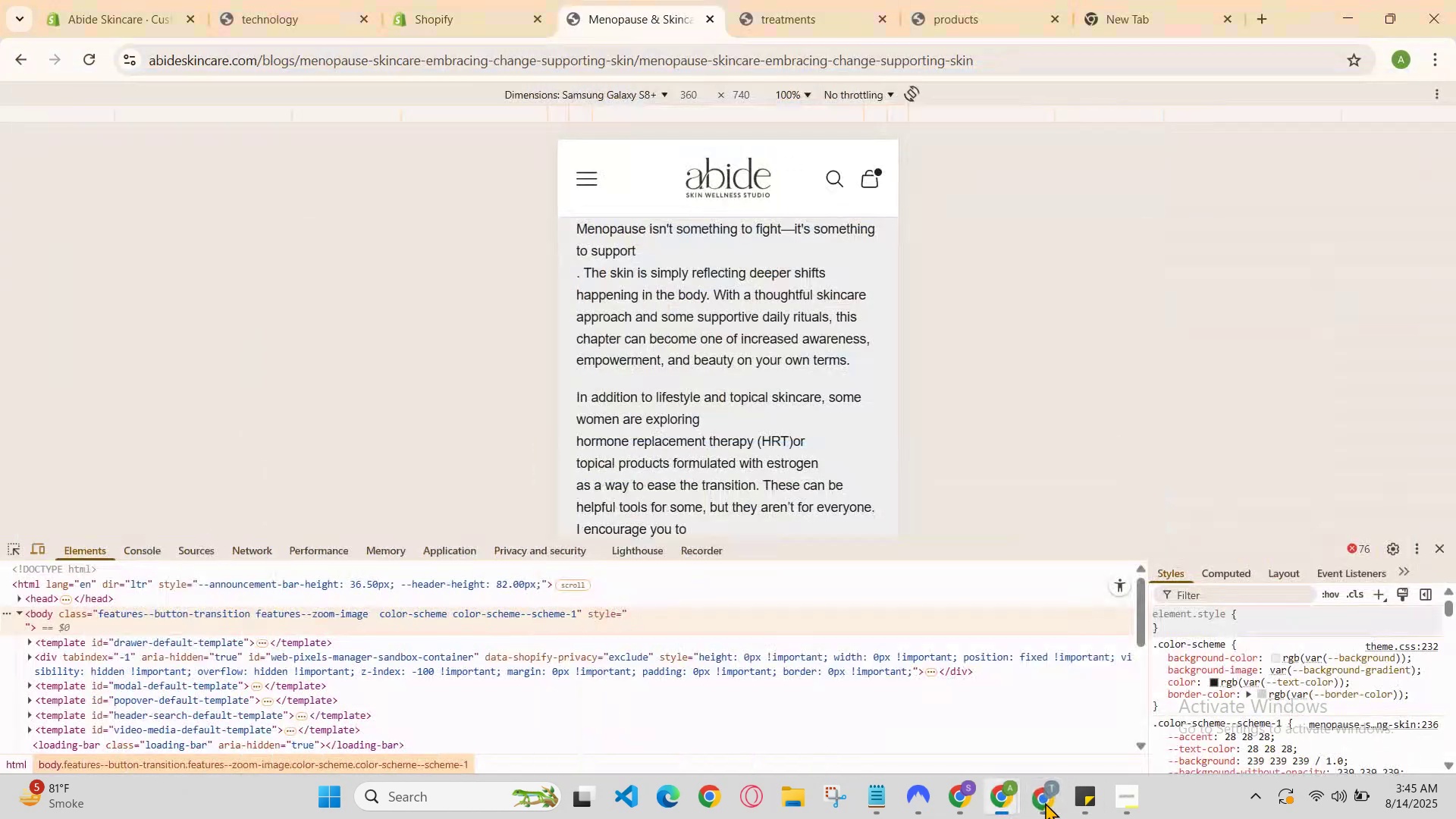 
left_click([1045, 802])
 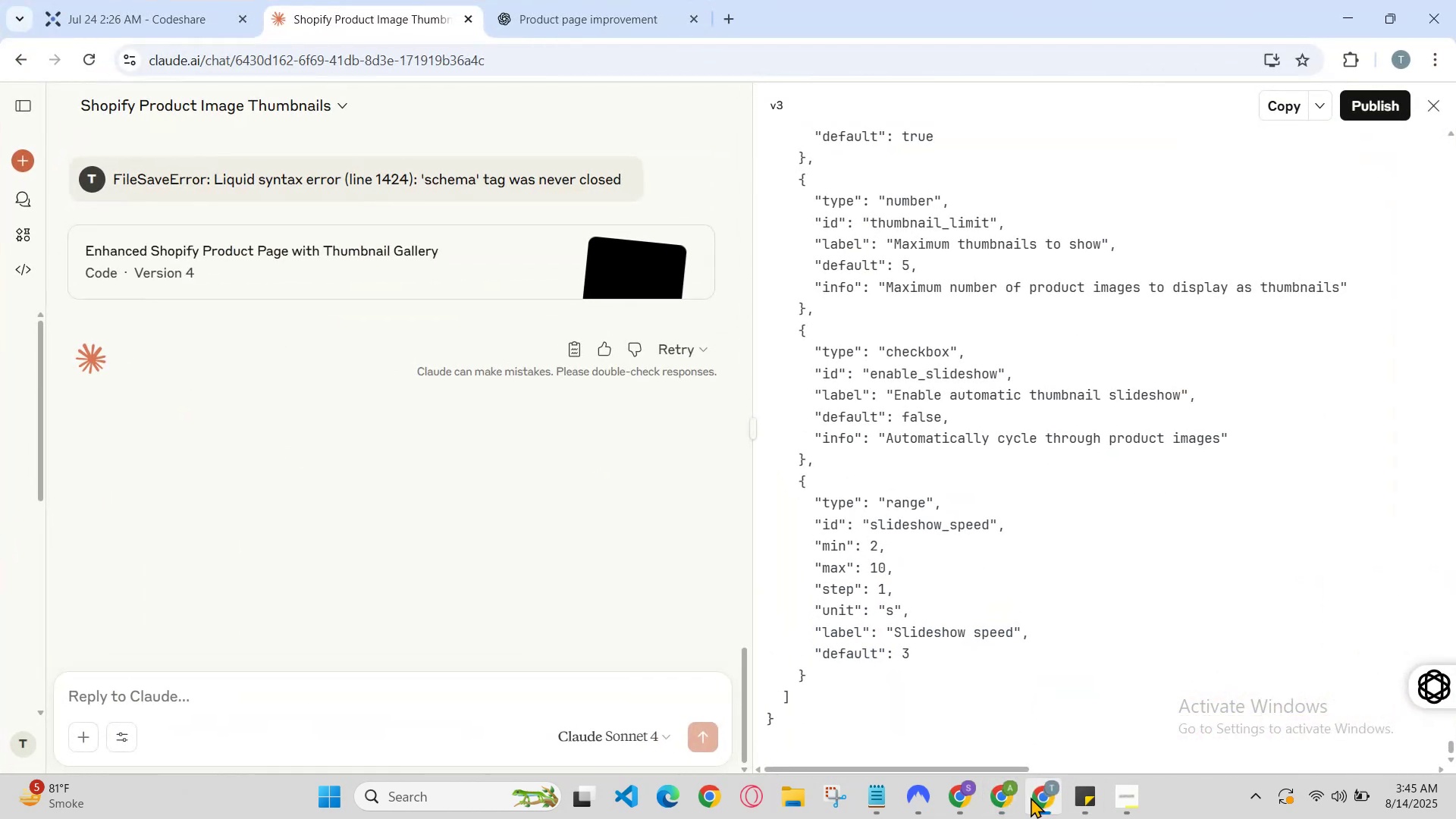 
left_click([1037, 797])
 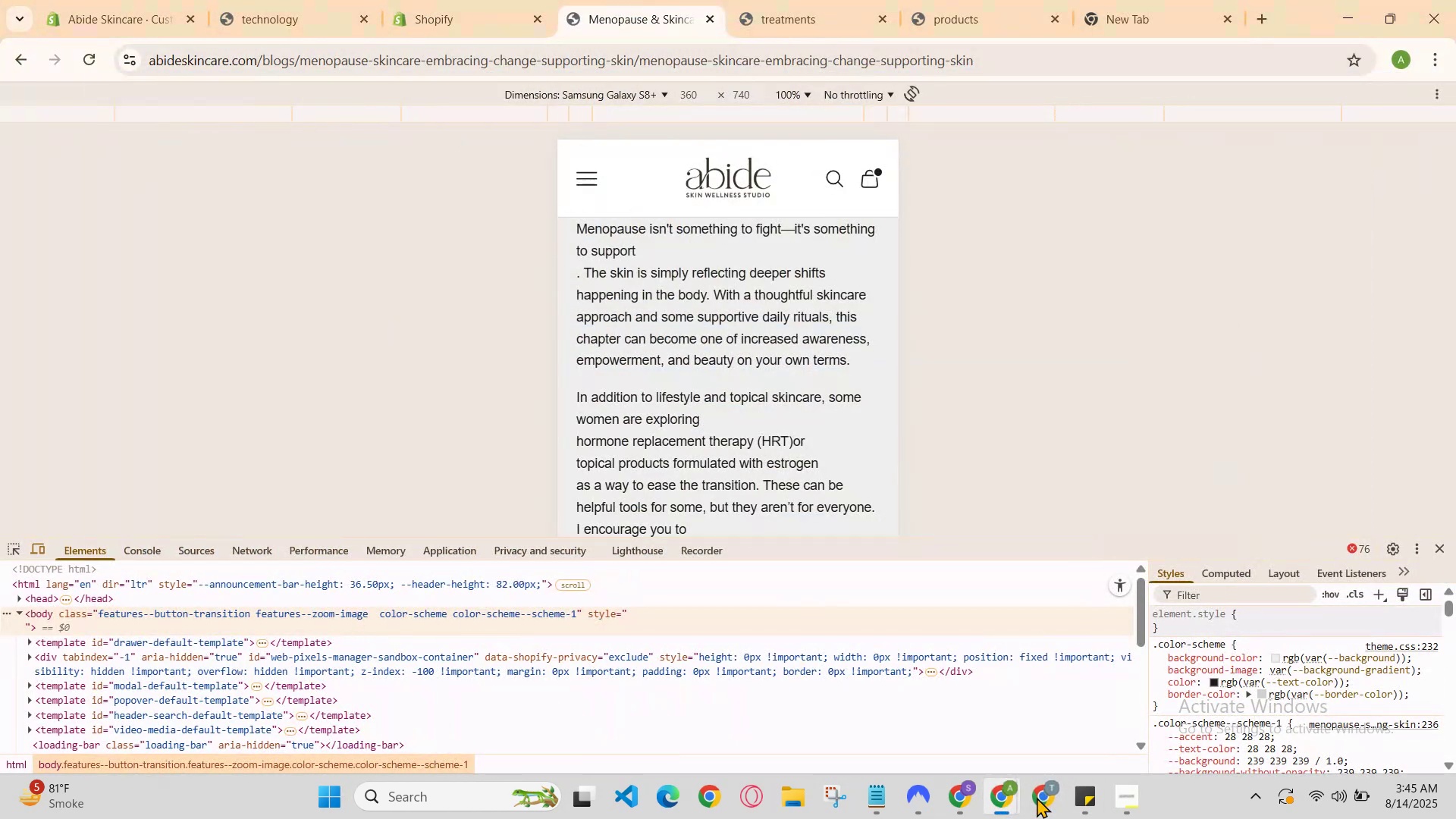 
left_click([1037, 797])
 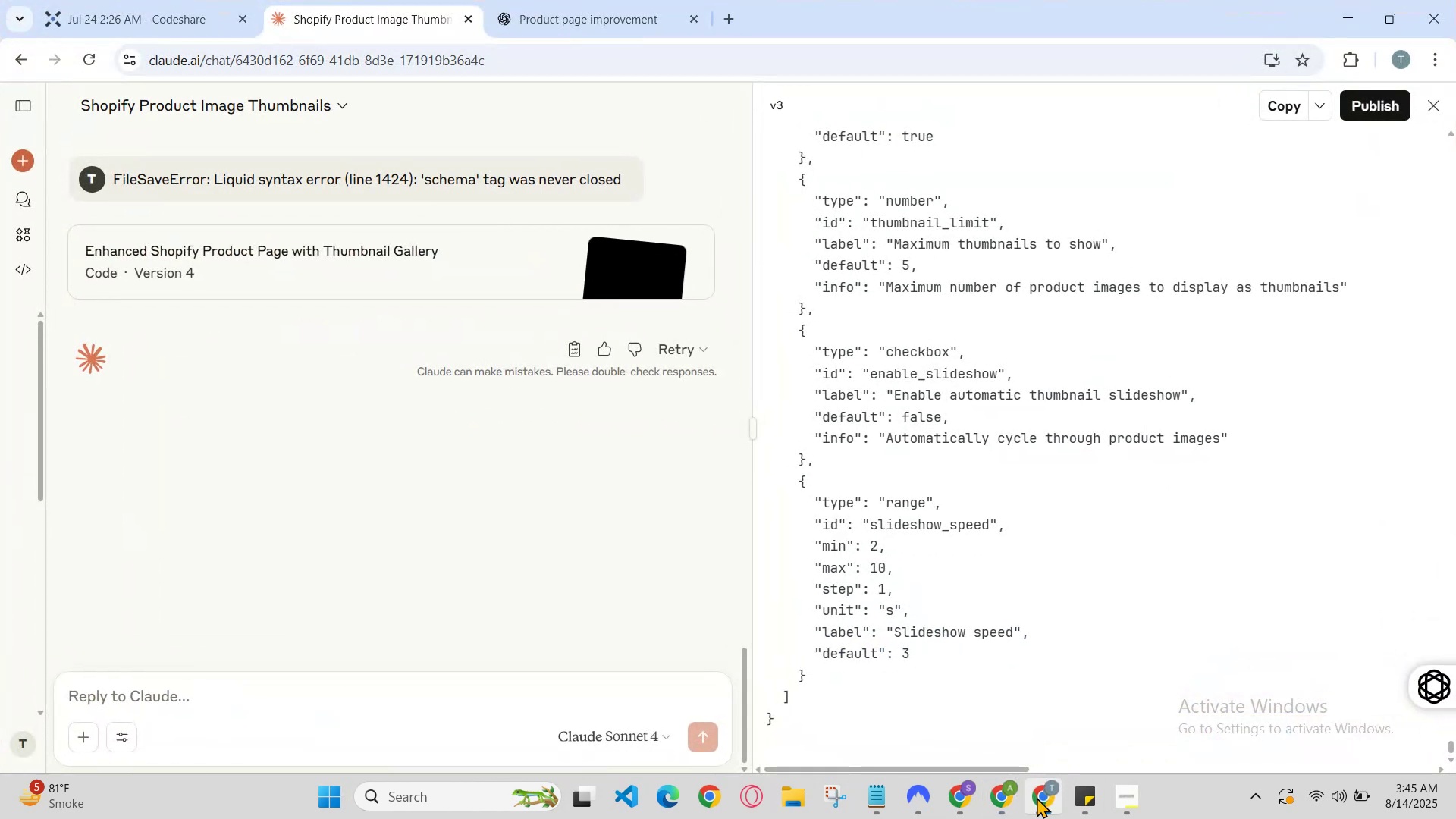 
left_click([1037, 797])
 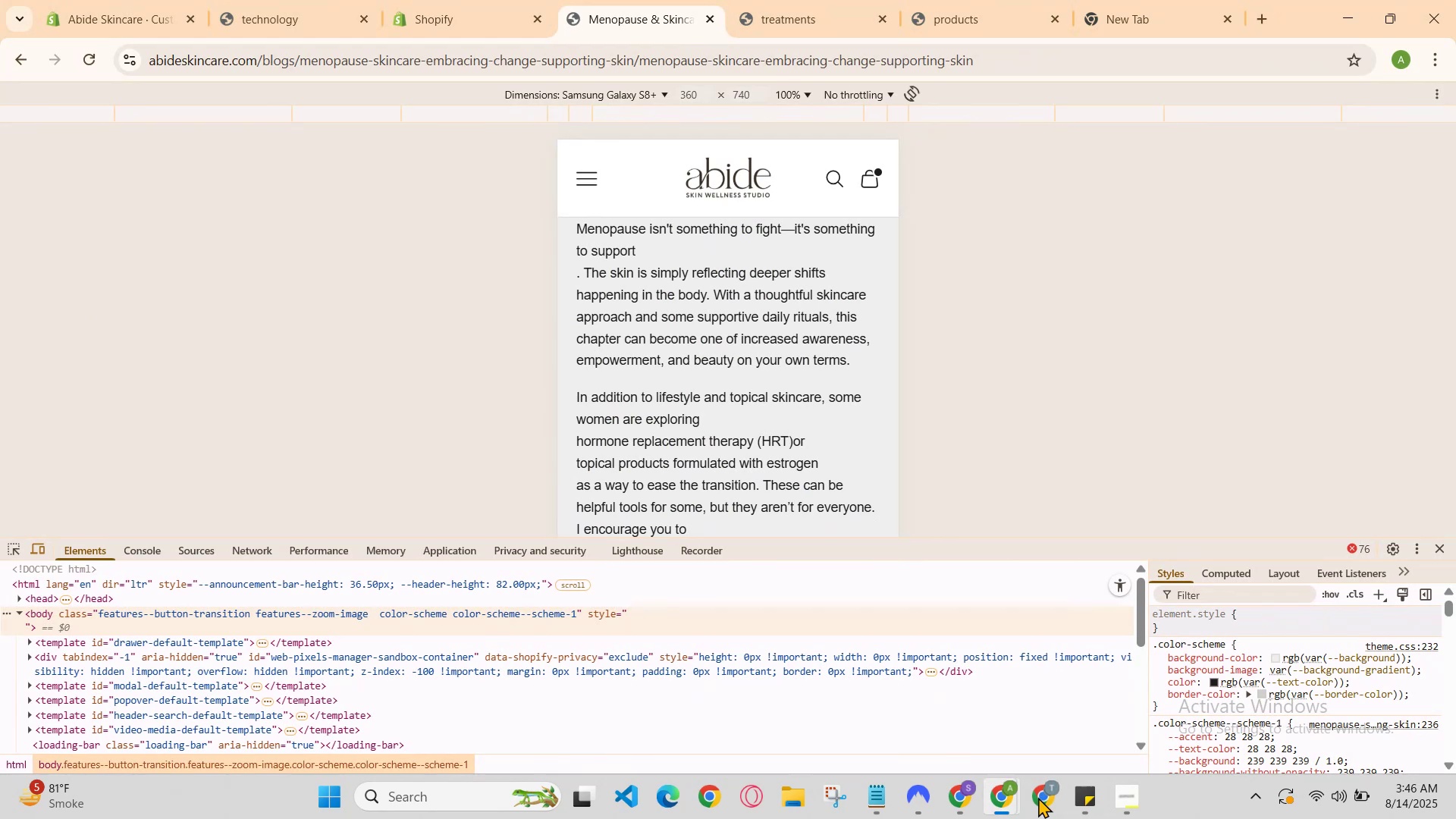 
left_click([1038, 797])
 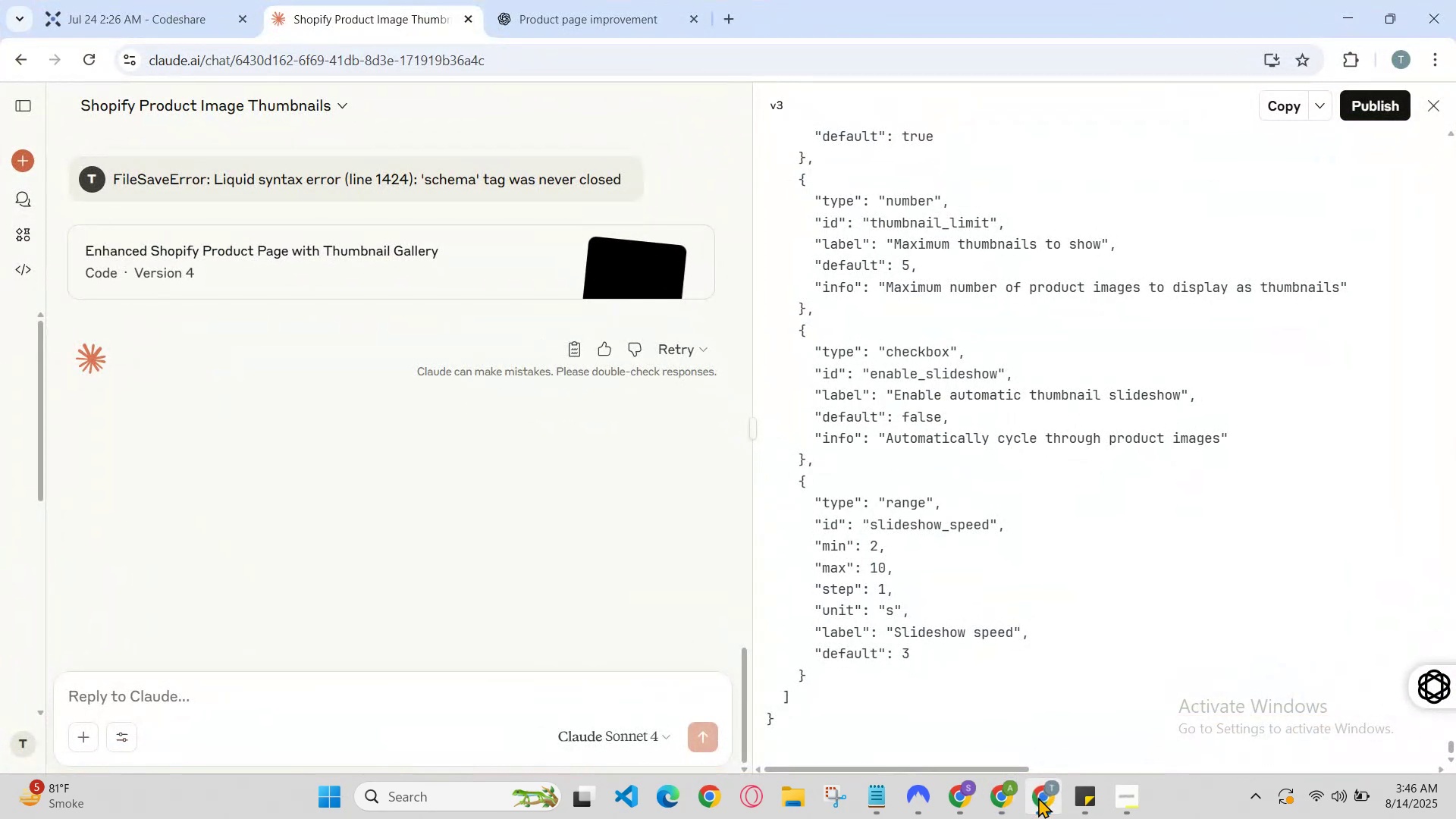 
left_click([1038, 797])
 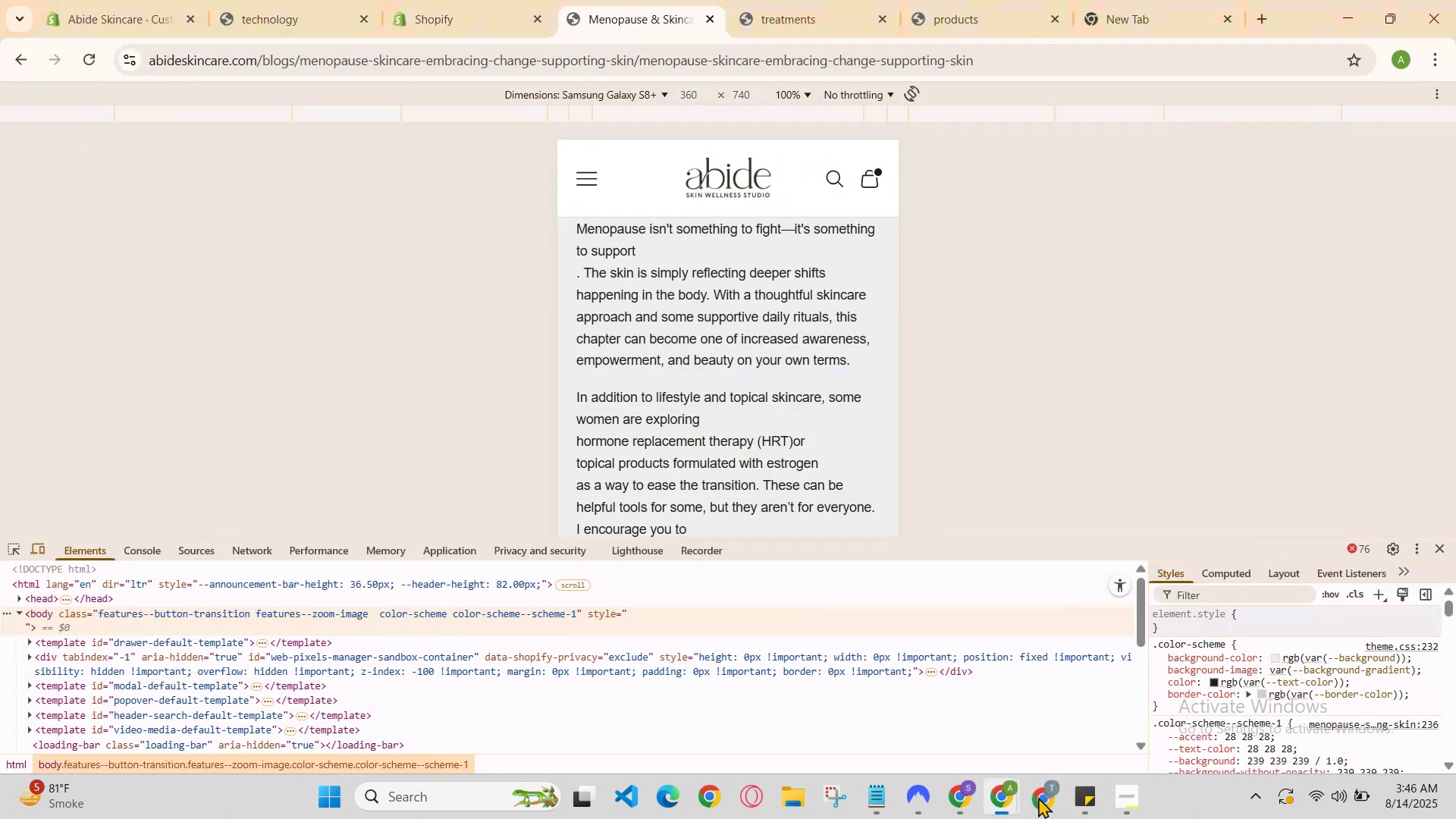 
left_click([1038, 797])
 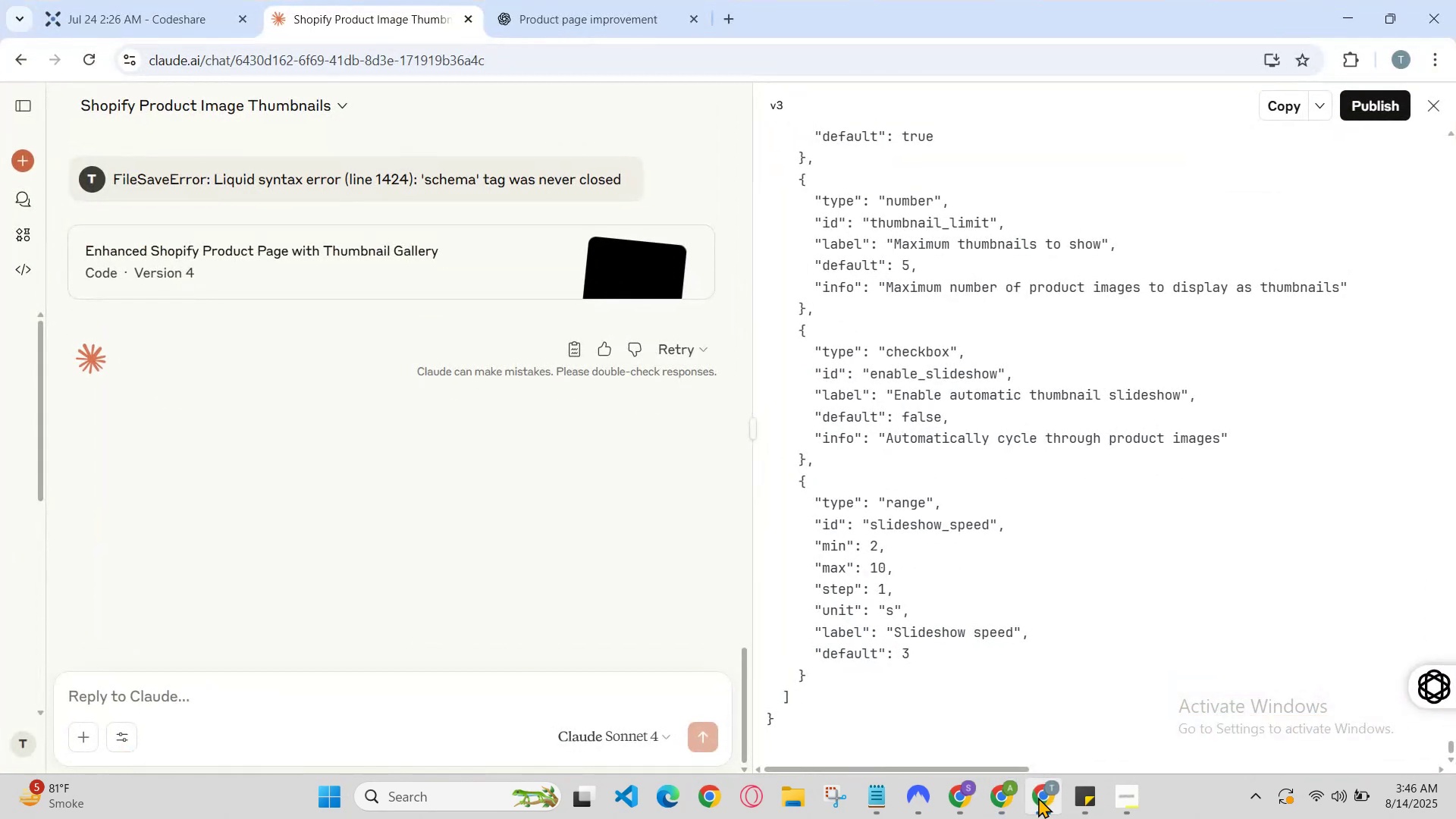 
left_click([1049, 792])
 